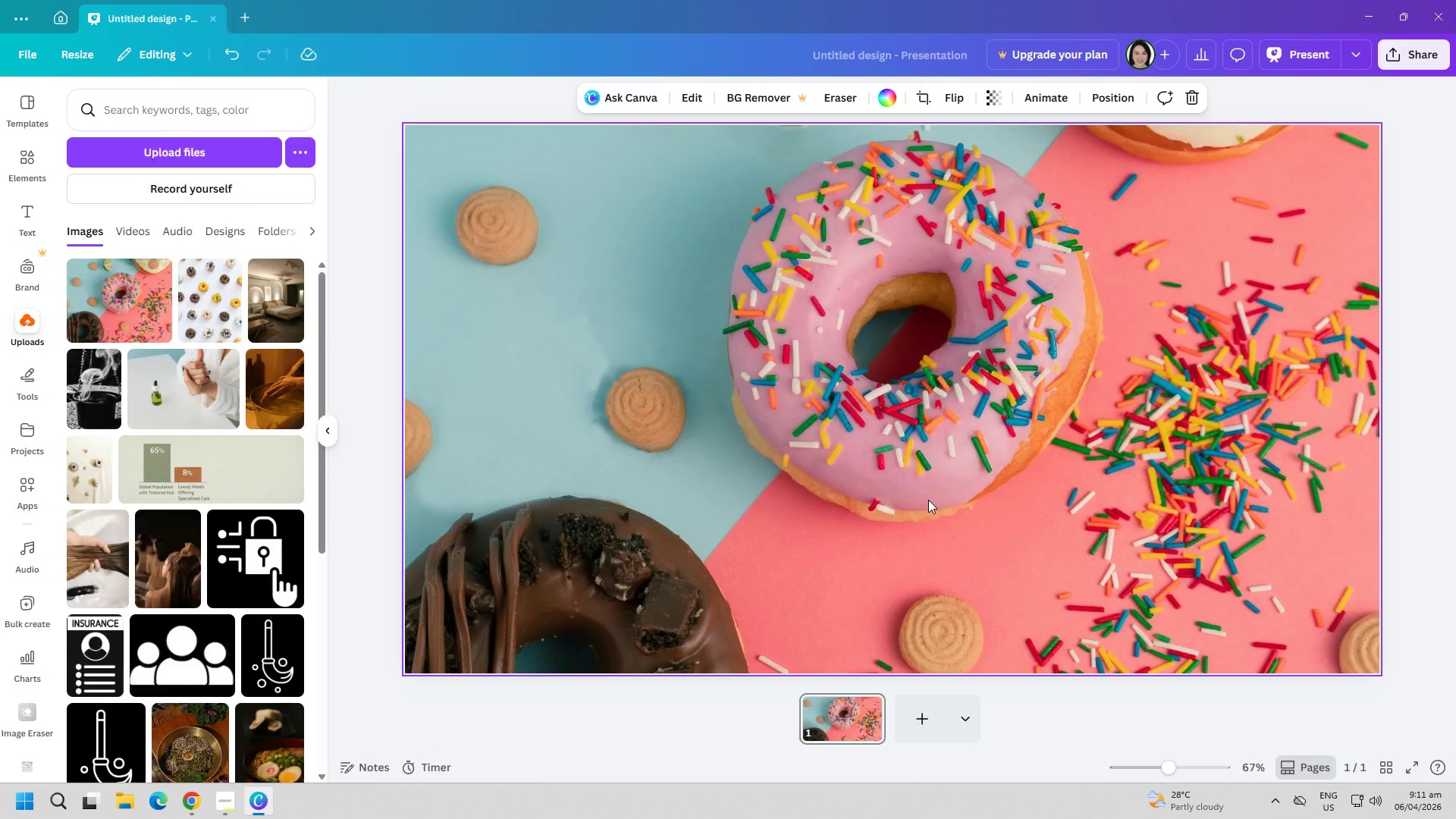 
key(Alt+Tab)
 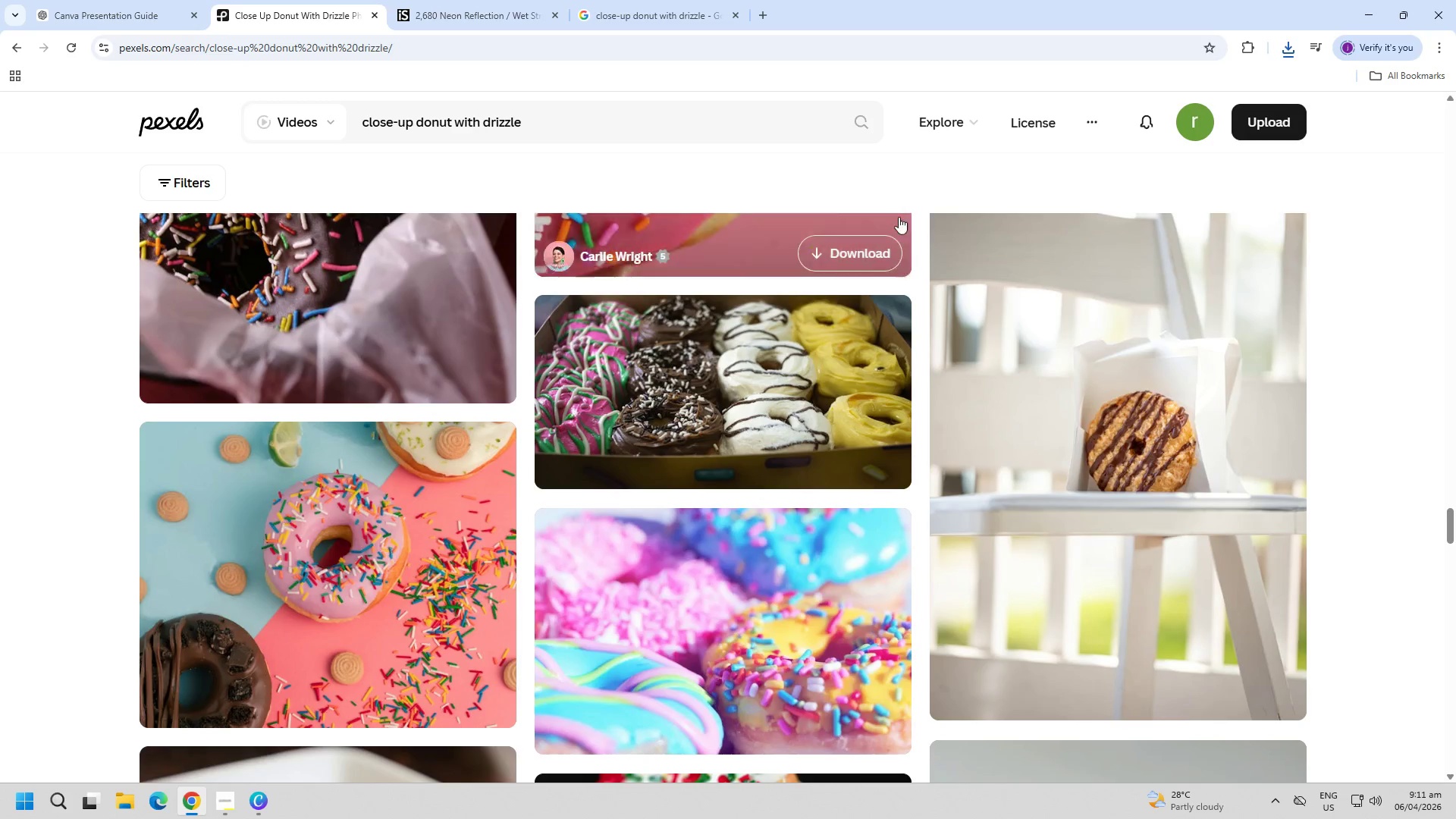 
double_click([584, 127])
 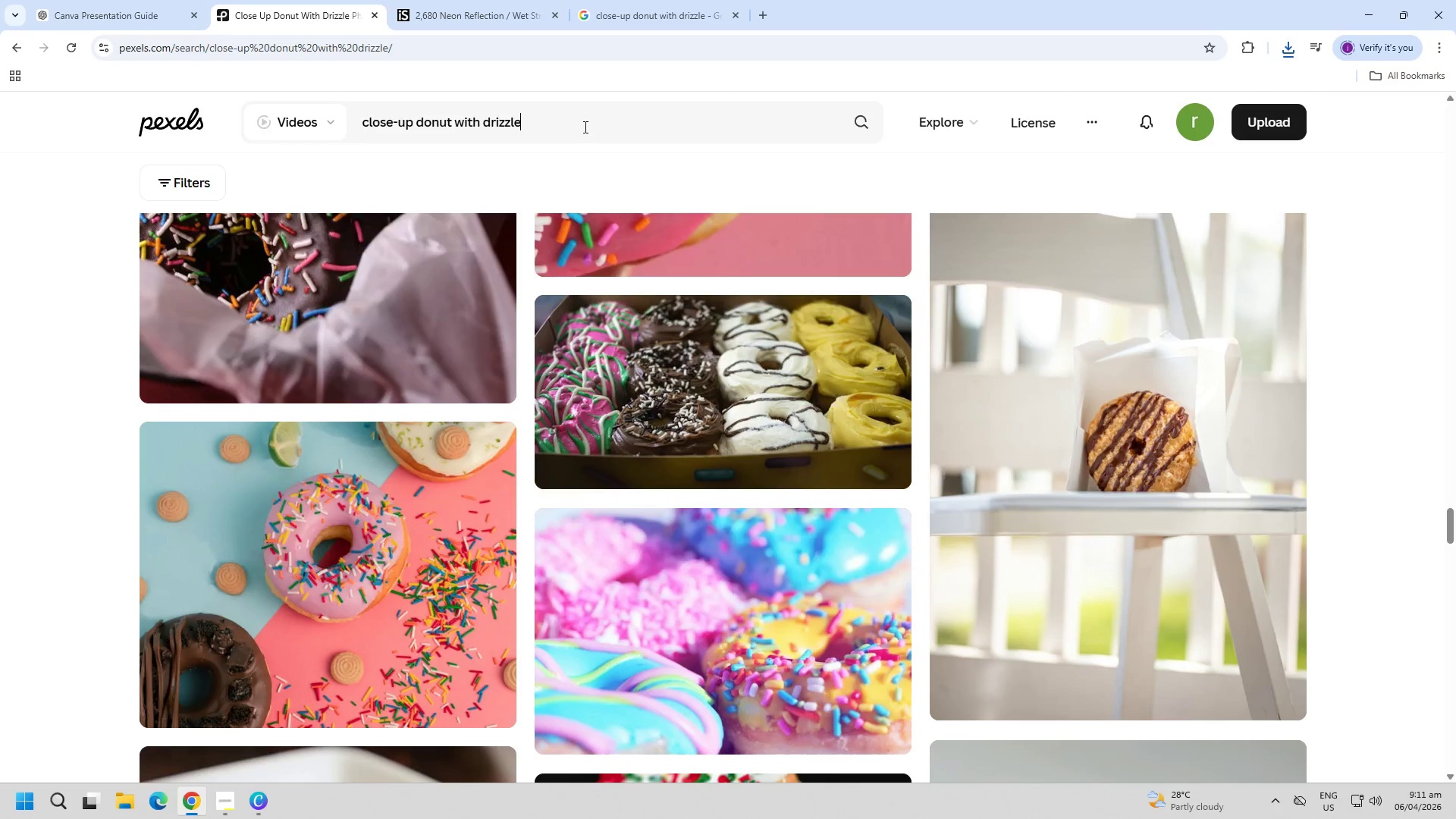 
triple_click([584, 127])
 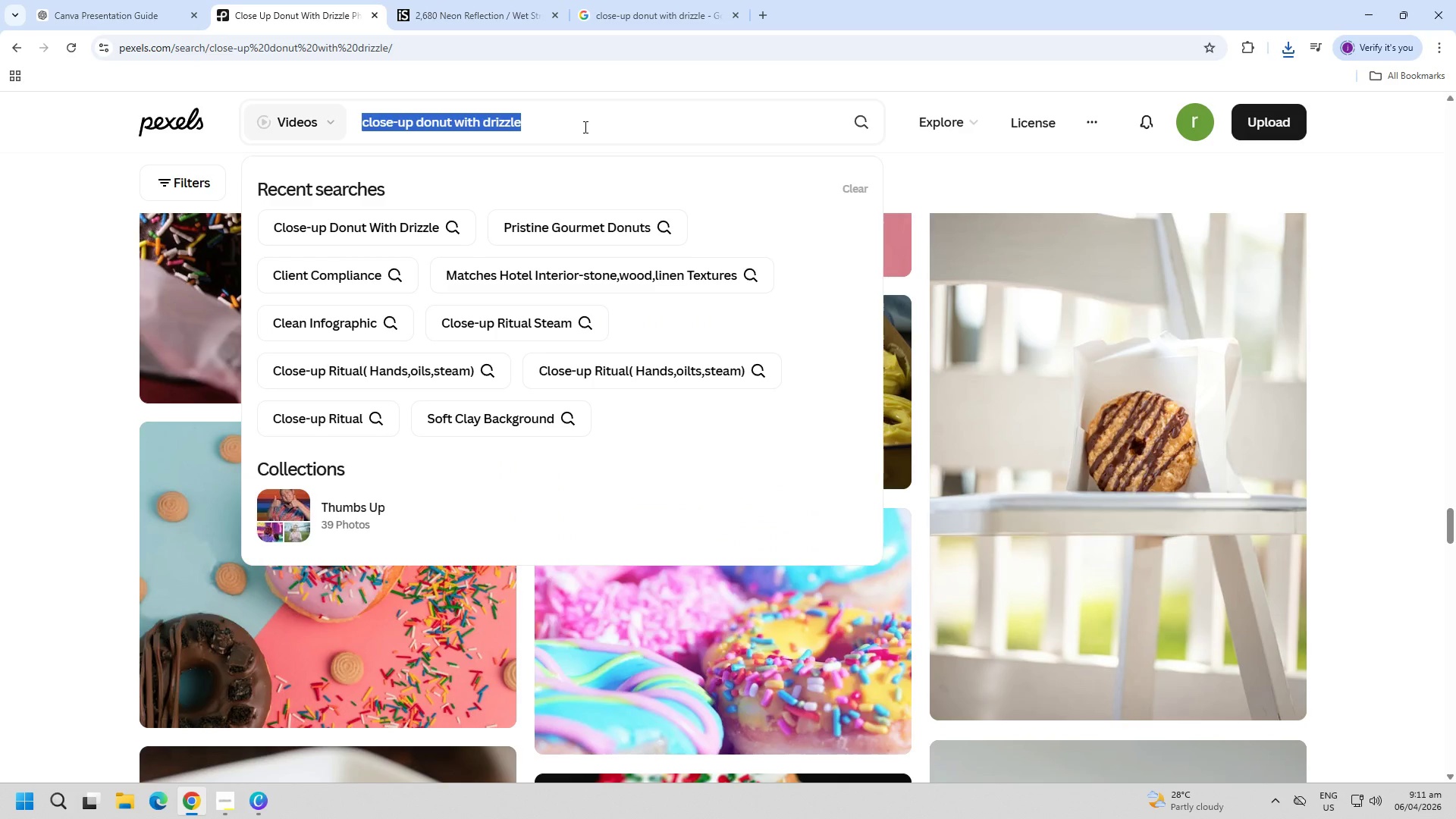 
type(Dust roe)
key(Backspace)
type(se)
 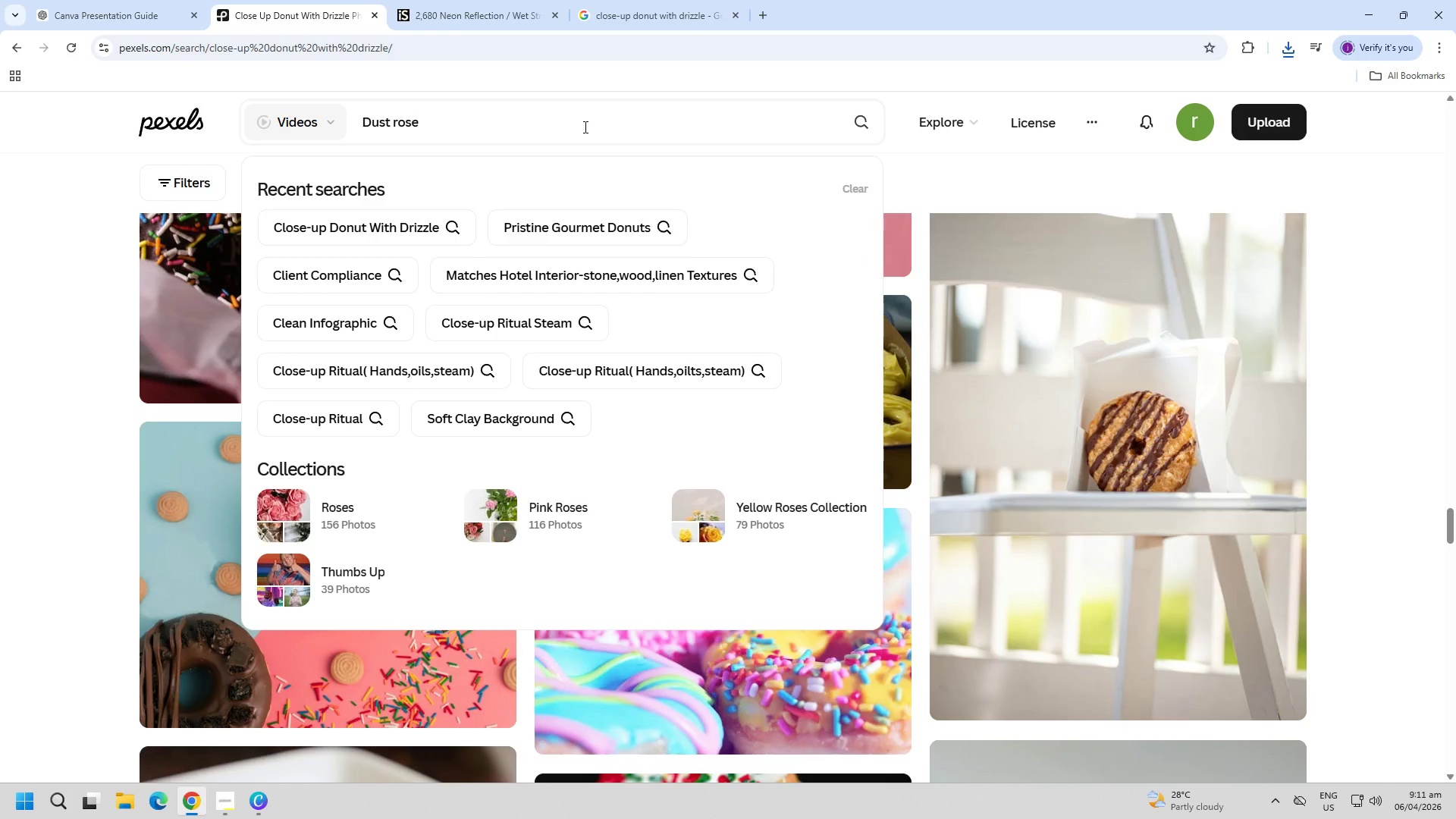 
type( overlay)
 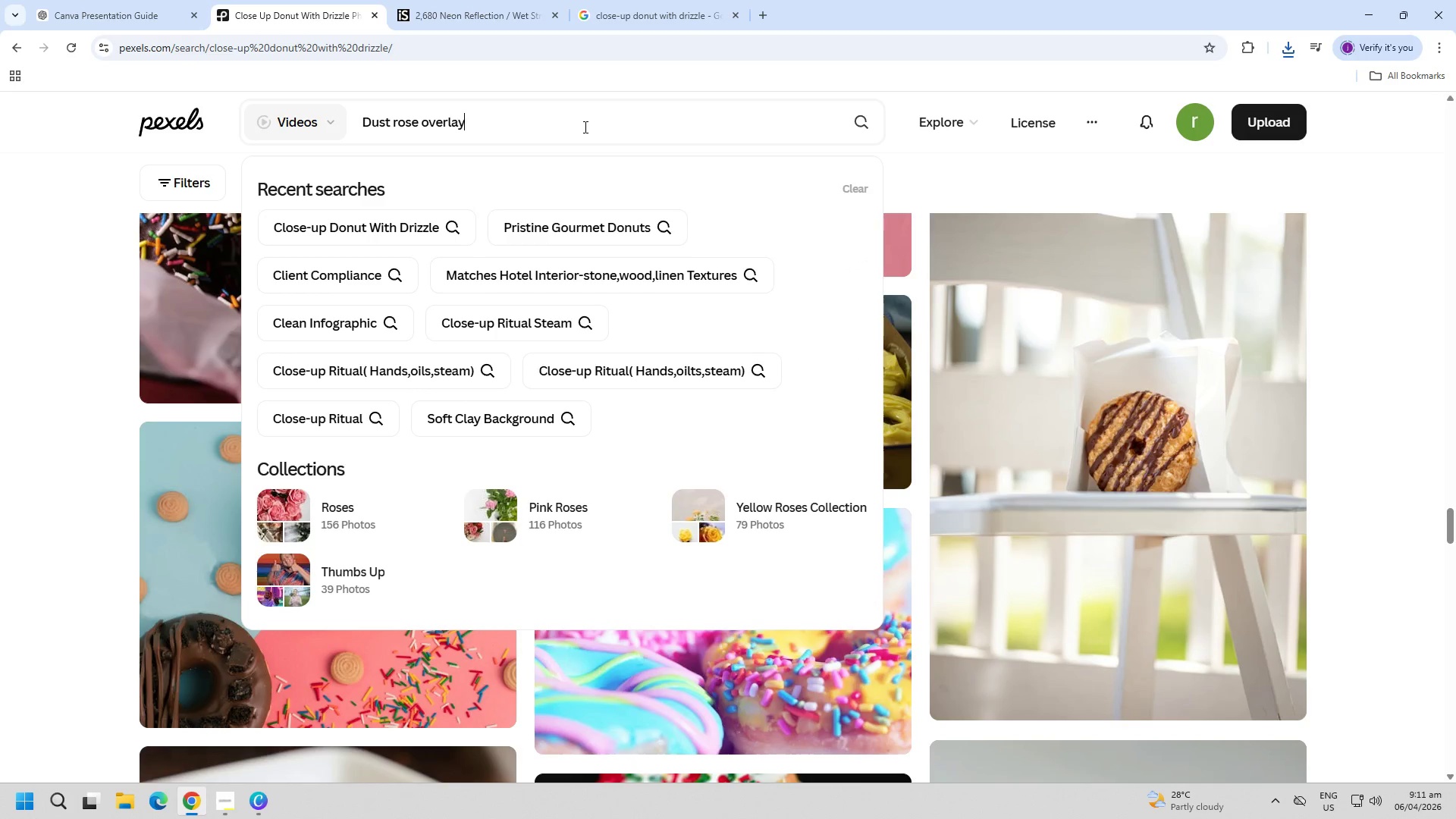 
key(Enter)
 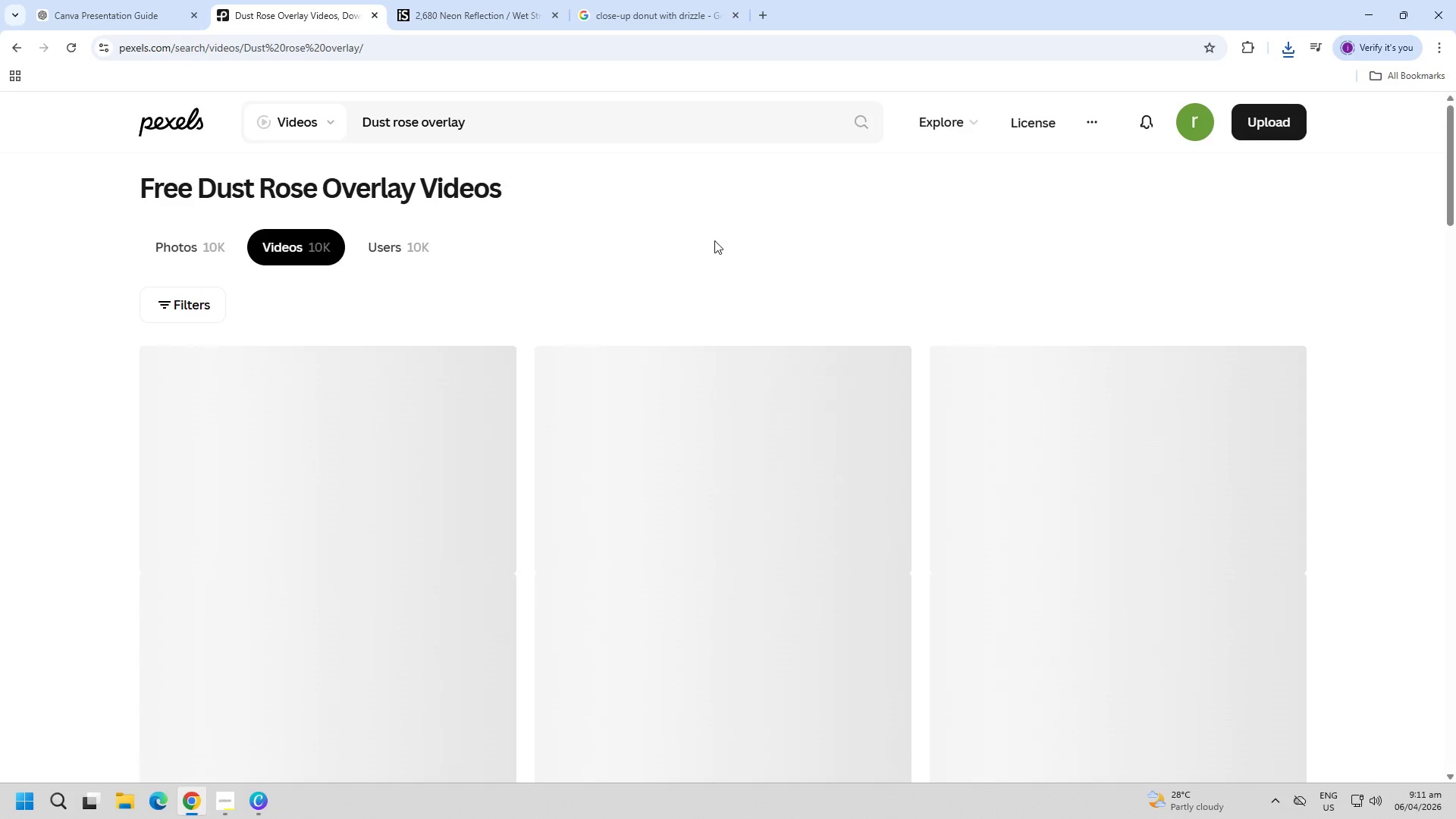 
left_click([203, 242])
 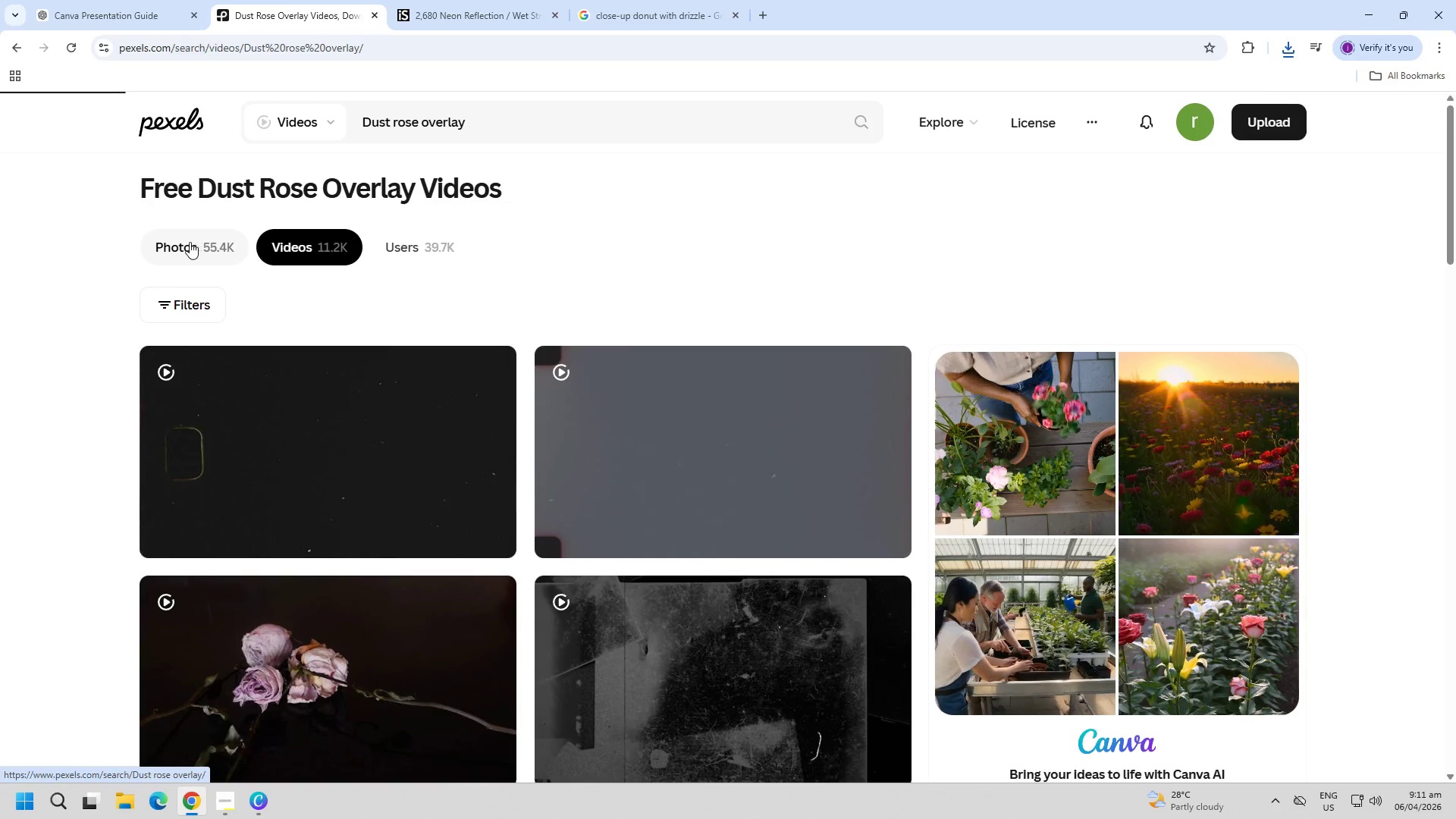 
left_click([184, 243])
 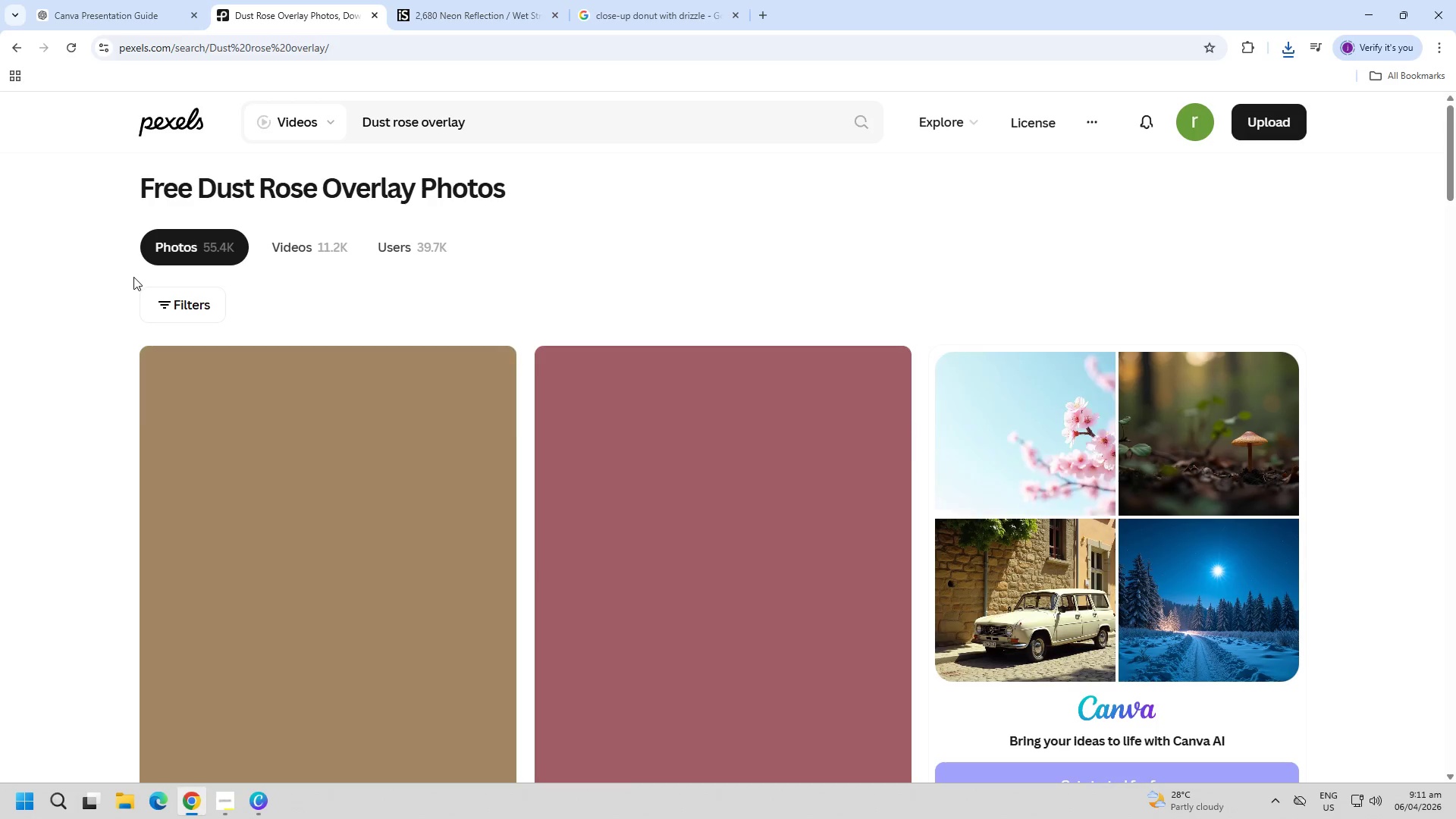 
scroll: coordinate [8, 435], scroll_direction: down, amount: 4.0
 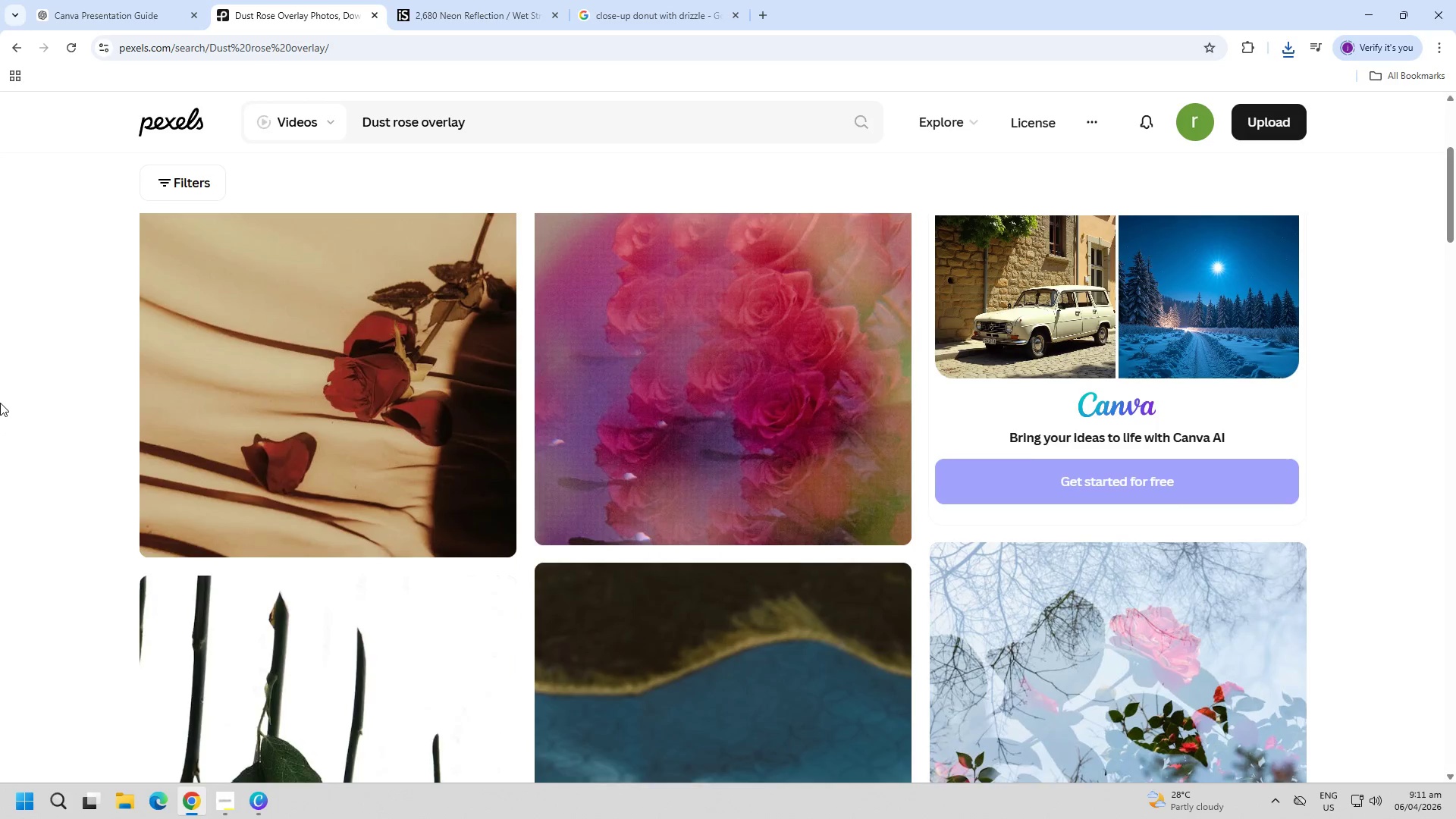 
scroll: coordinate [0, 403], scroll_direction: up, amount: 2.0
 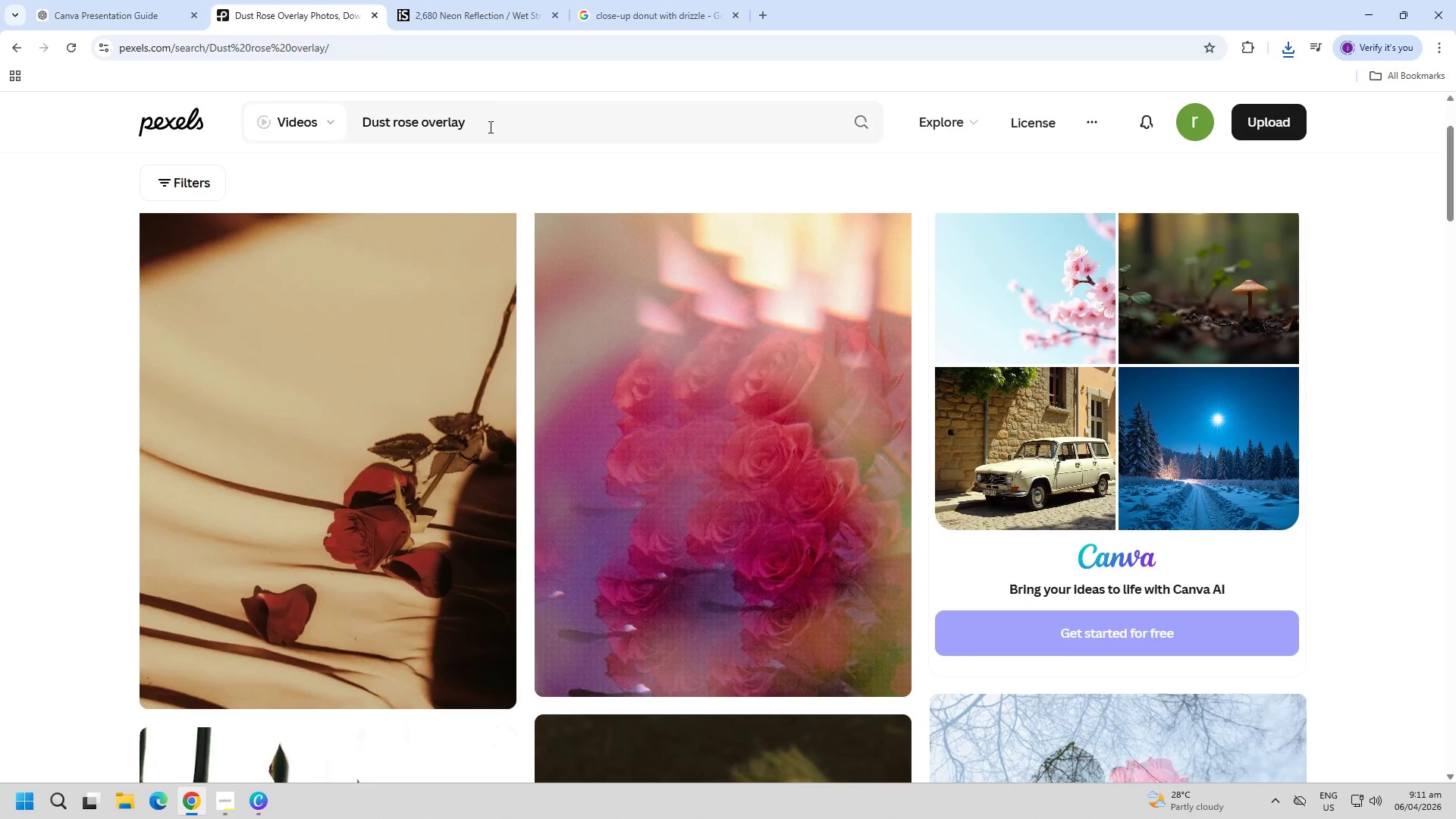 
left_click([523, 122])
 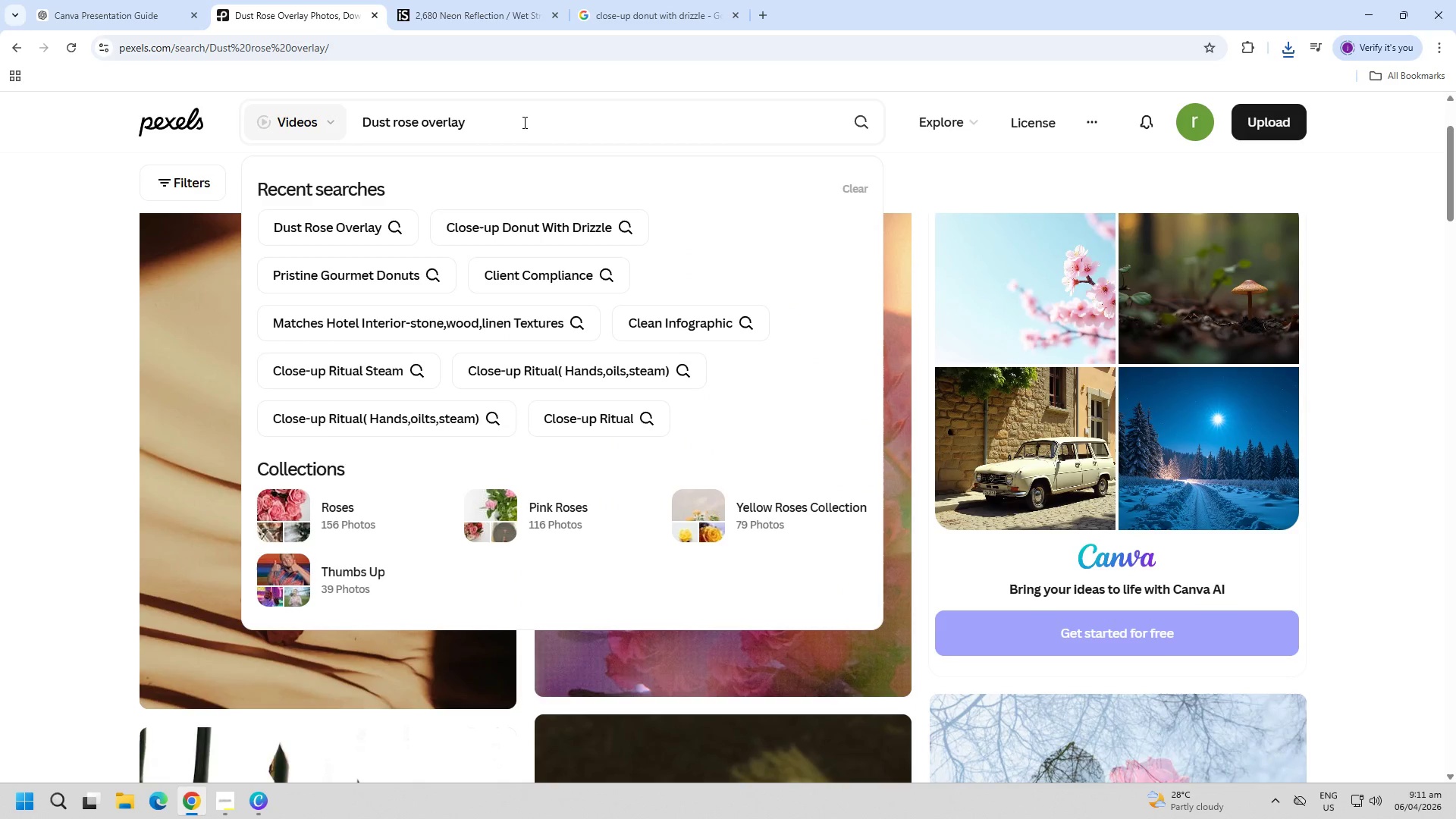 
key(Backspace)
 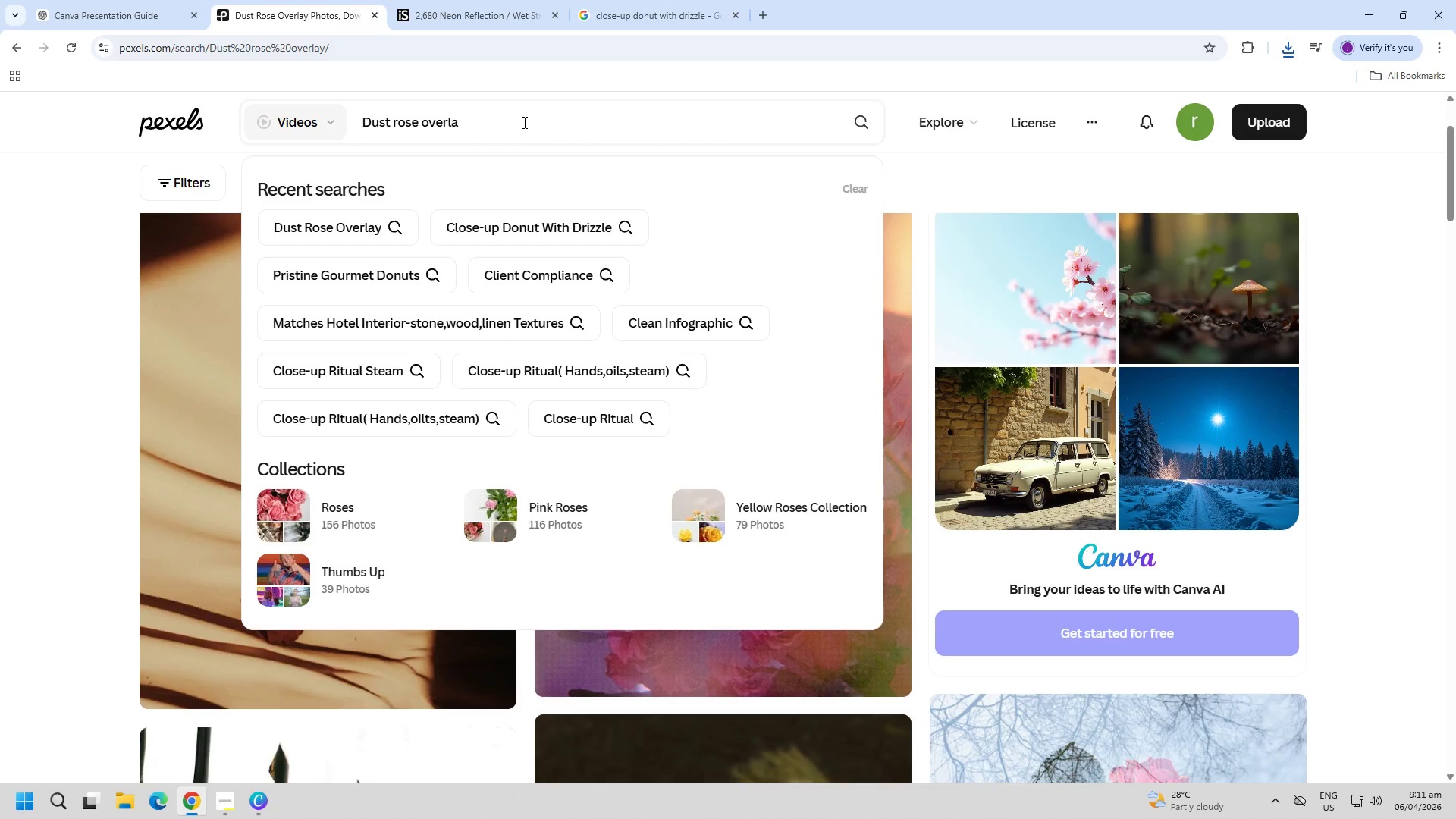 
key(Backspace)
 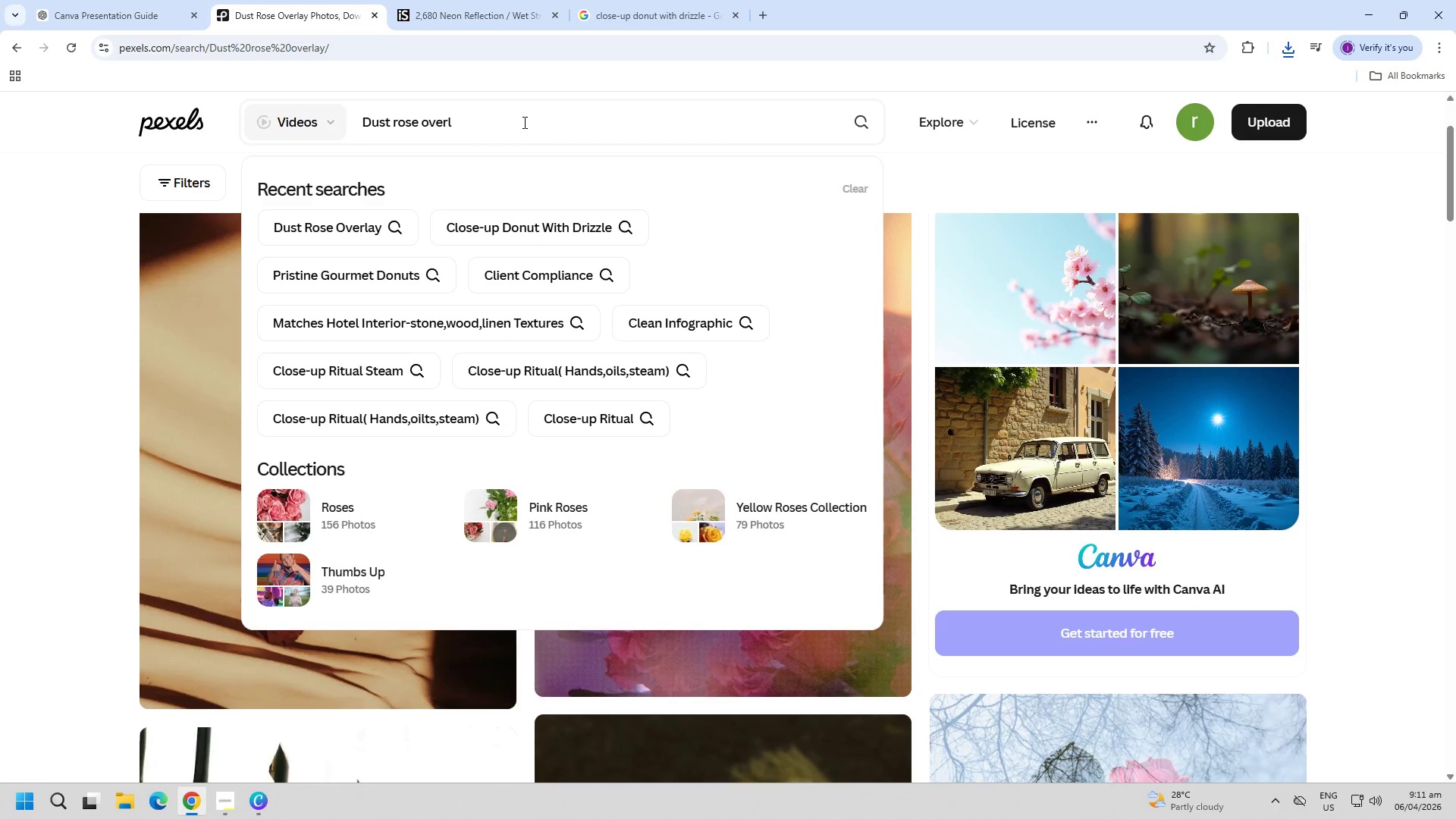 
key(Backspace)
 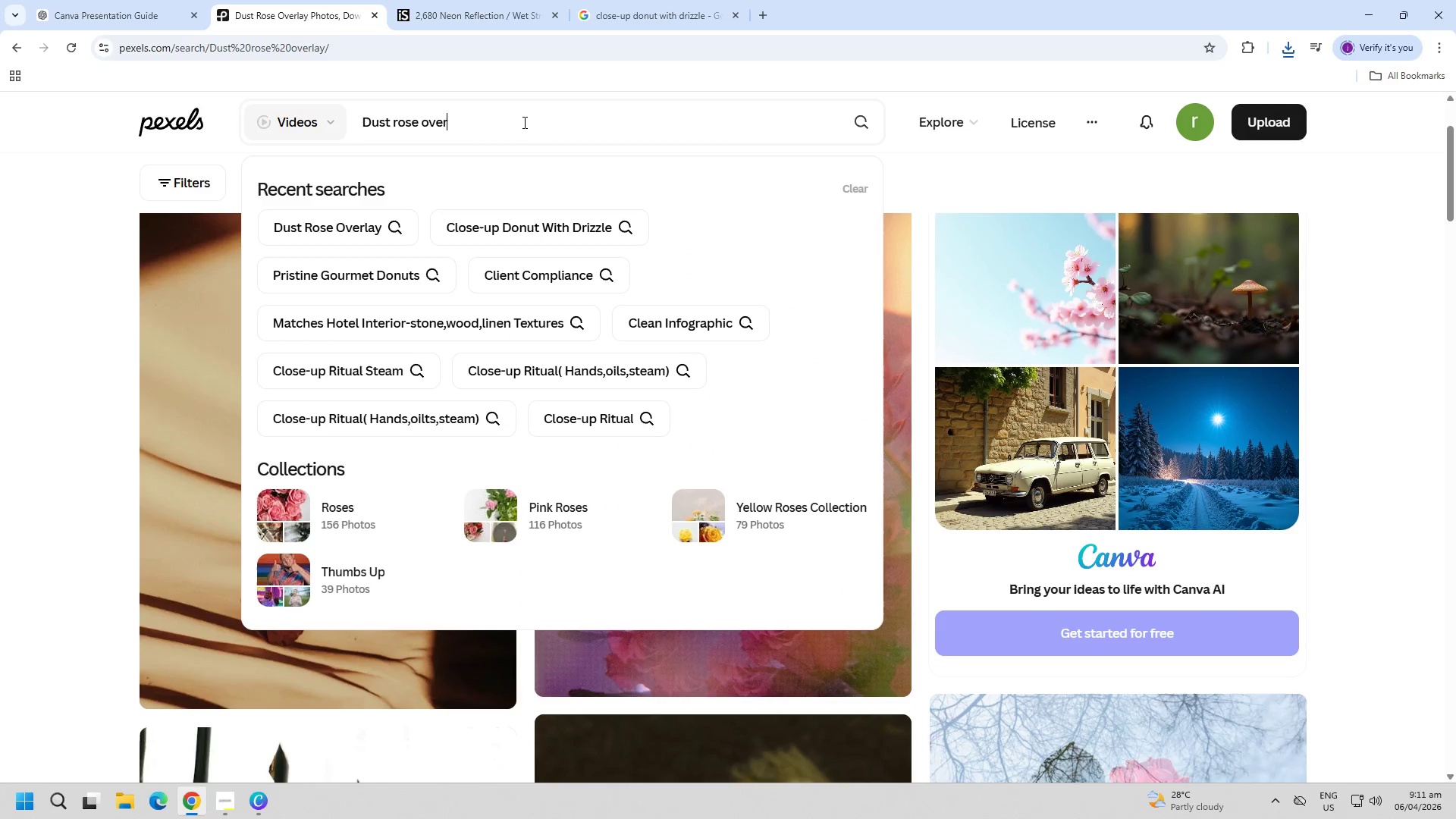 
key(Backspace)
 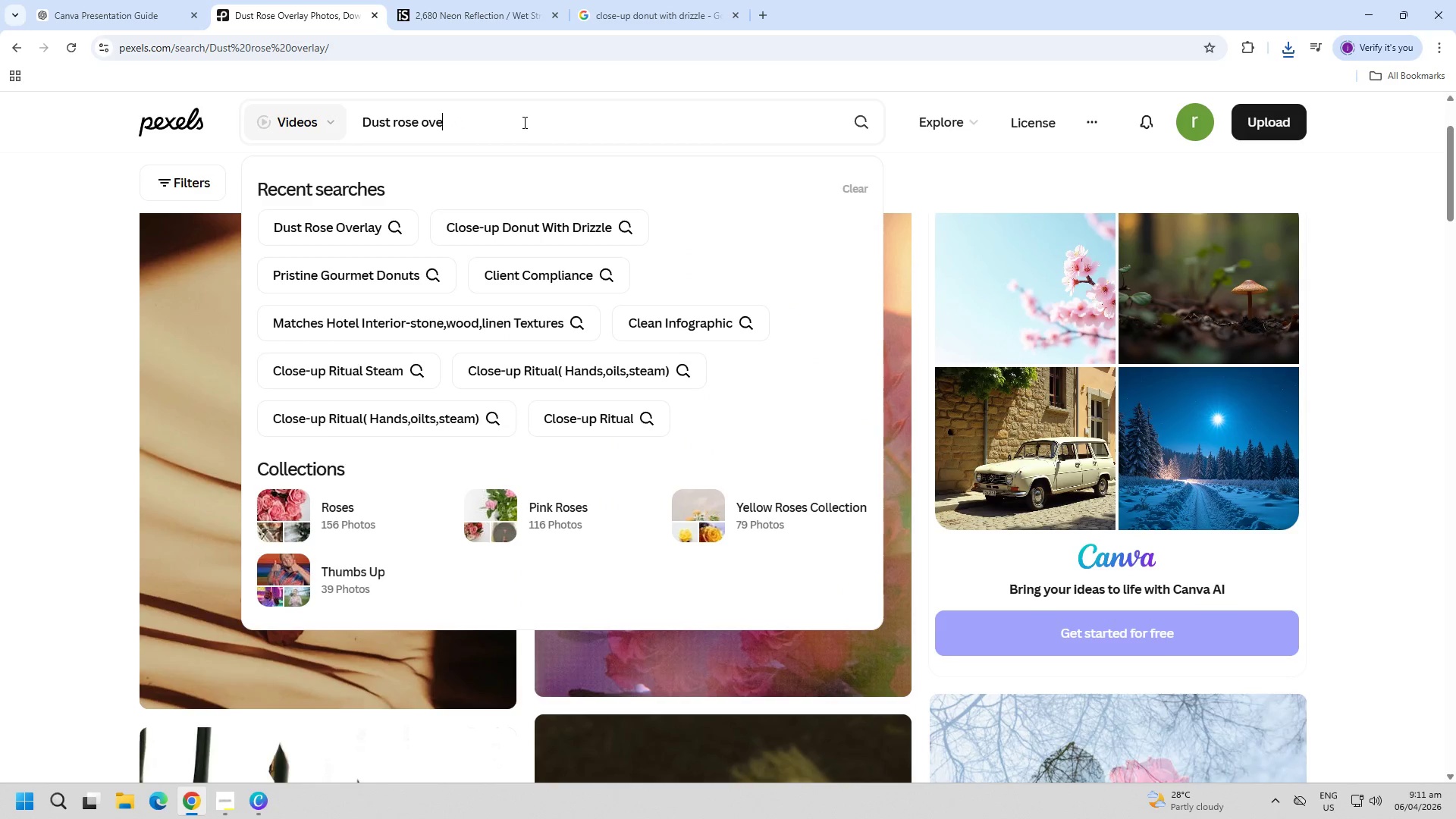 
key(Backspace)
 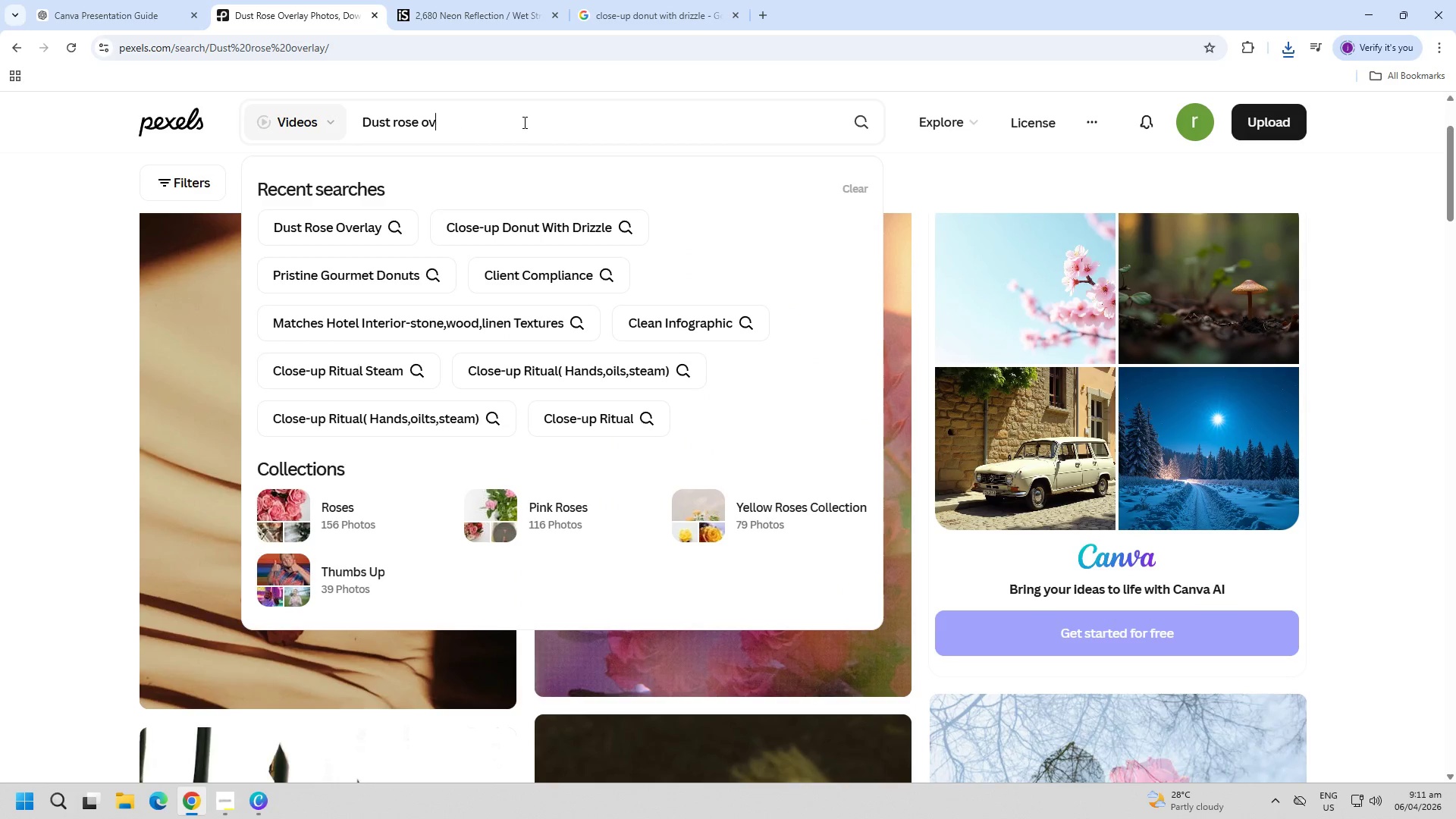 
key(Backspace)
 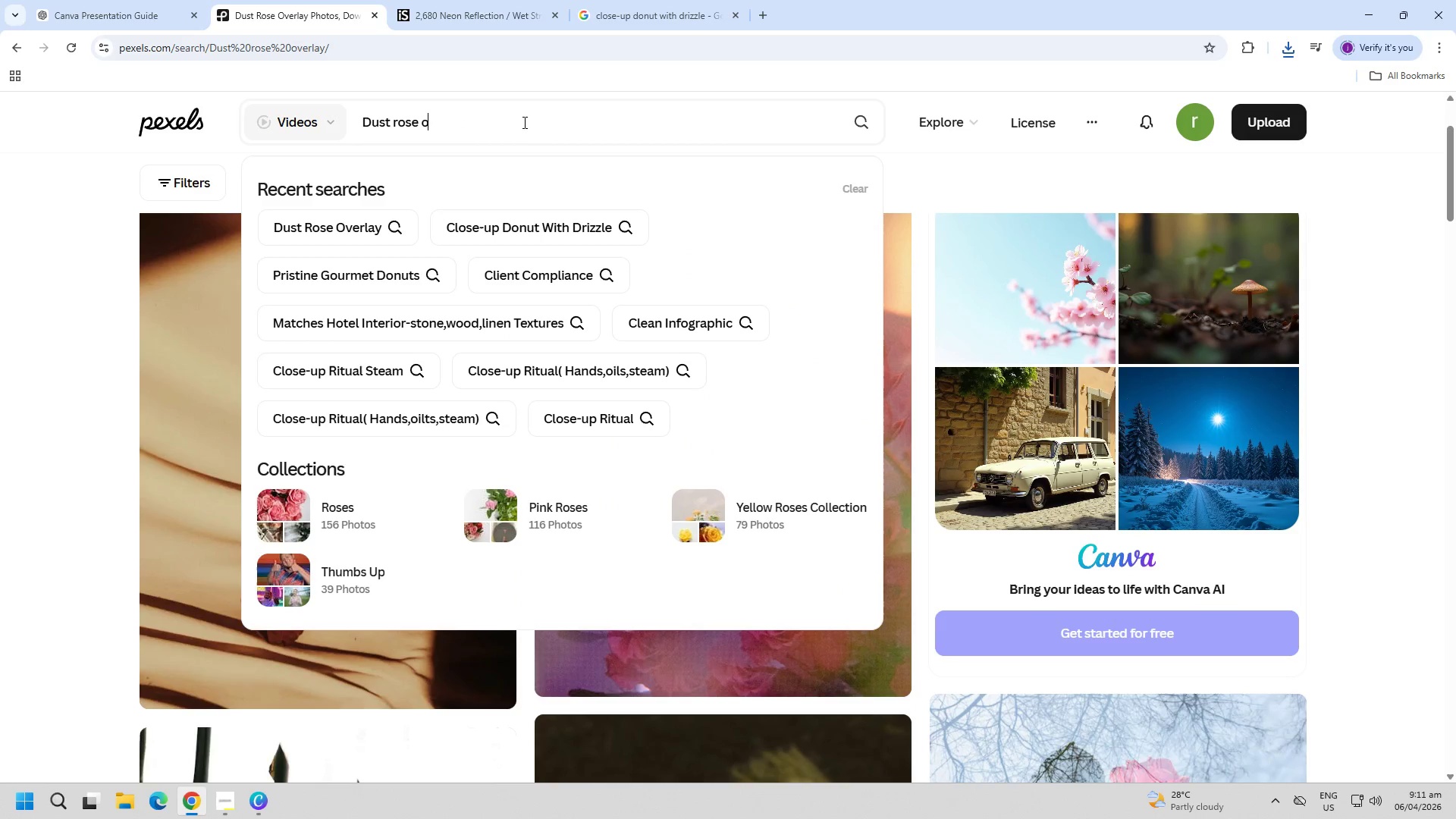 
key(Backspace)
 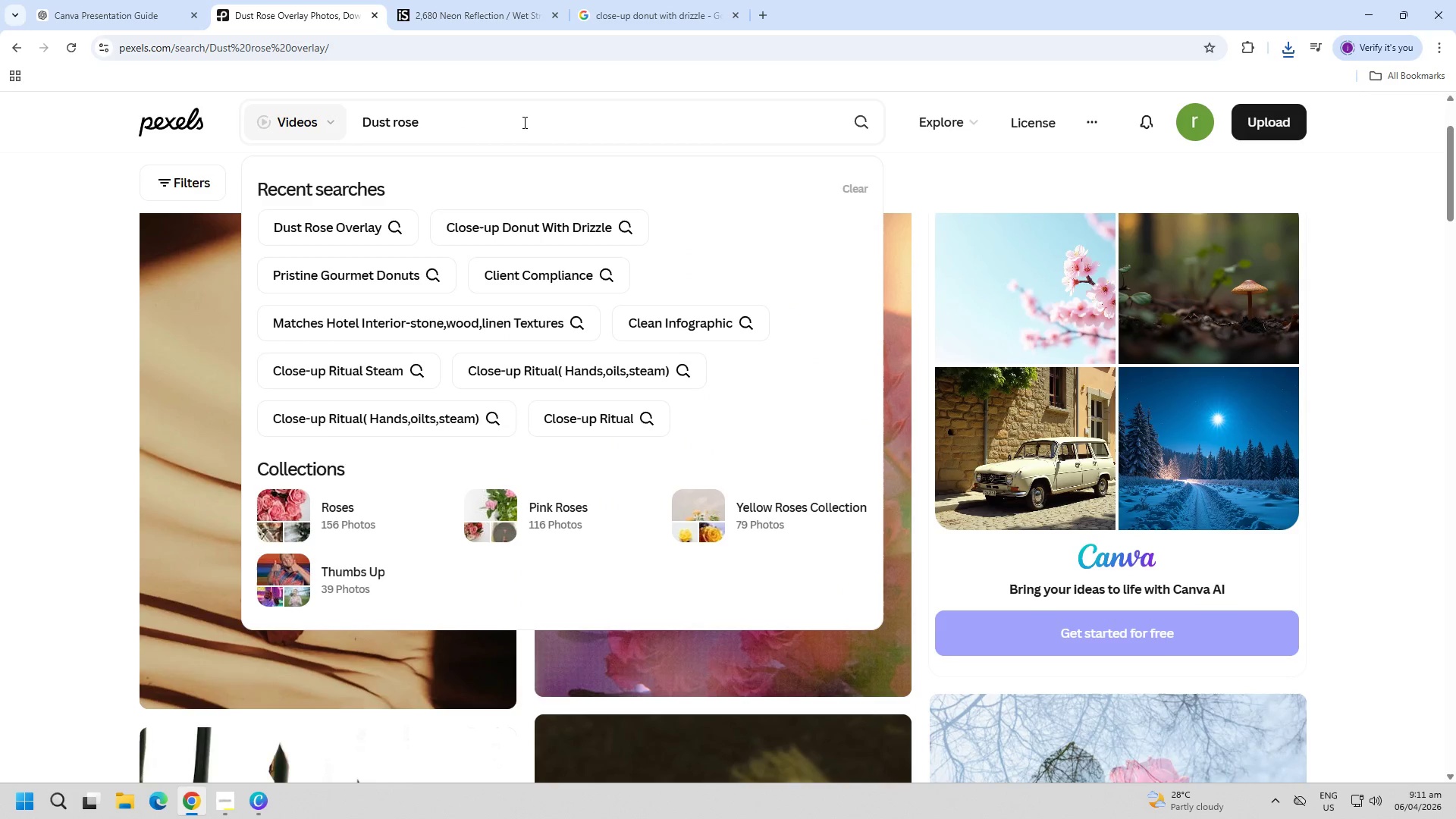 
key(Enter)
 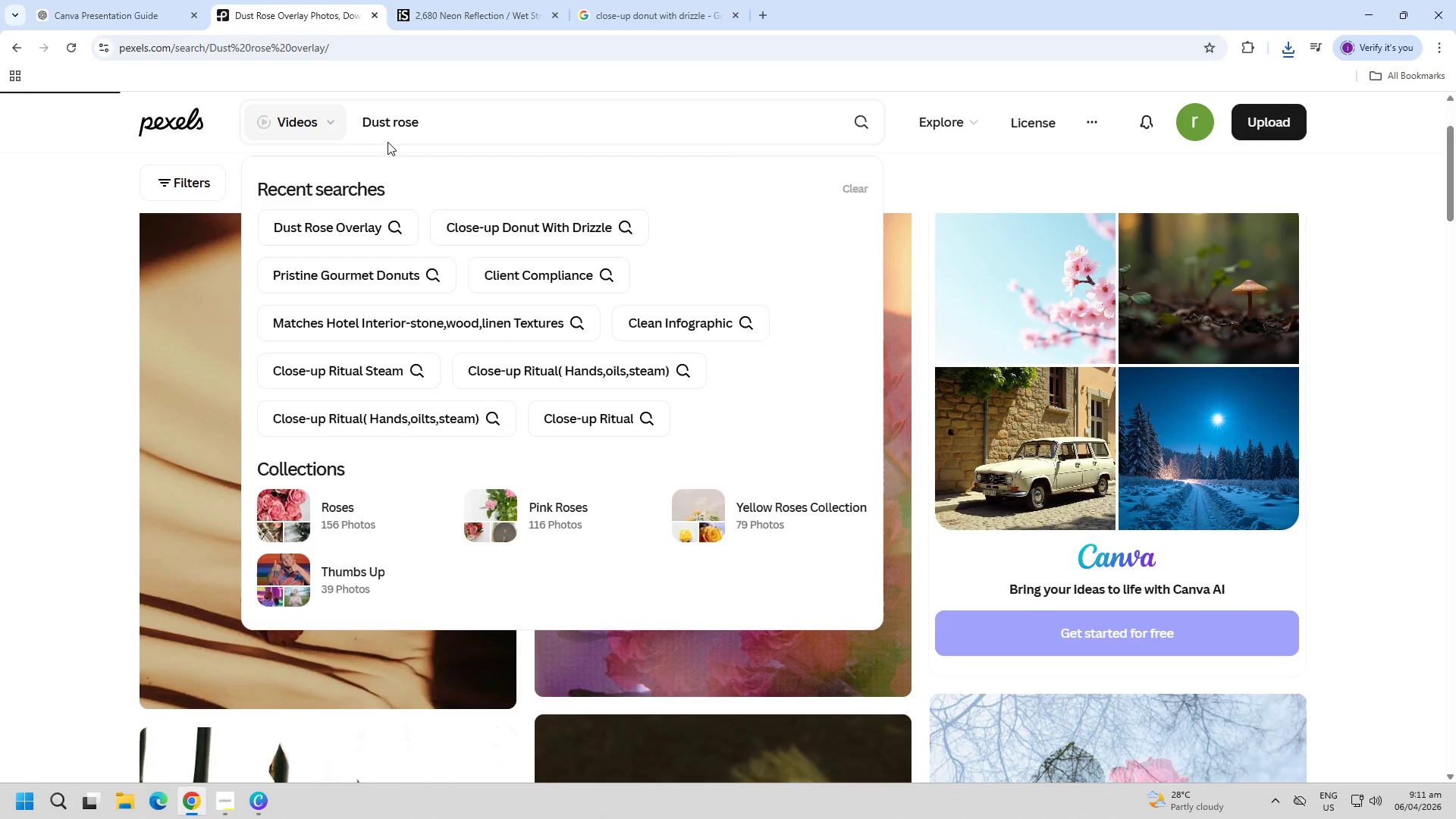 
left_click([391, 130])
 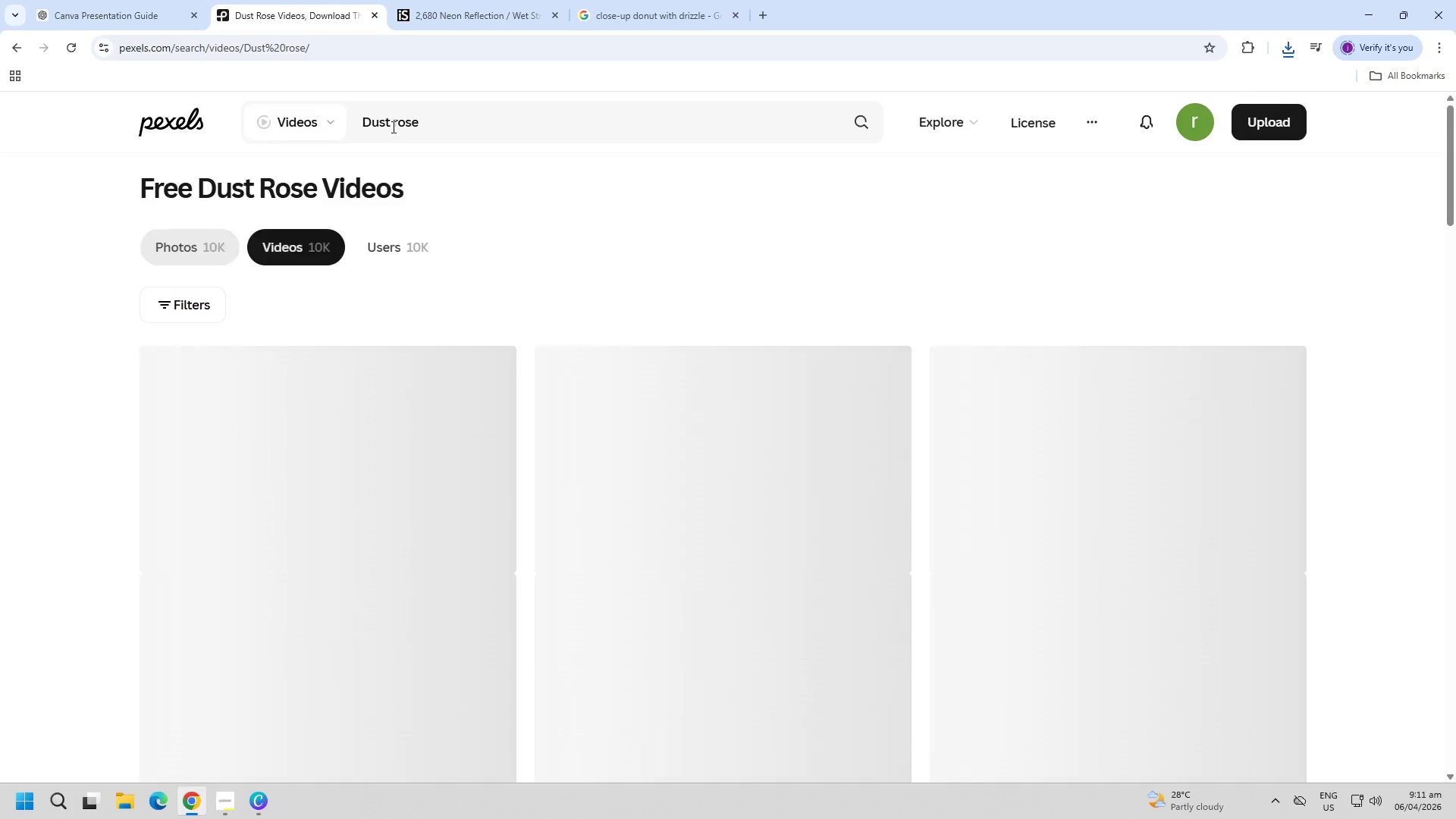 
type(yy)
key(Backspace)
key(Backspace)
type(y )
 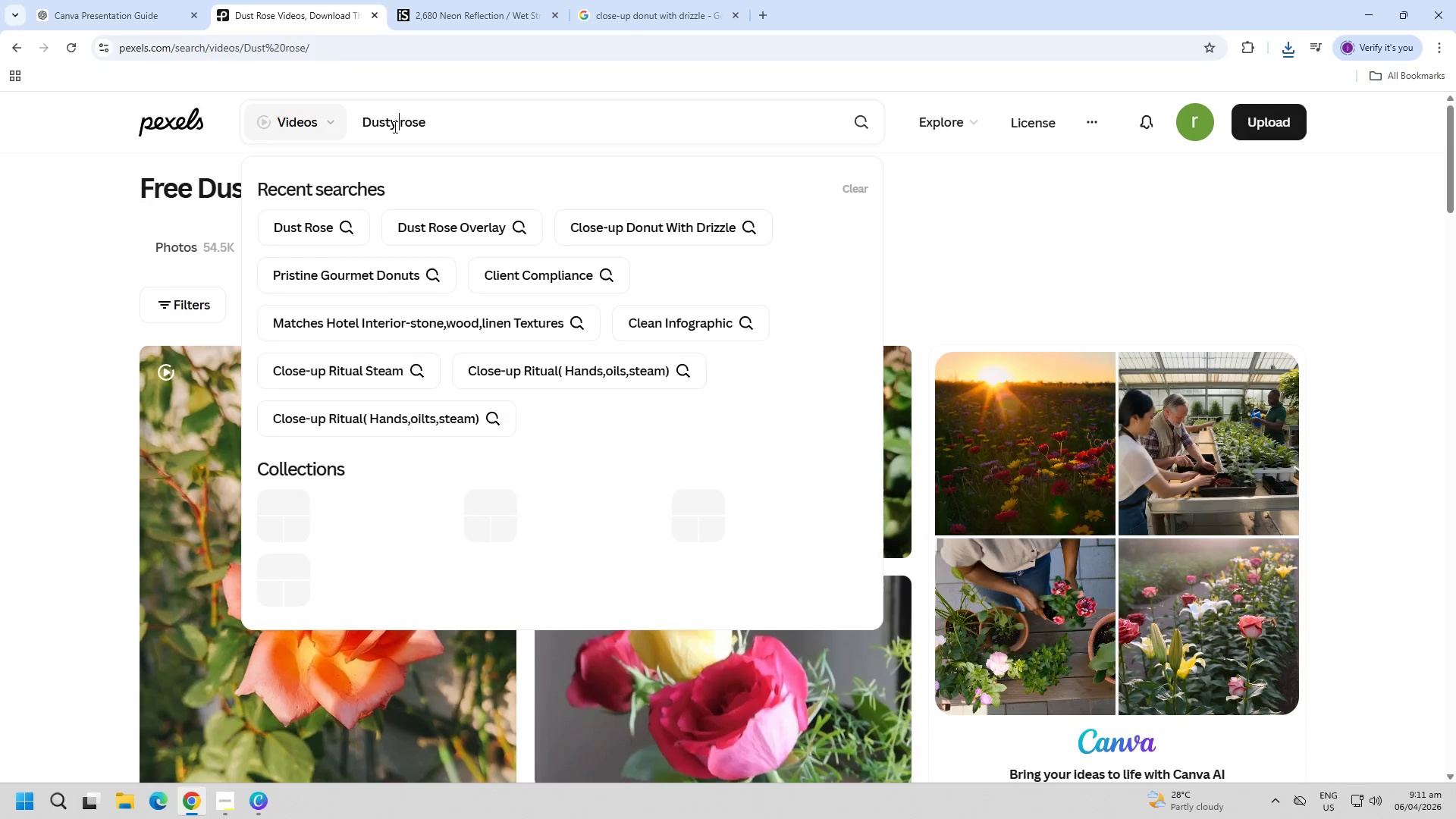 
key(Enter)
 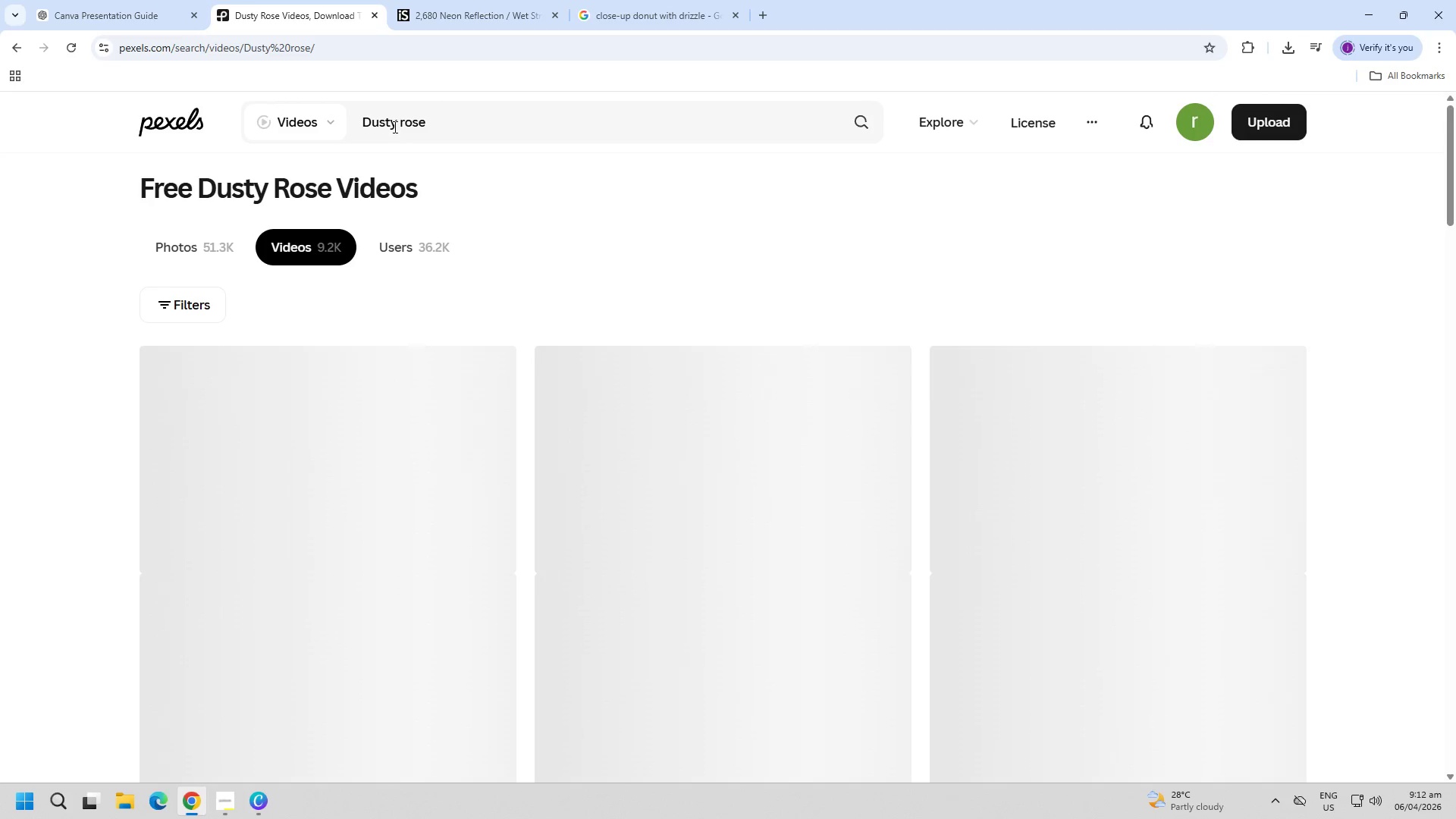 
scroll: coordinate [121, 525], scroll_direction: down, amount: 3.0
 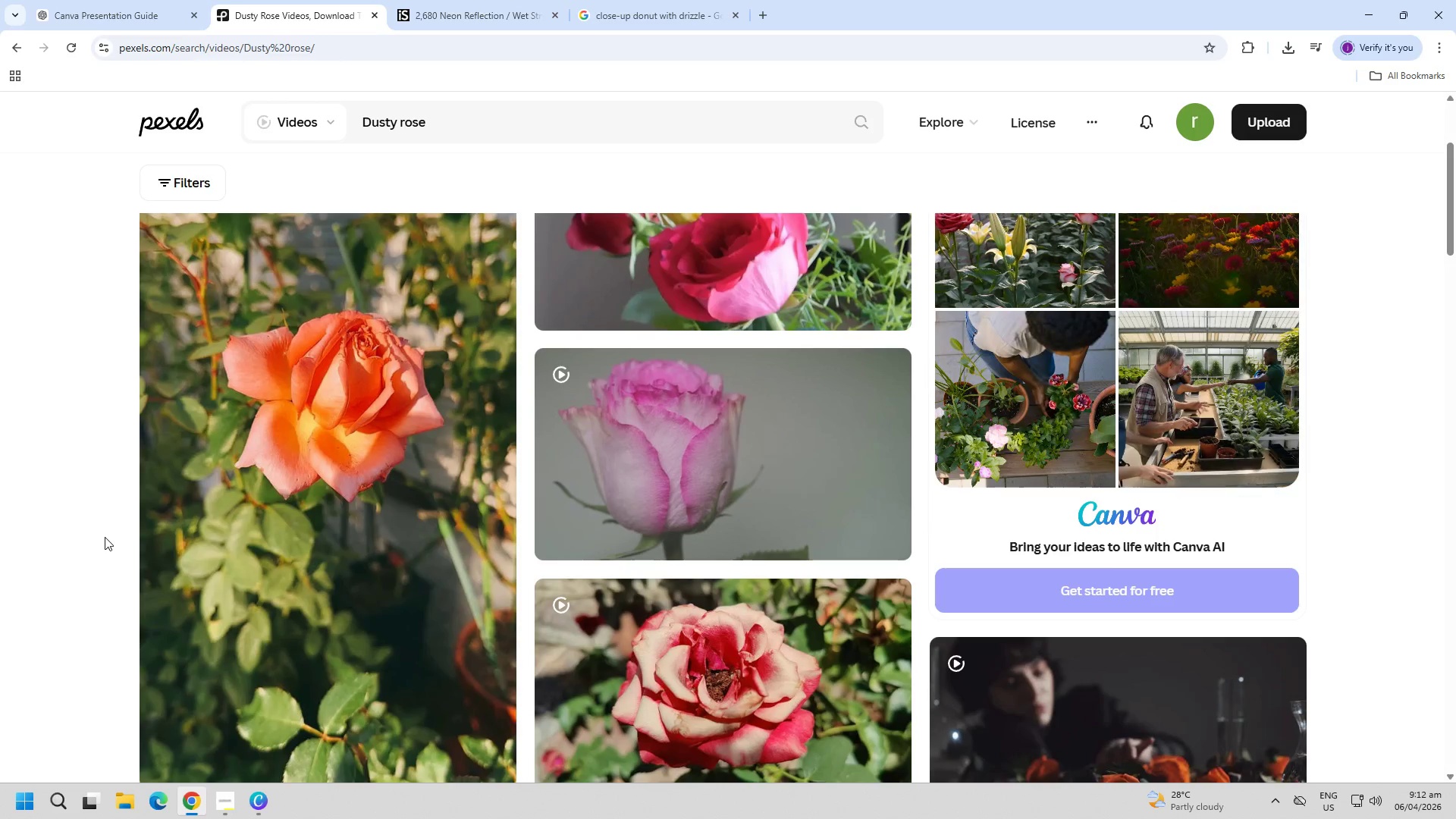 
wait(11.42)
 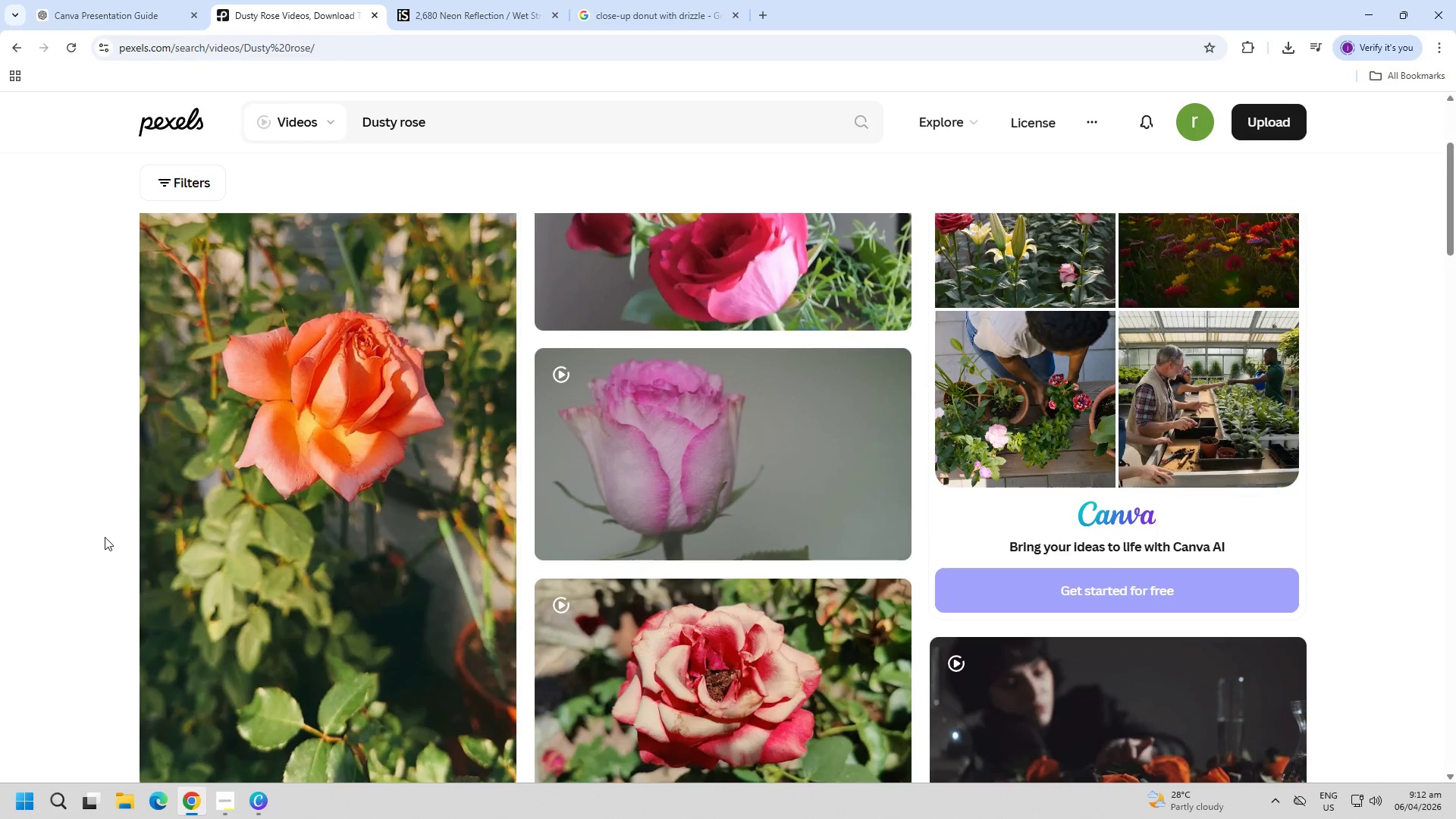 
scroll: coordinate [90, 529], scroll_direction: down, amount: 14.0
 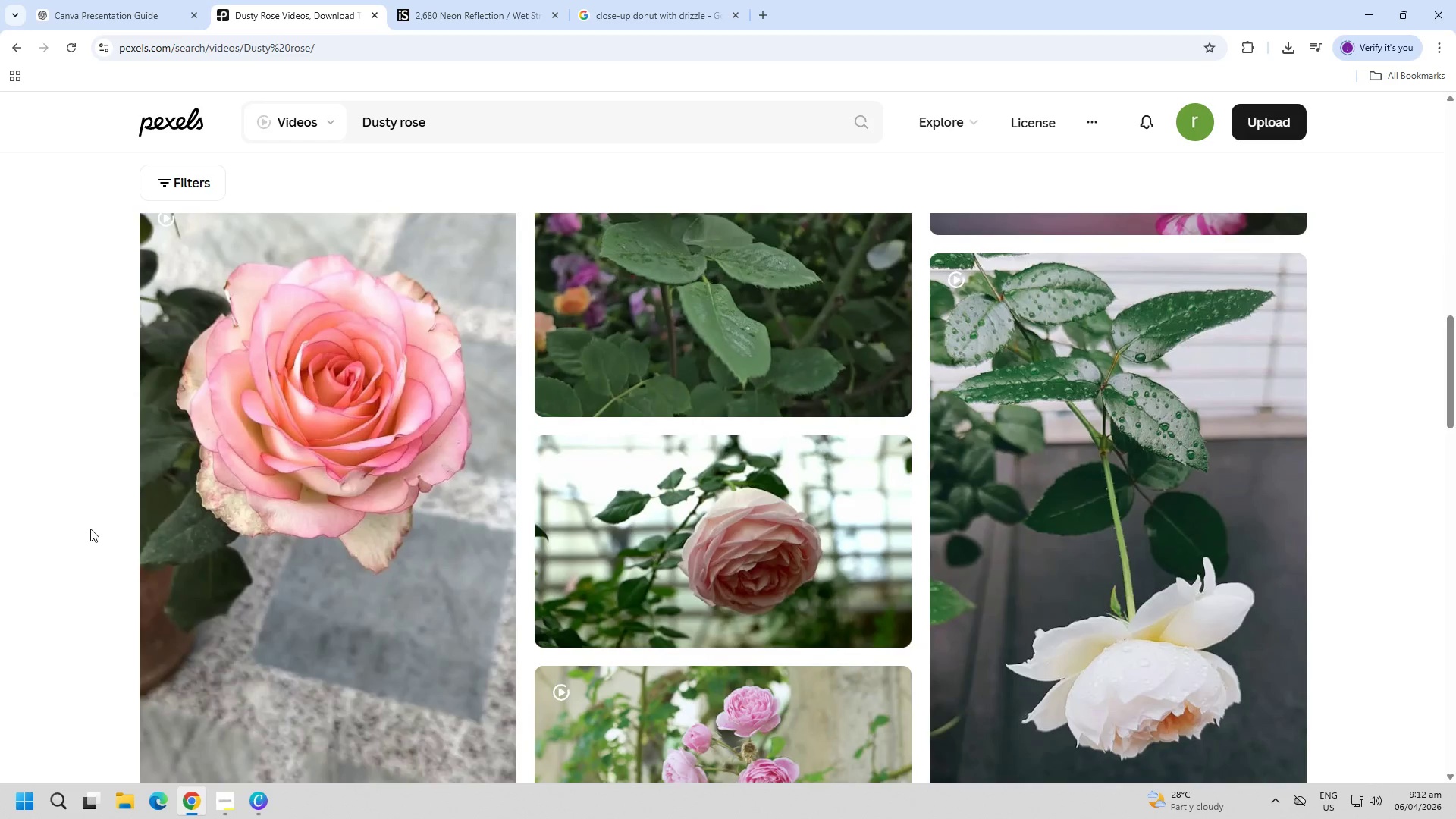 
key(Alt+AltLeft)
 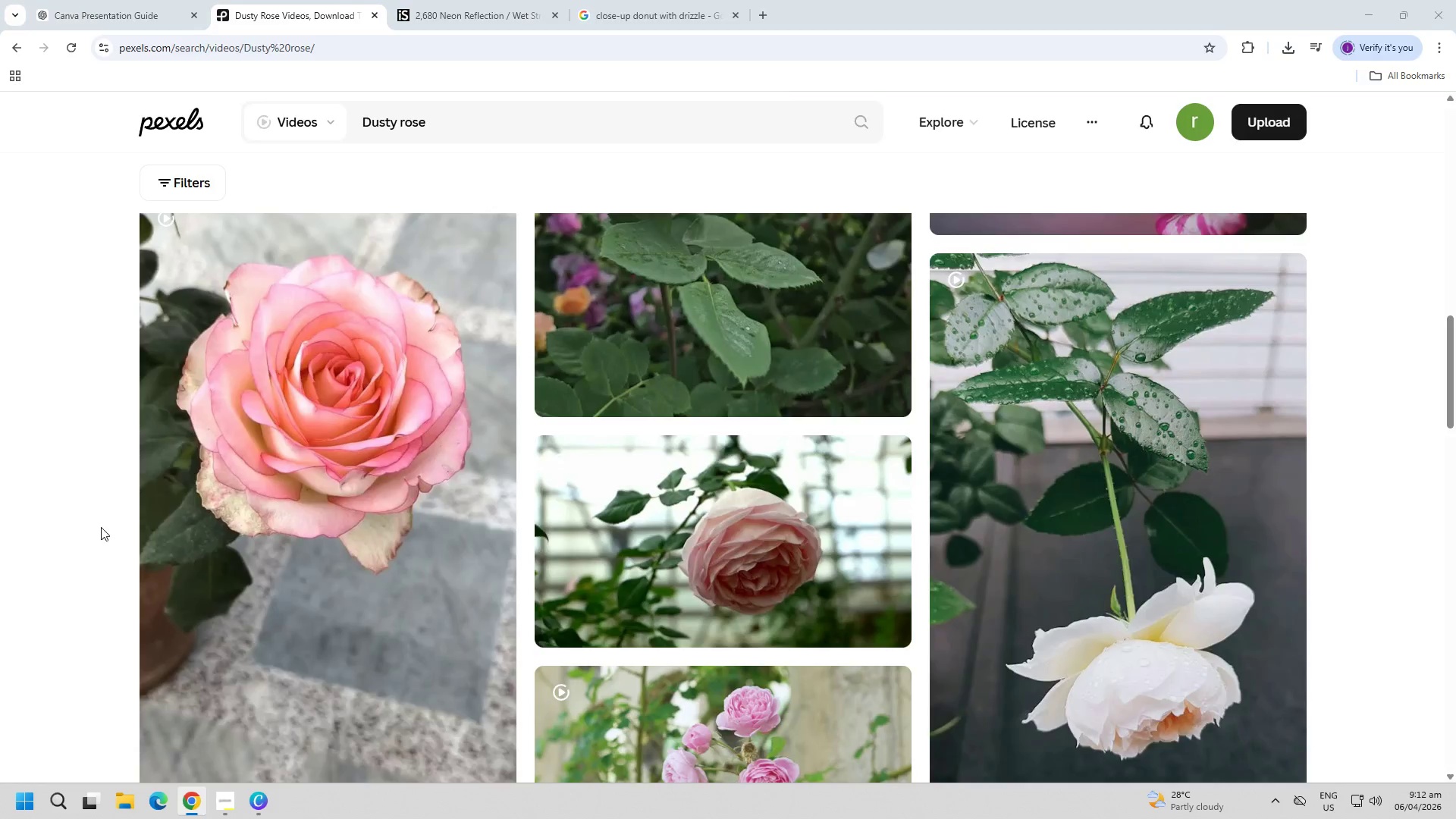 
key(Alt+Tab)
 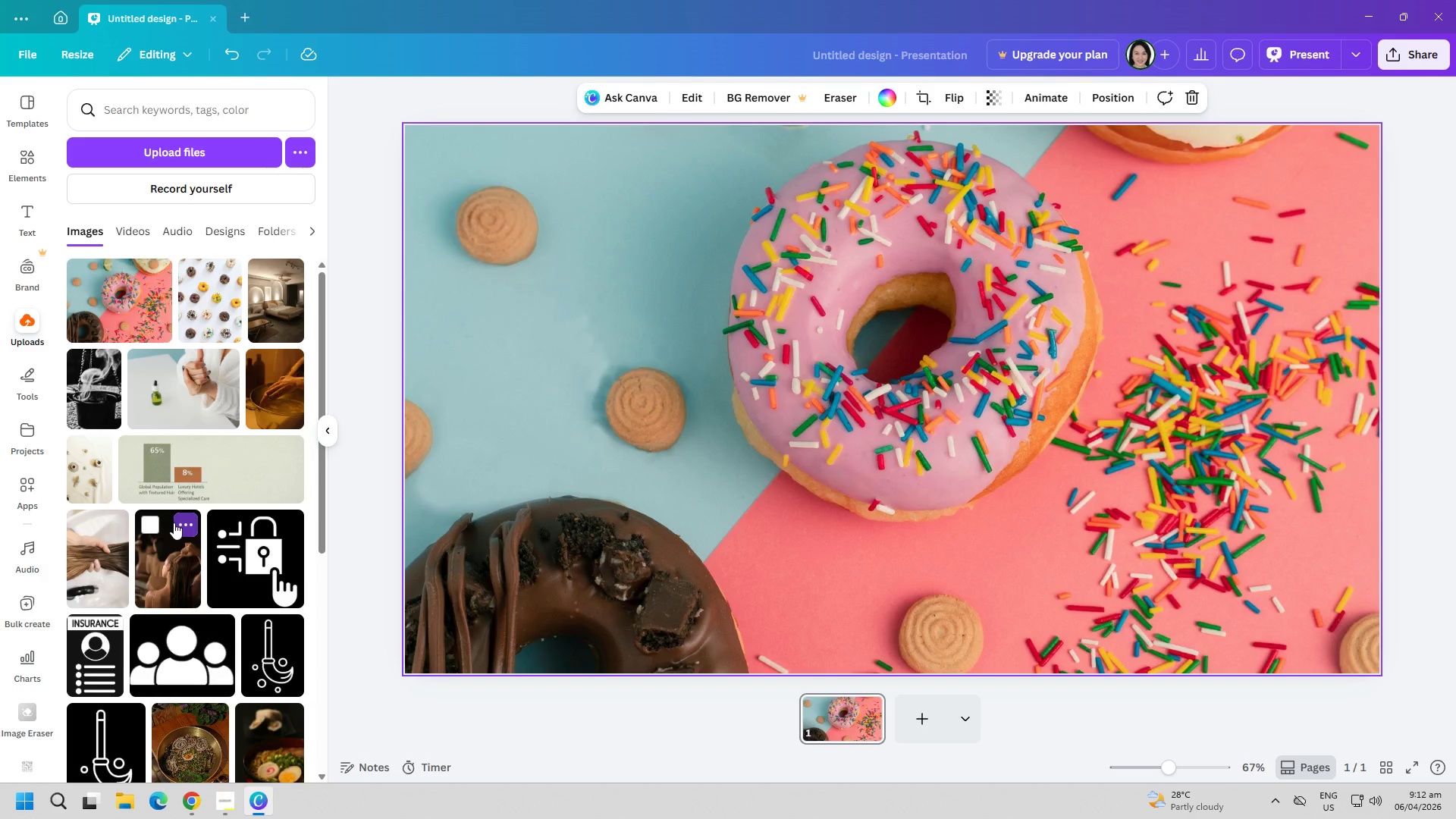 
key(Alt+AltLeft)
 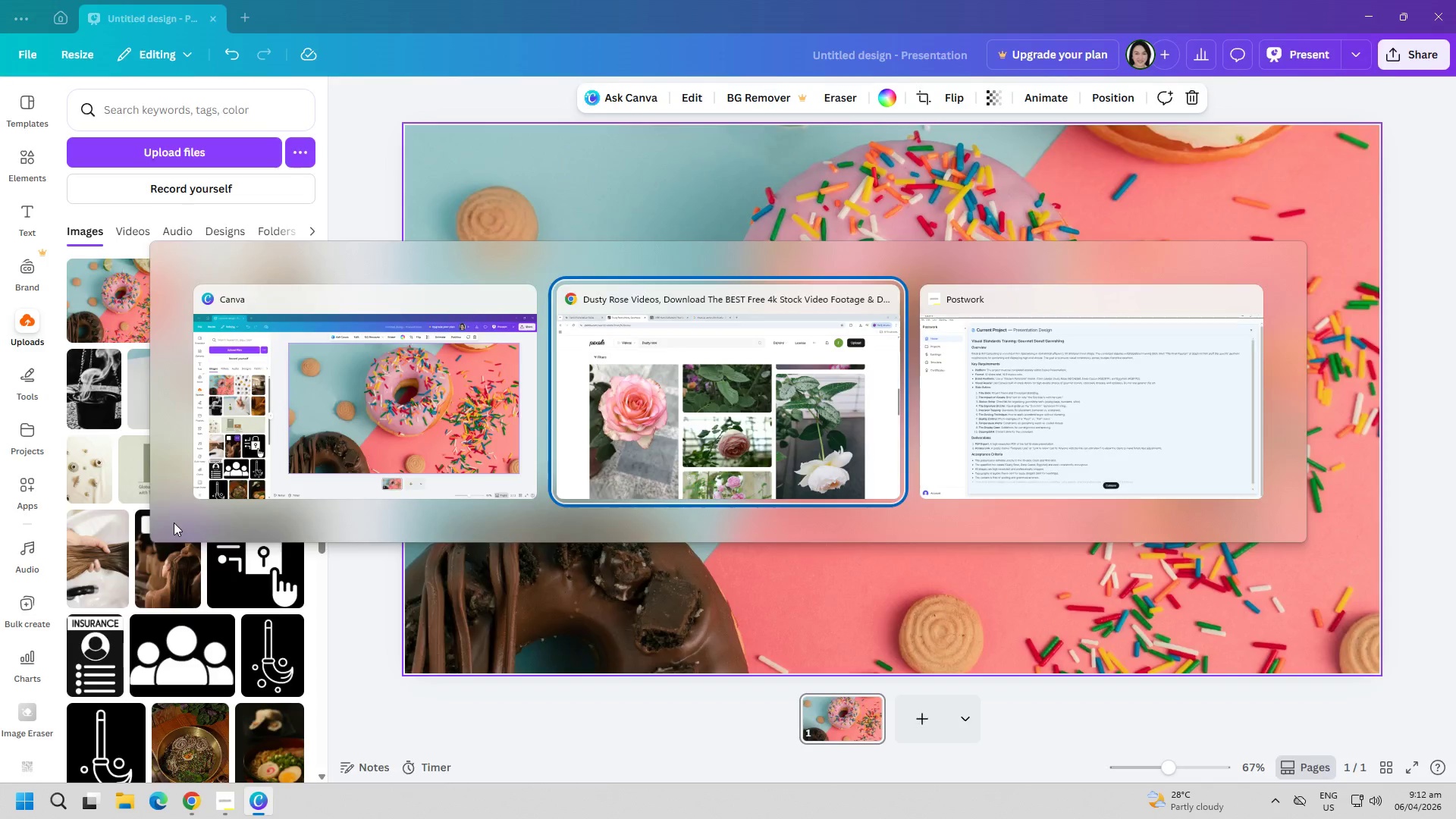 
key(Alt+Tab)
 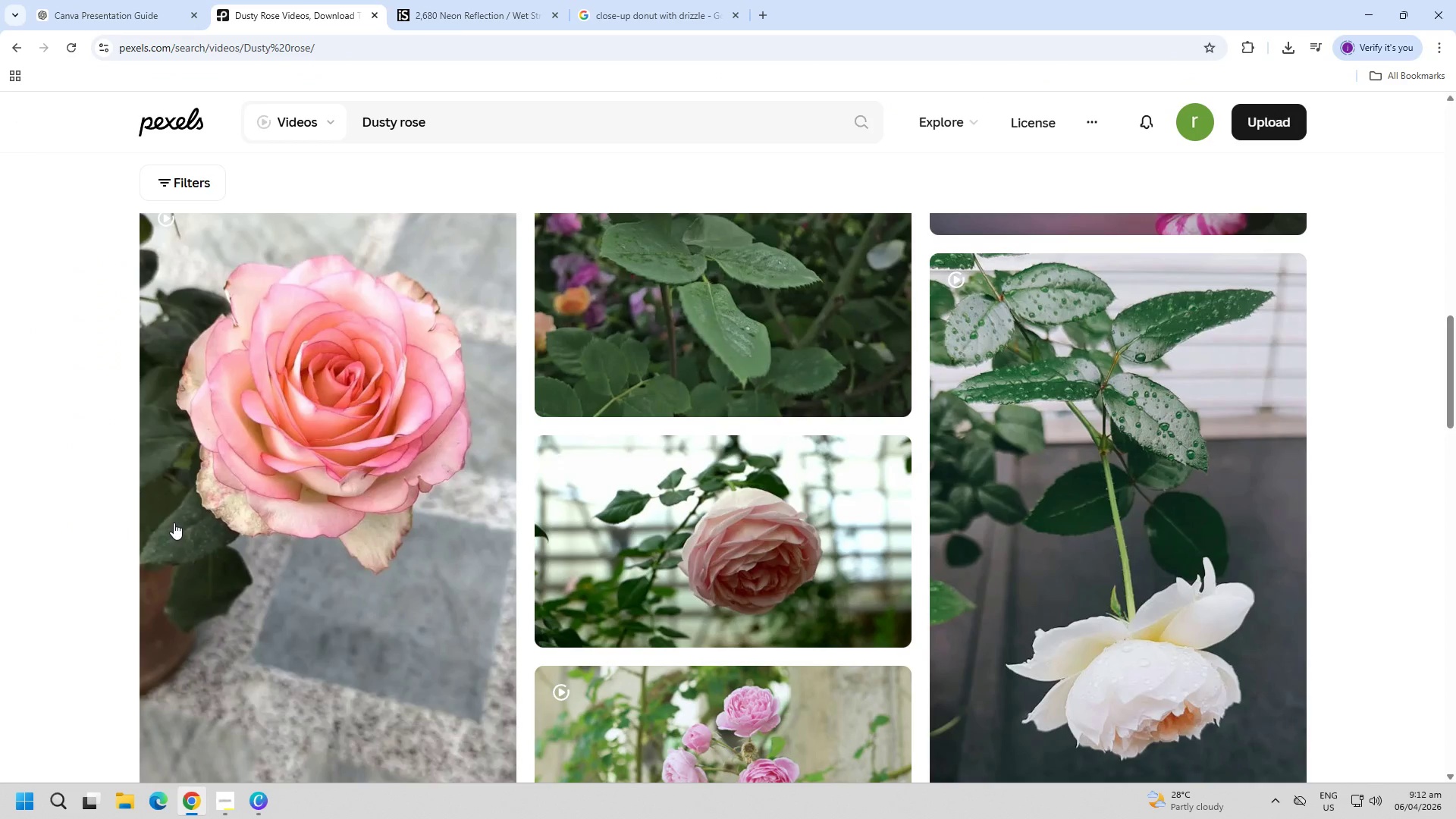 
scroll: coordinate [174, 522], scroll_direction: down, amount: 5.0
 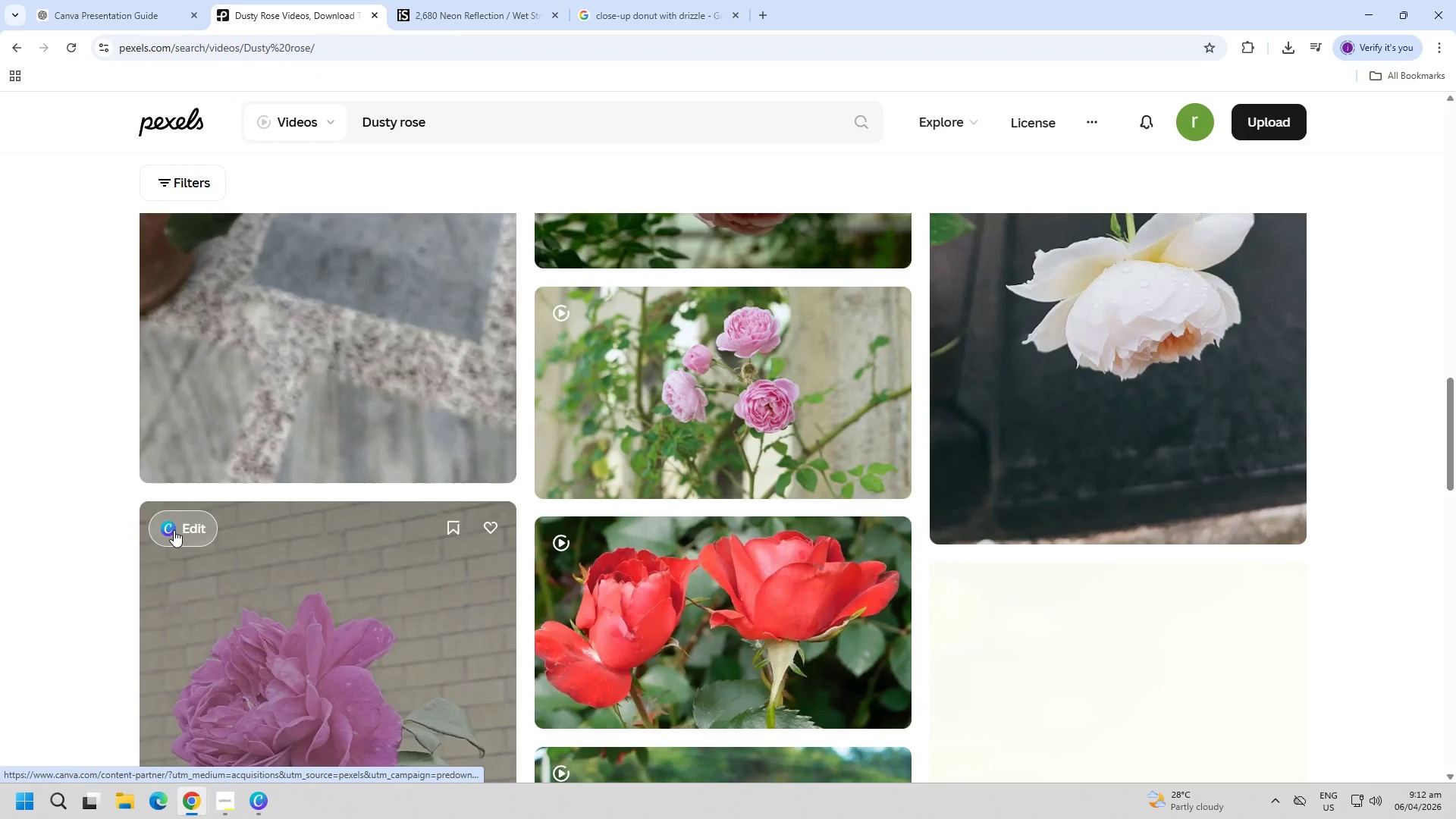 
key(Alt+AltLeft)
 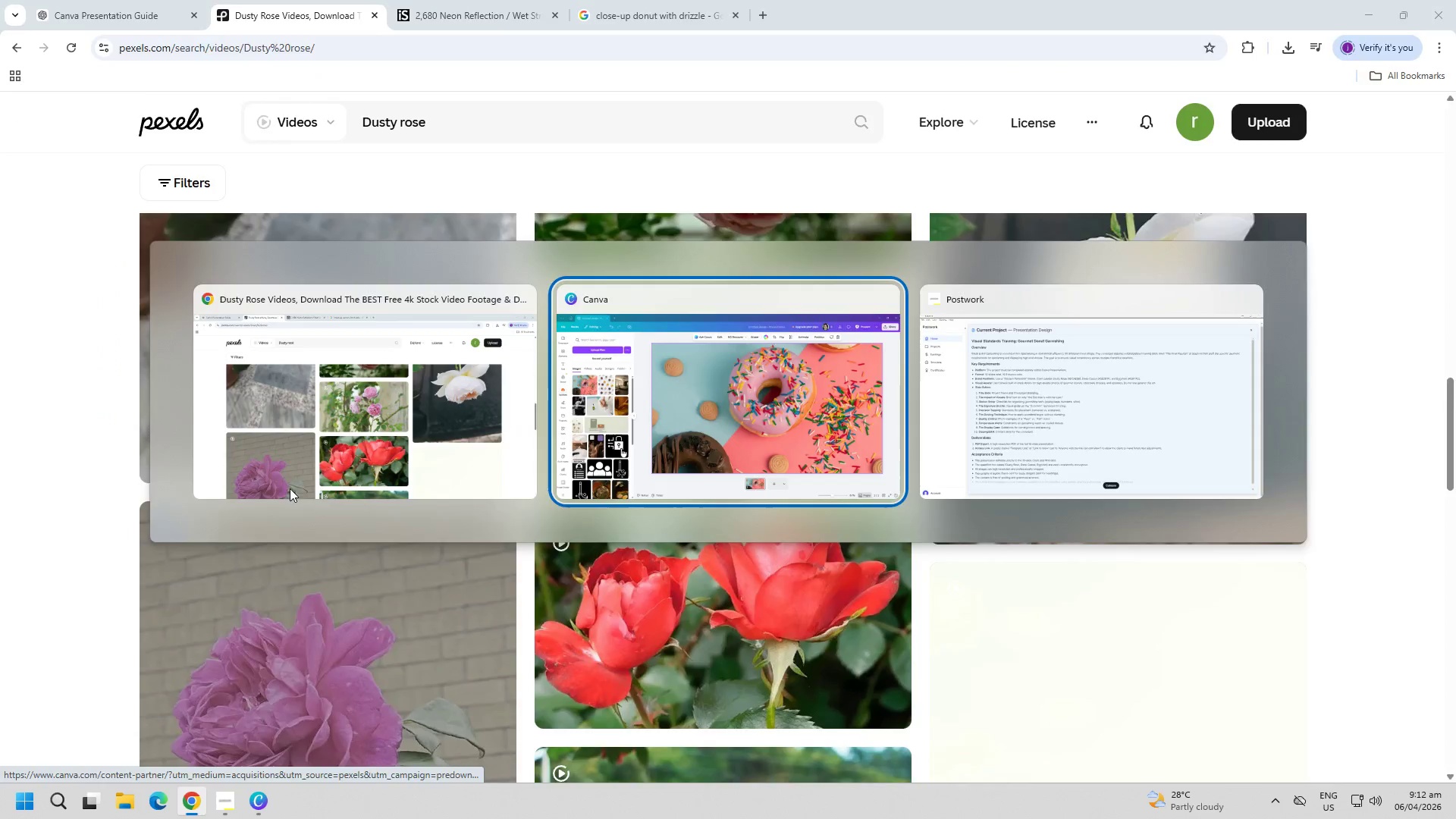 
key(Alt+Tab)
 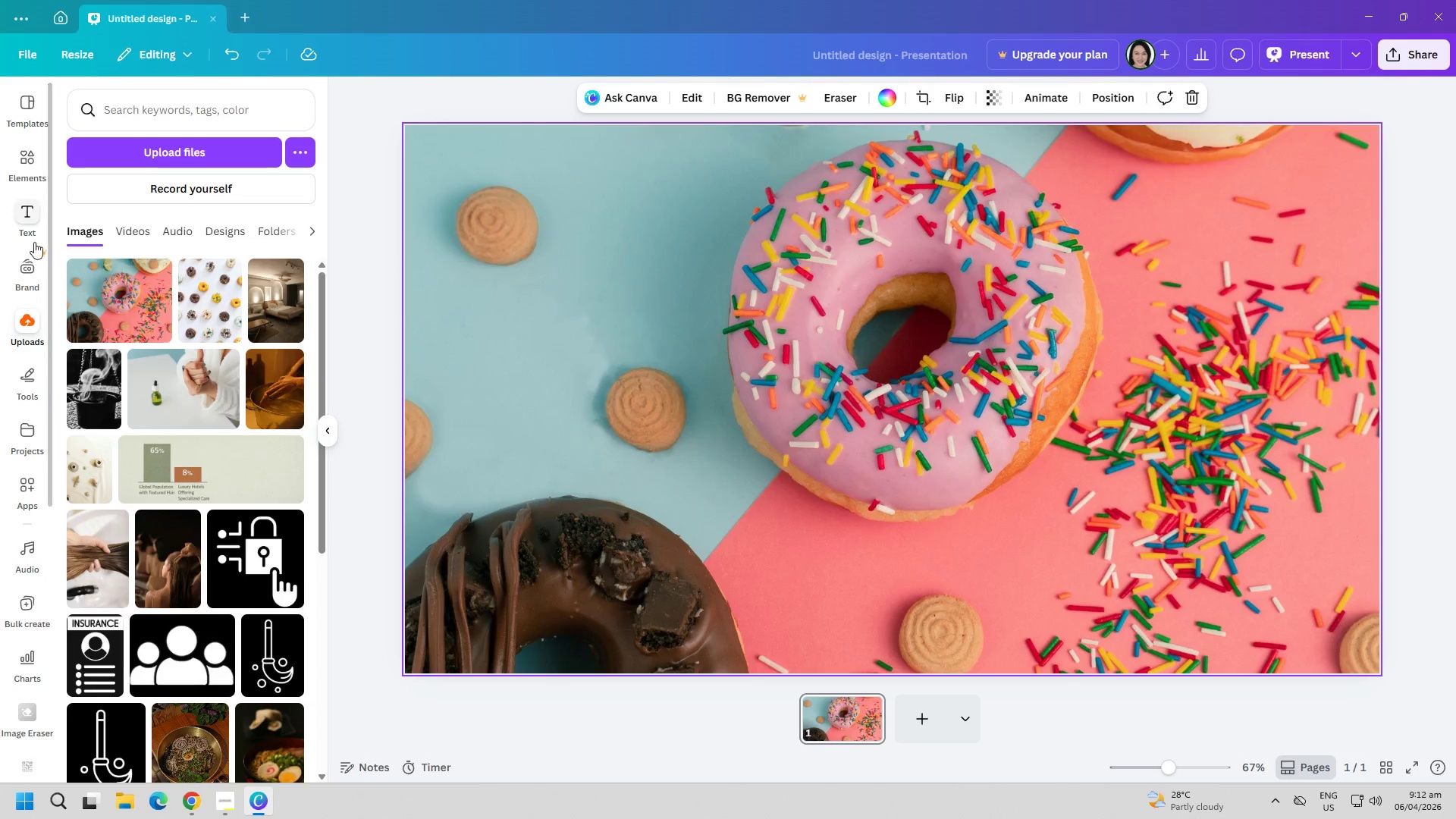 
double_click([15, 225])
 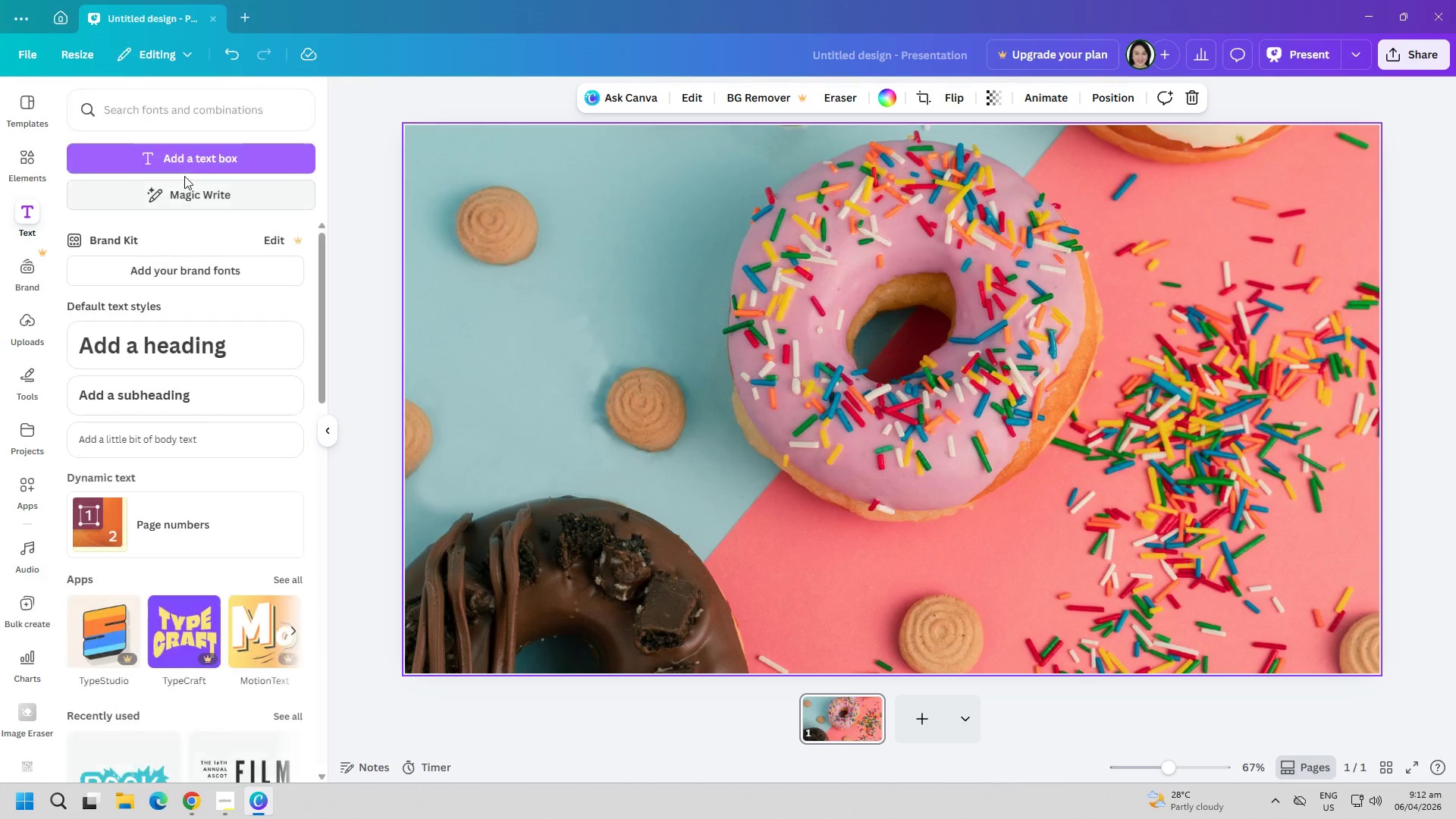 
left_click([193, 155])
 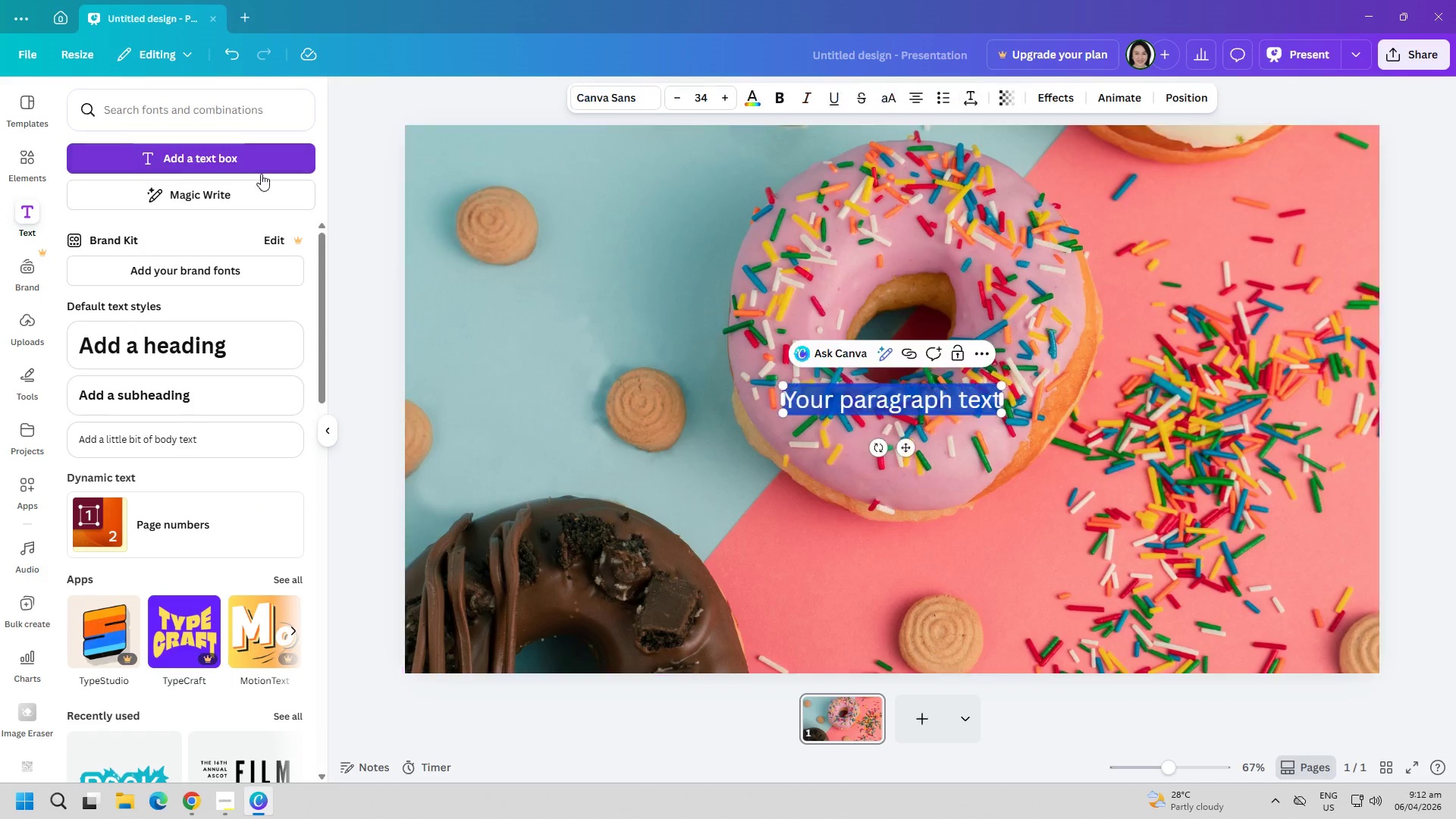 
type(THE DF)
key(Backspace)
key(Backspace)
type(FINAL FLOURISH)
 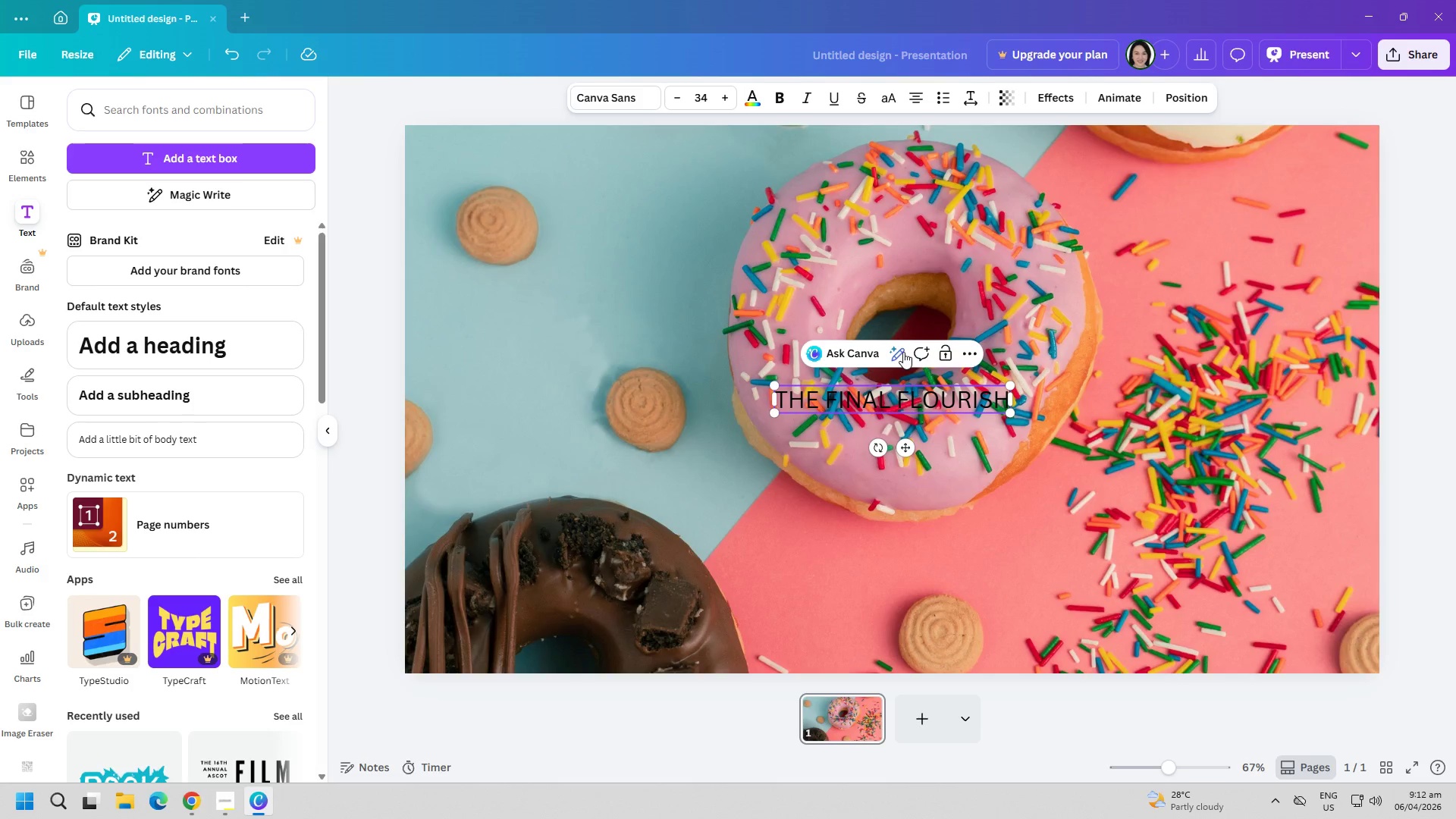 
left_click([598, 93])
 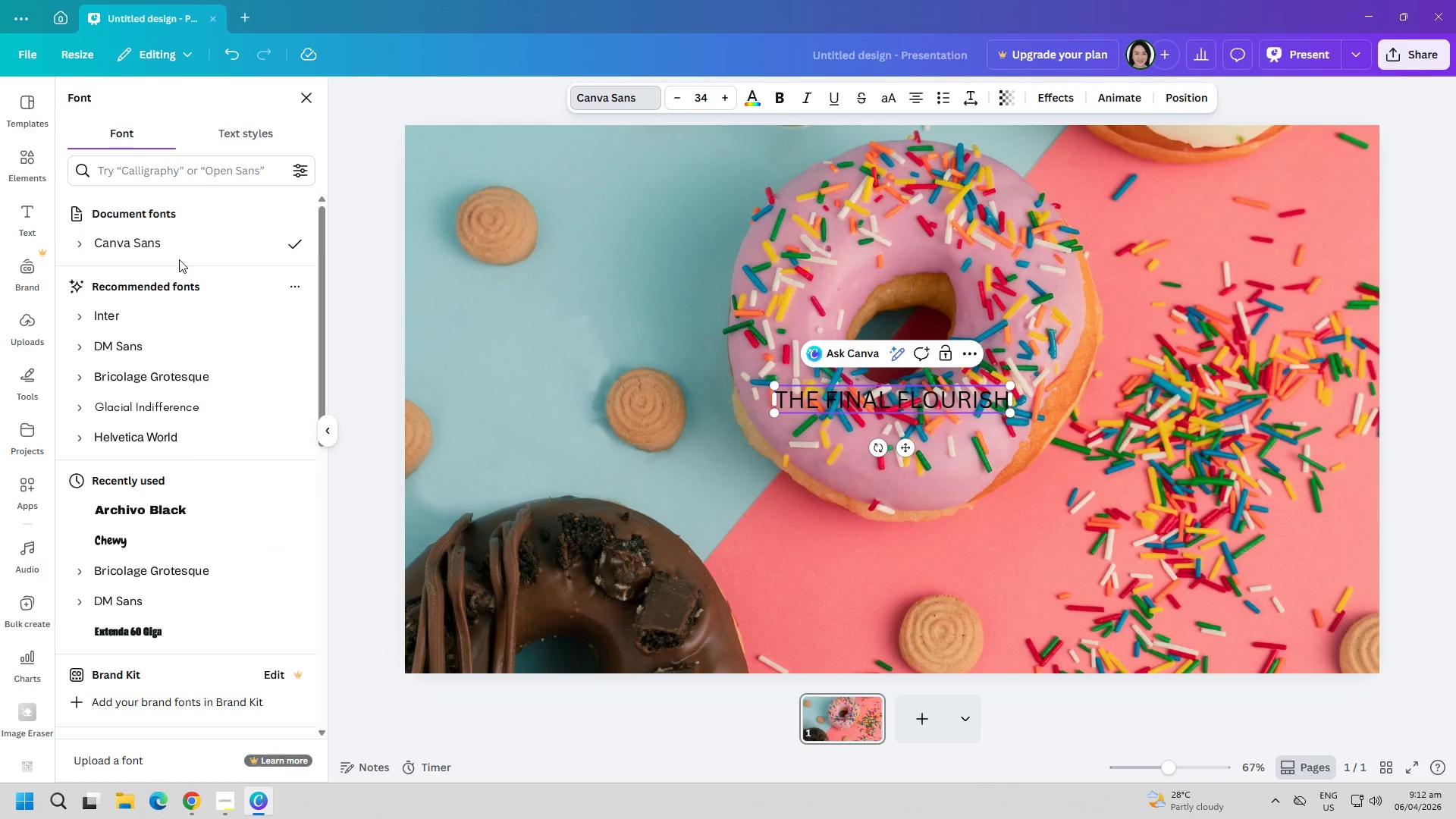 
scroll: coordinate [177, 298], scroll_direction: up, amount: 1.0
 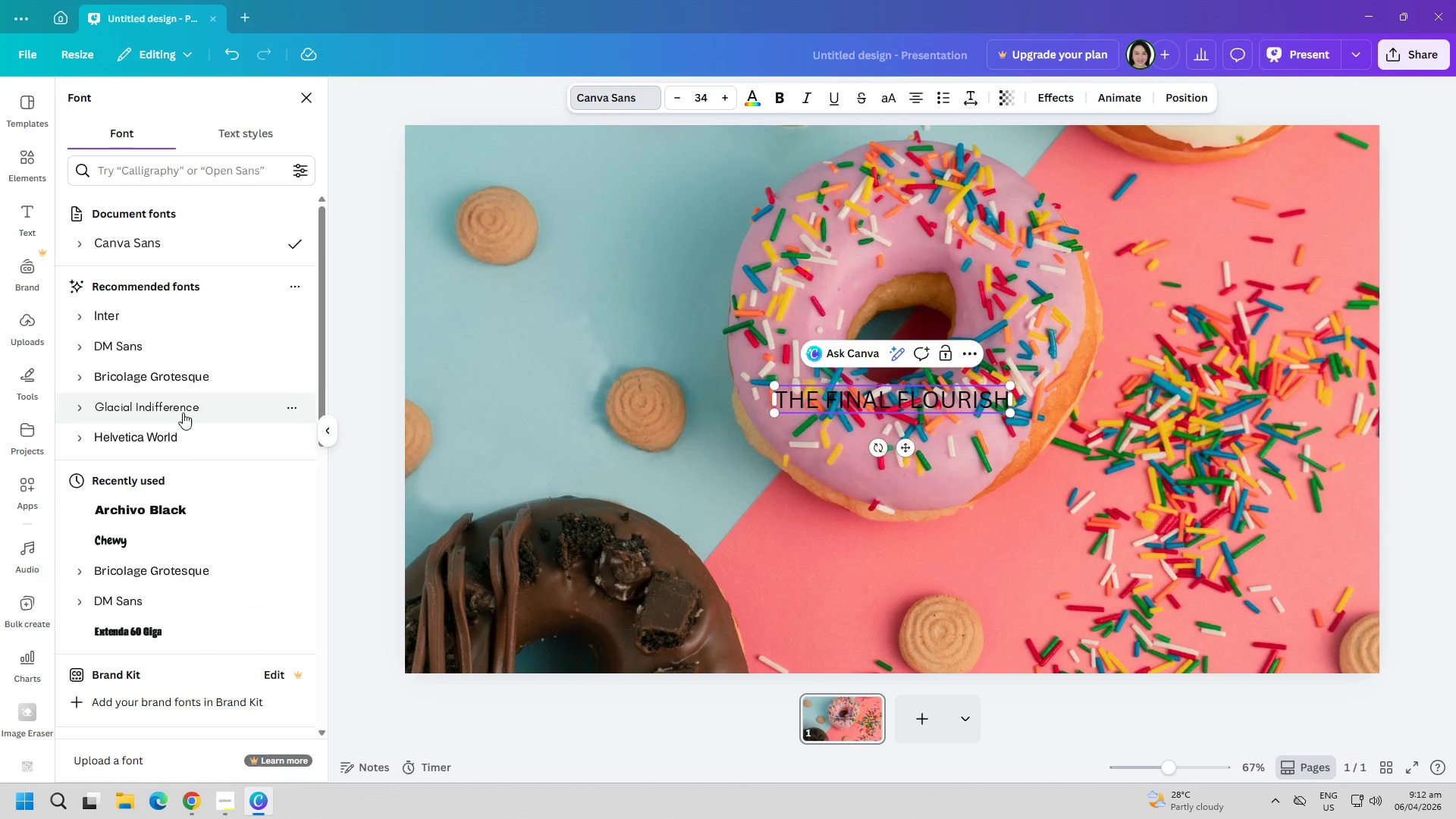 
left_click([164, 507])
 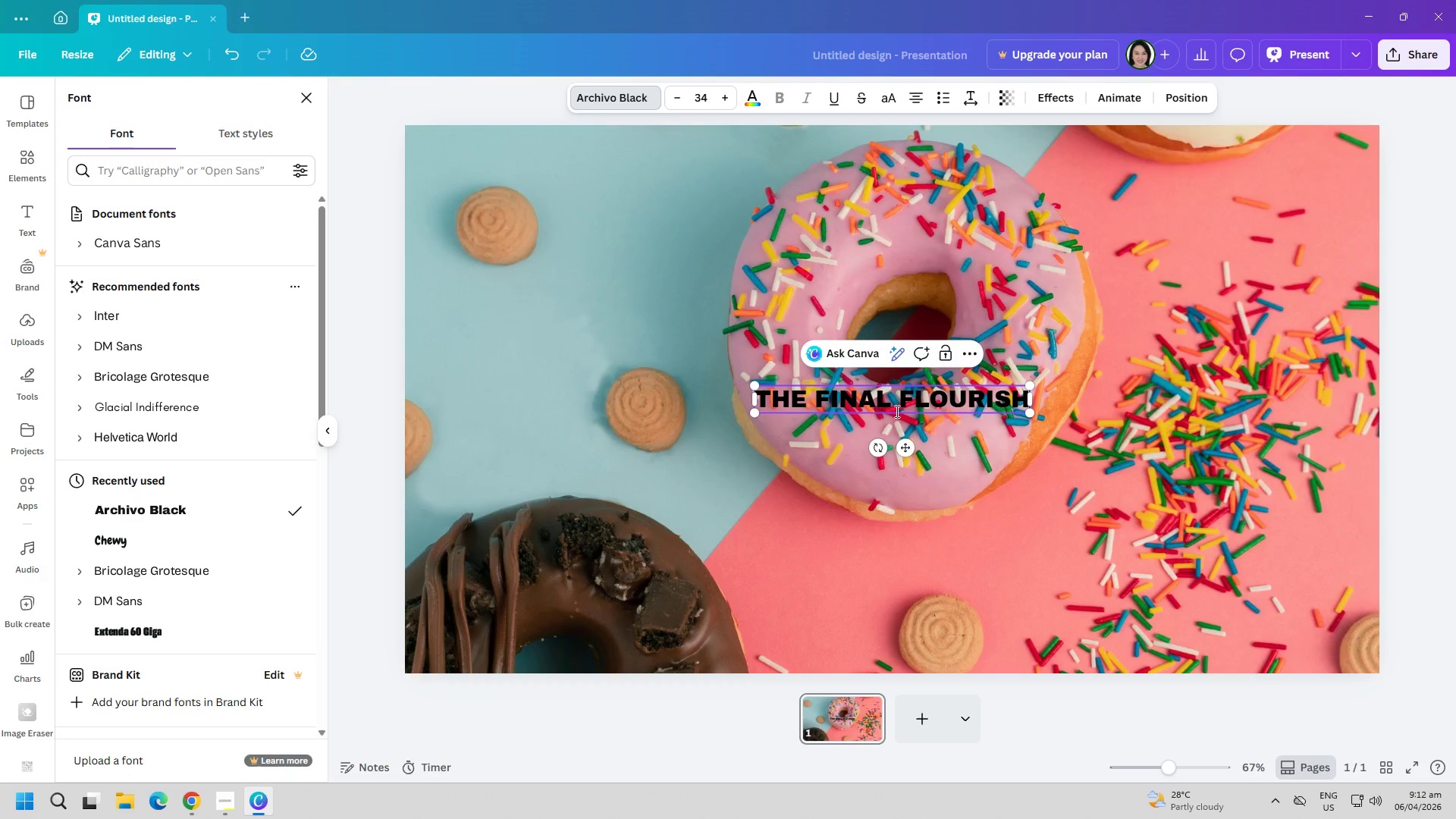 
left_click([904, 408])
 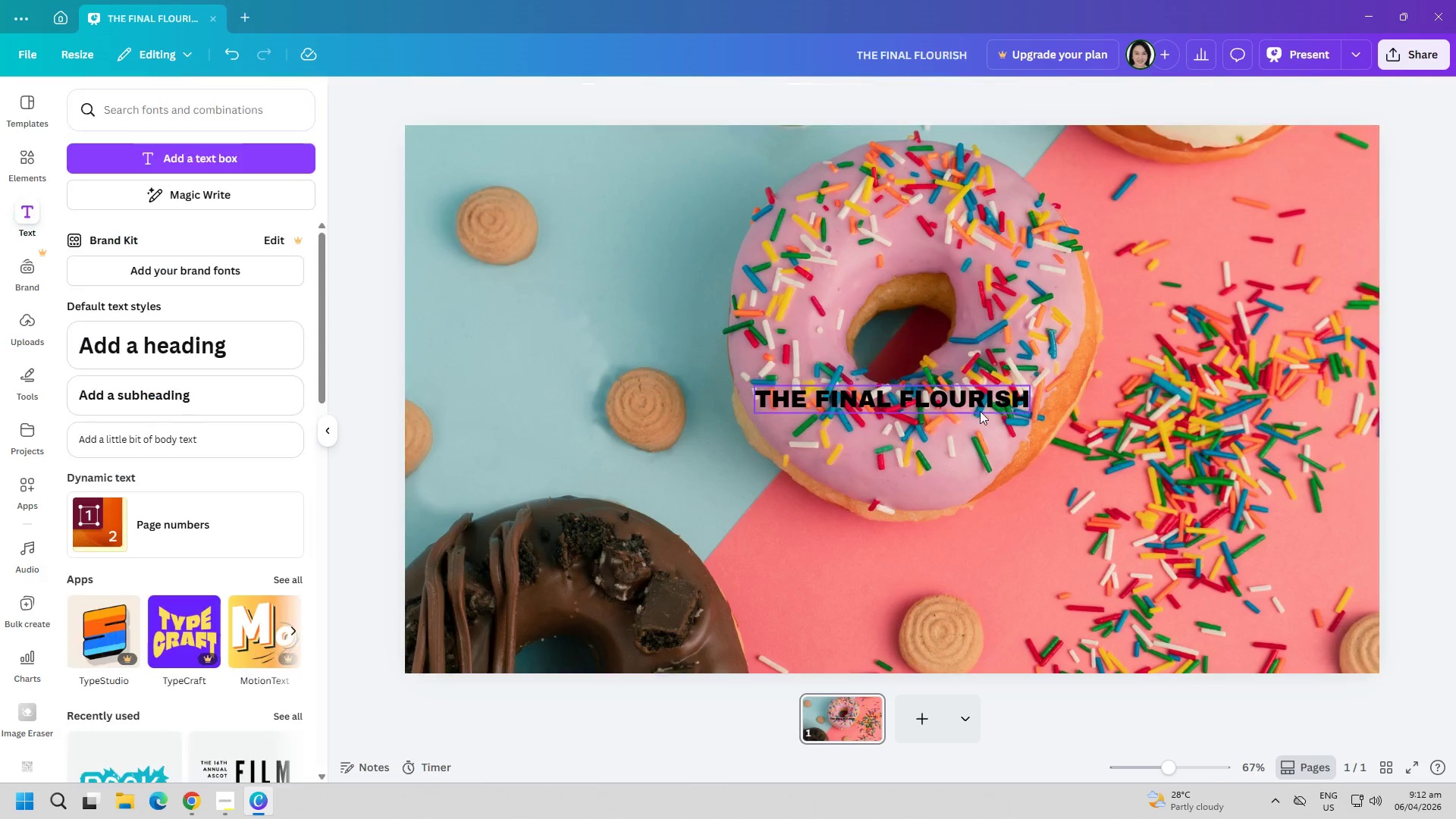 
left_click_drag(start_coordinate=[968, 396], to_coordinate=[966, 421])
 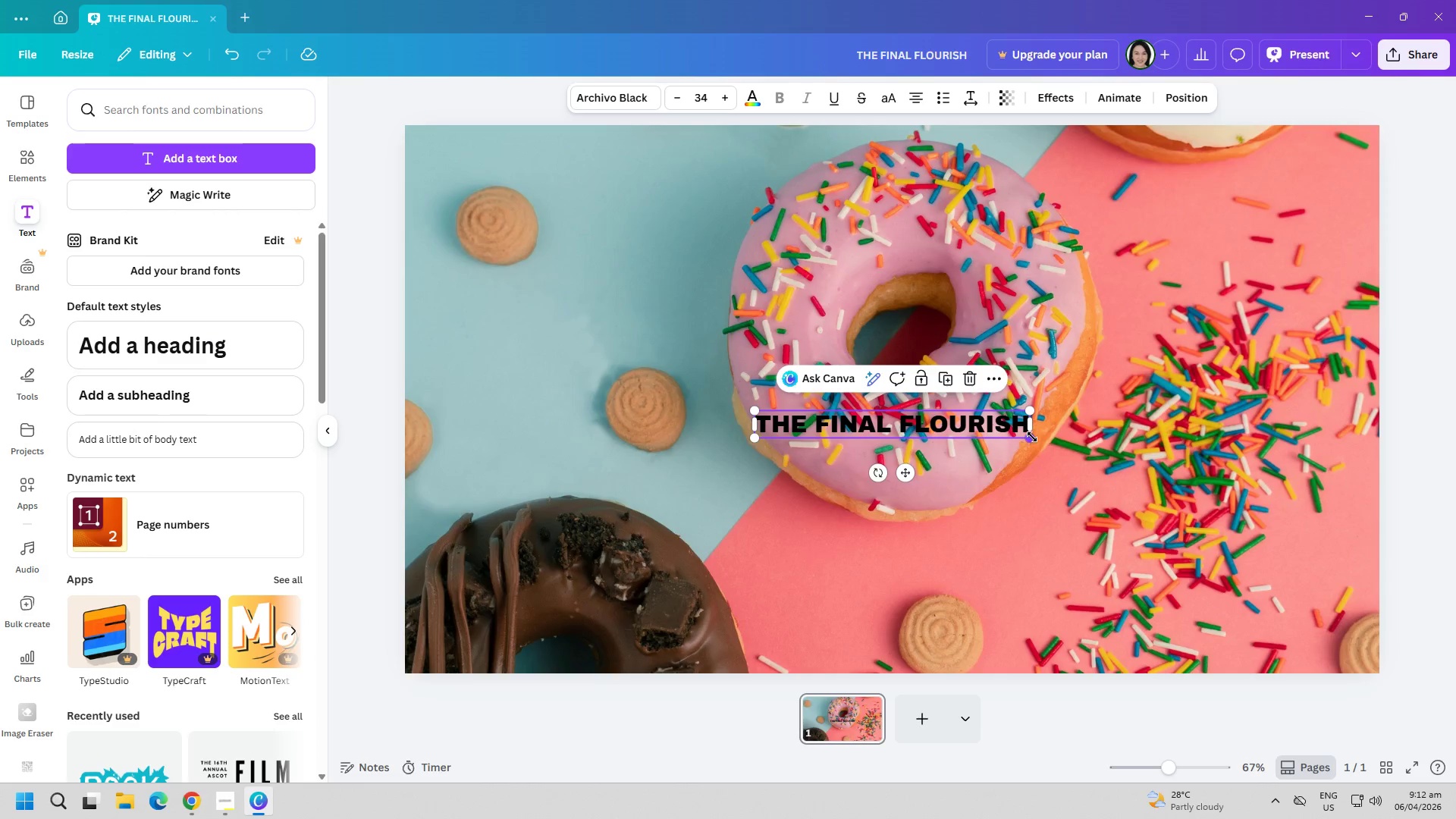 
left_click_drag(start_coordinate=[1032, 437], to_coordinate=[1134, 529])
 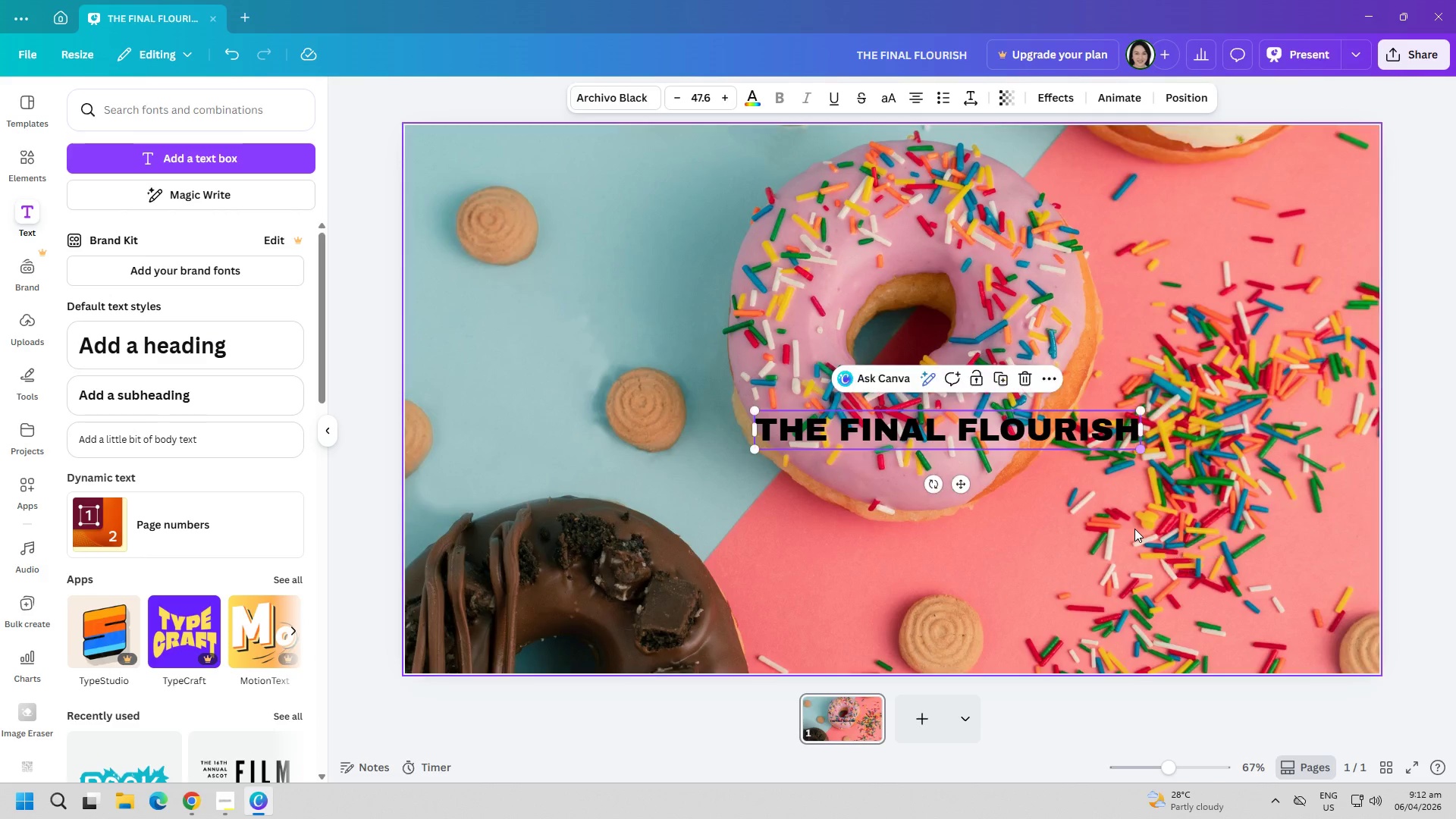 
left_click([1134, 529])
 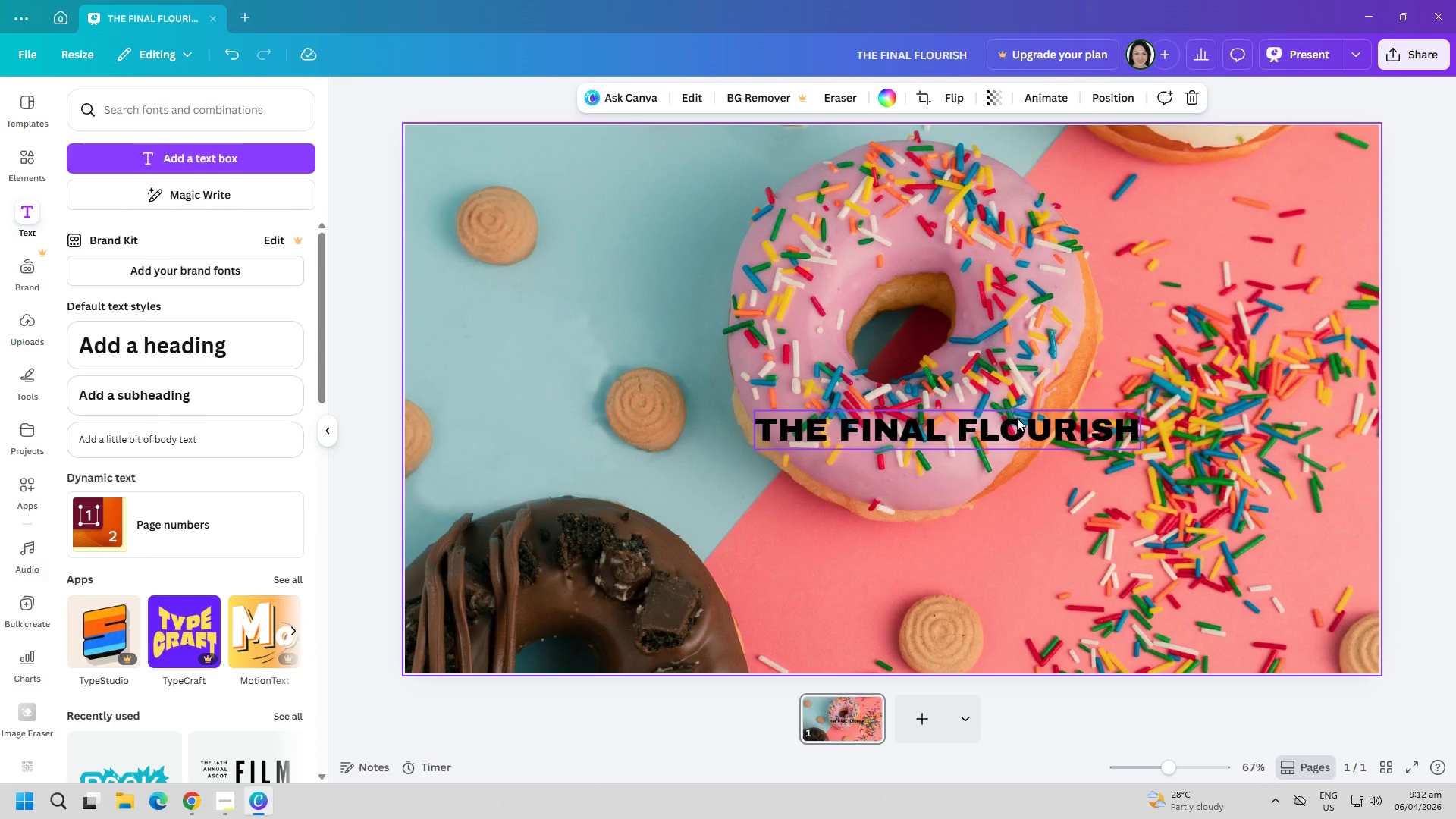 
left_click_drag(start_coordinate=[1021, 435], to_coordinate=[682, 190])
 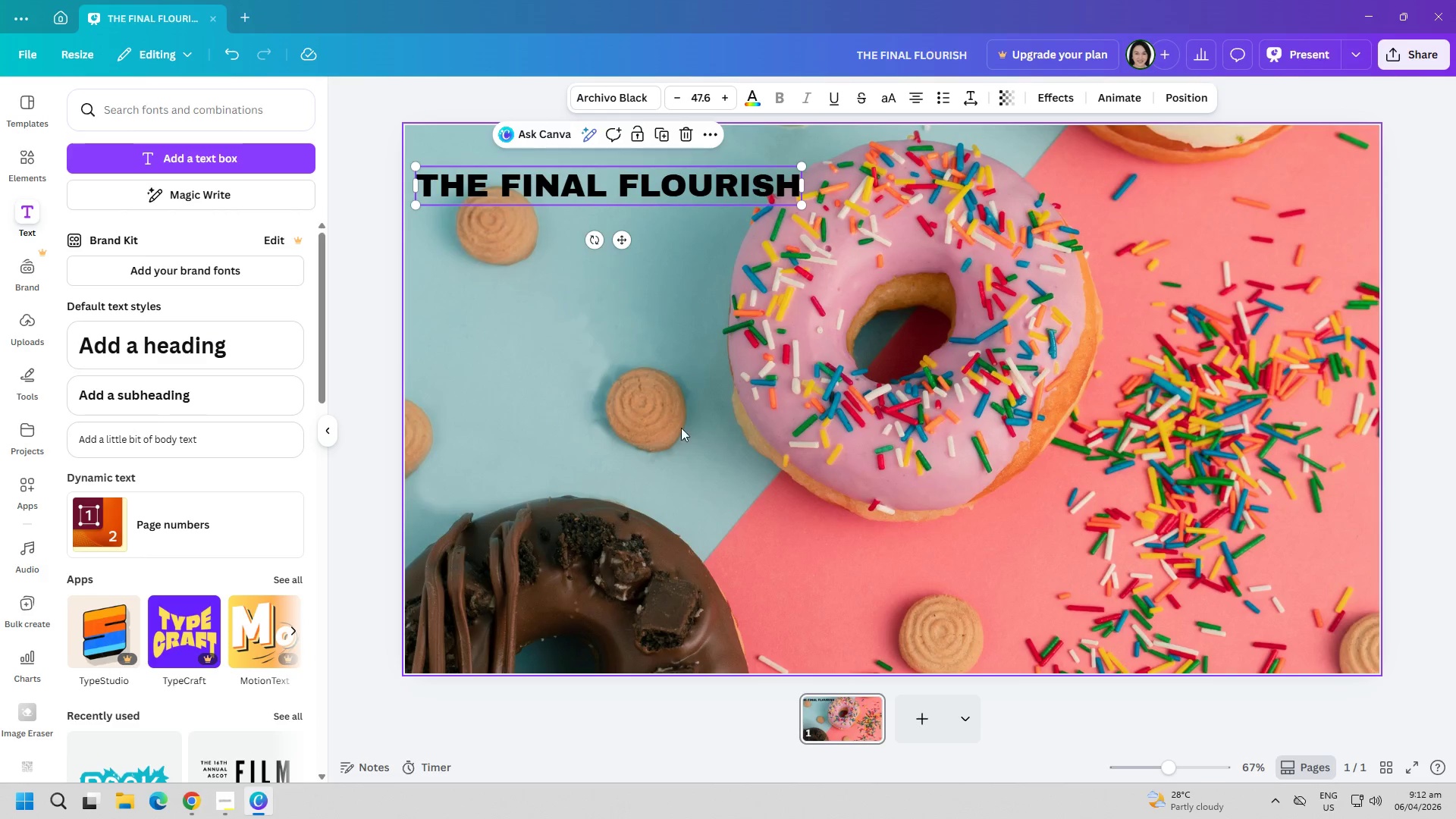 
left_click([681, 428])
 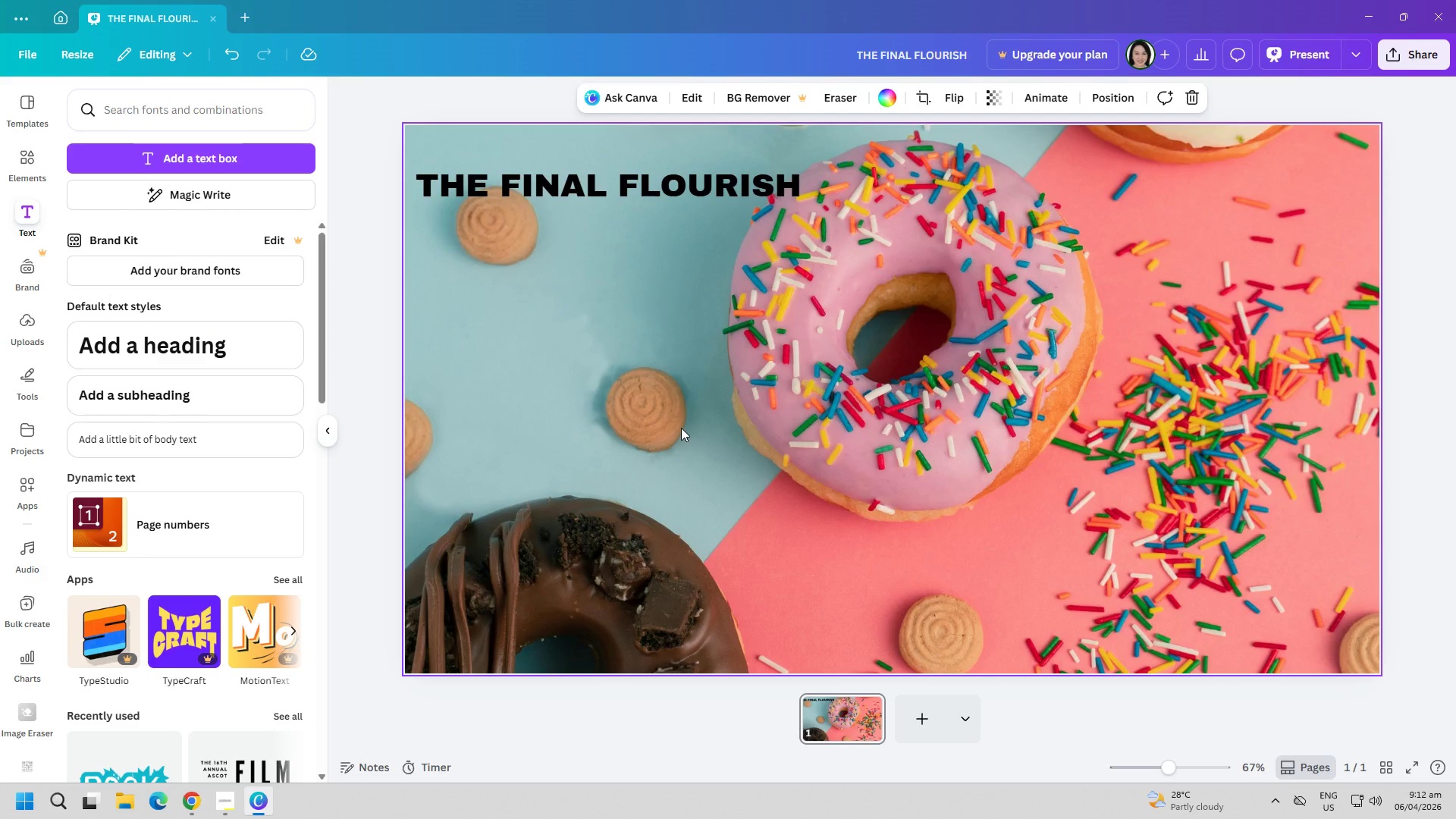 
wait(10.47)
 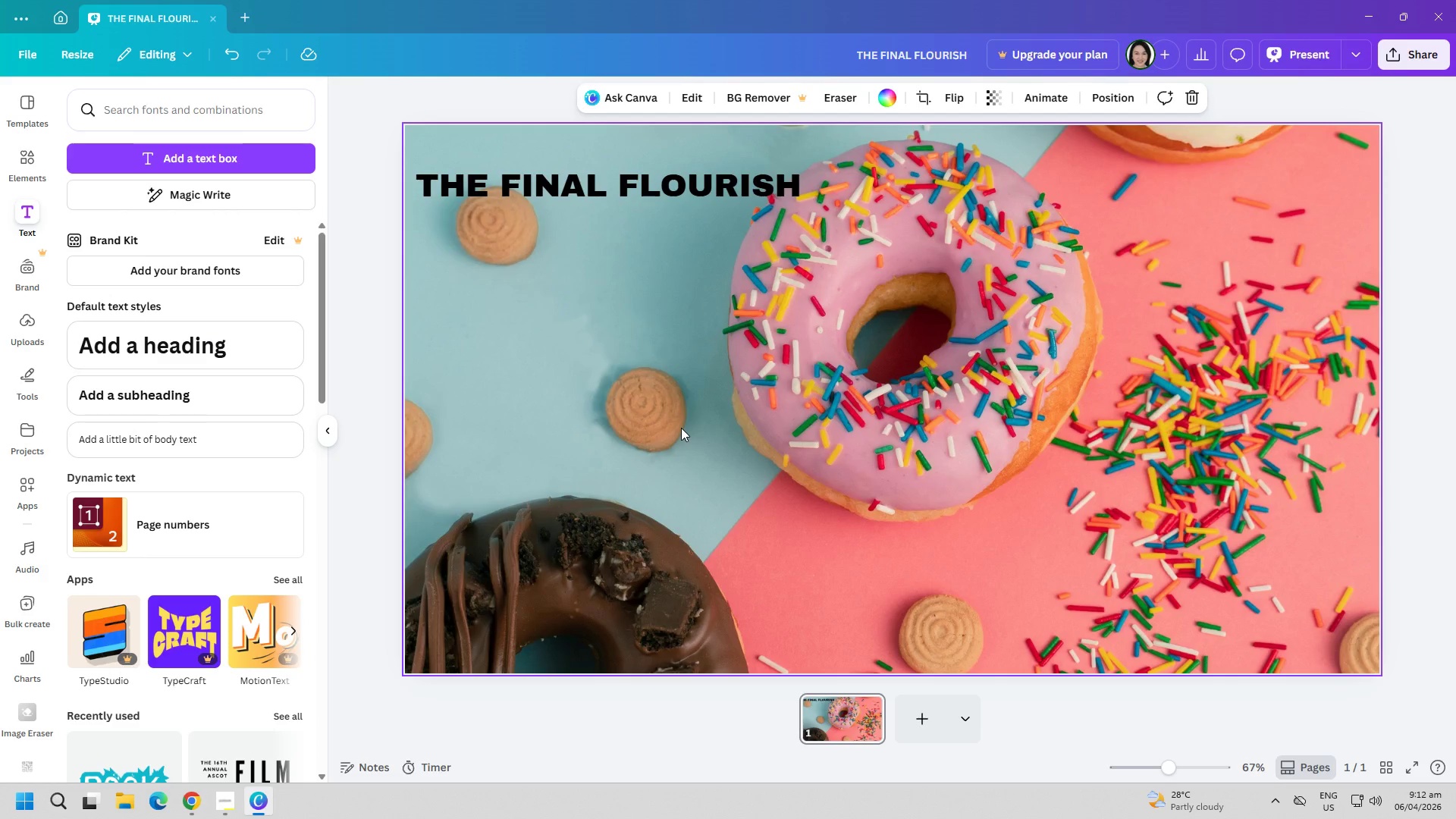 
left_click_drag(start_coordinate=[630, 186], to_coordinate=[894, 223])
 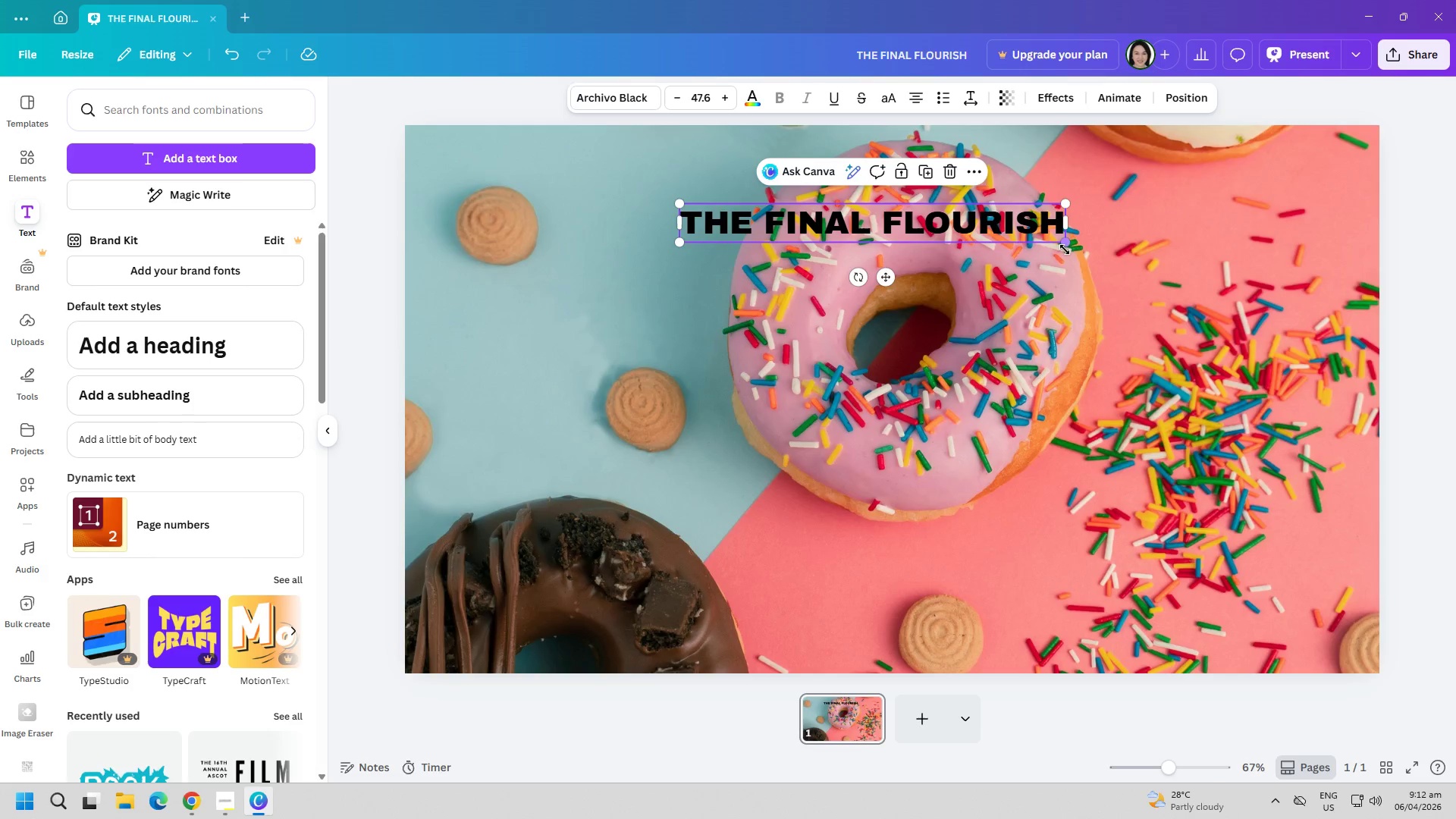 
left_click_drag(start_coordinate=[1065, 247], to_coordinate=[1147, 322])
 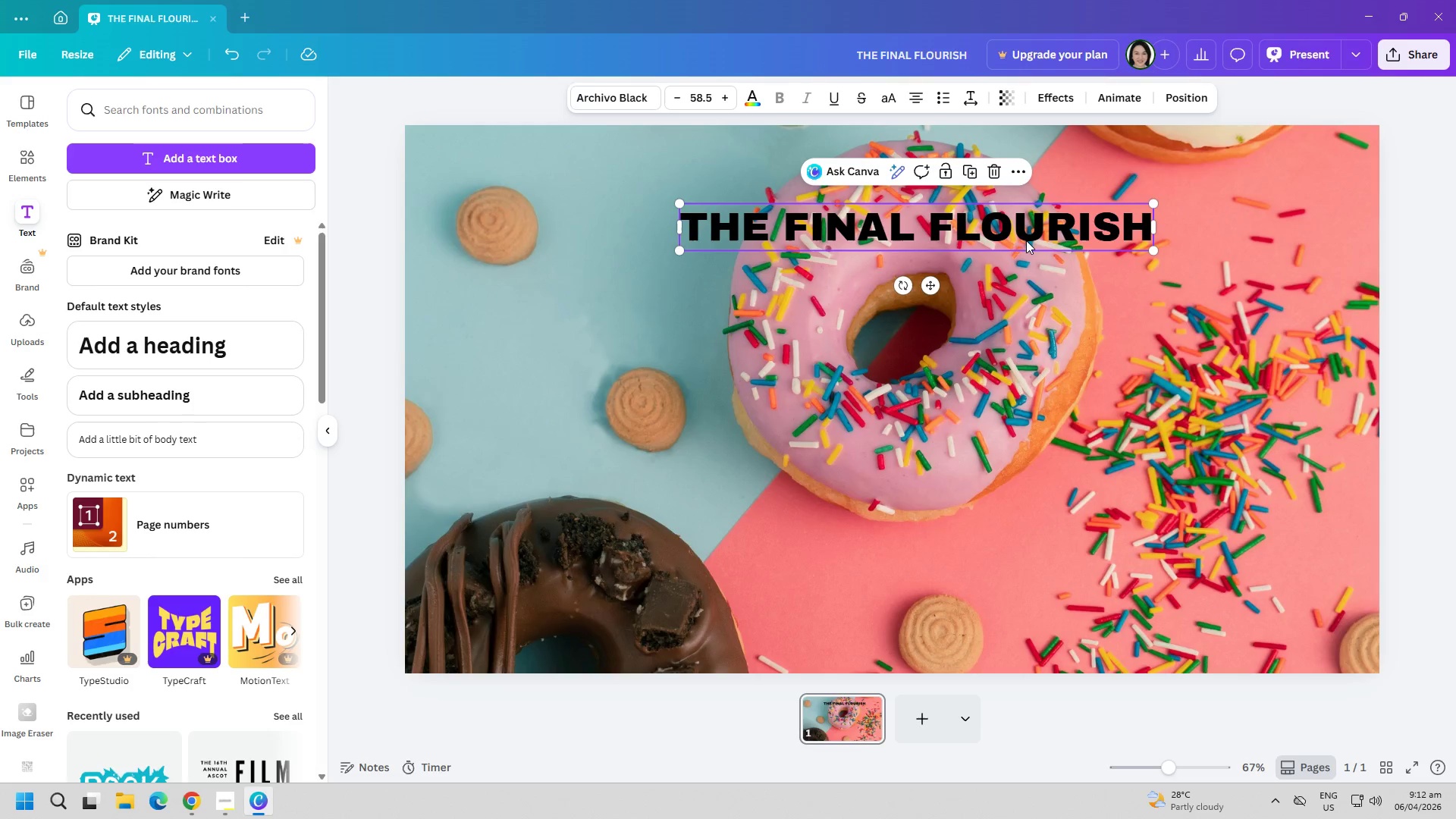 
left_click_drag(start_coordinate=[1017, 234], to_coordinate=[996, 234])
 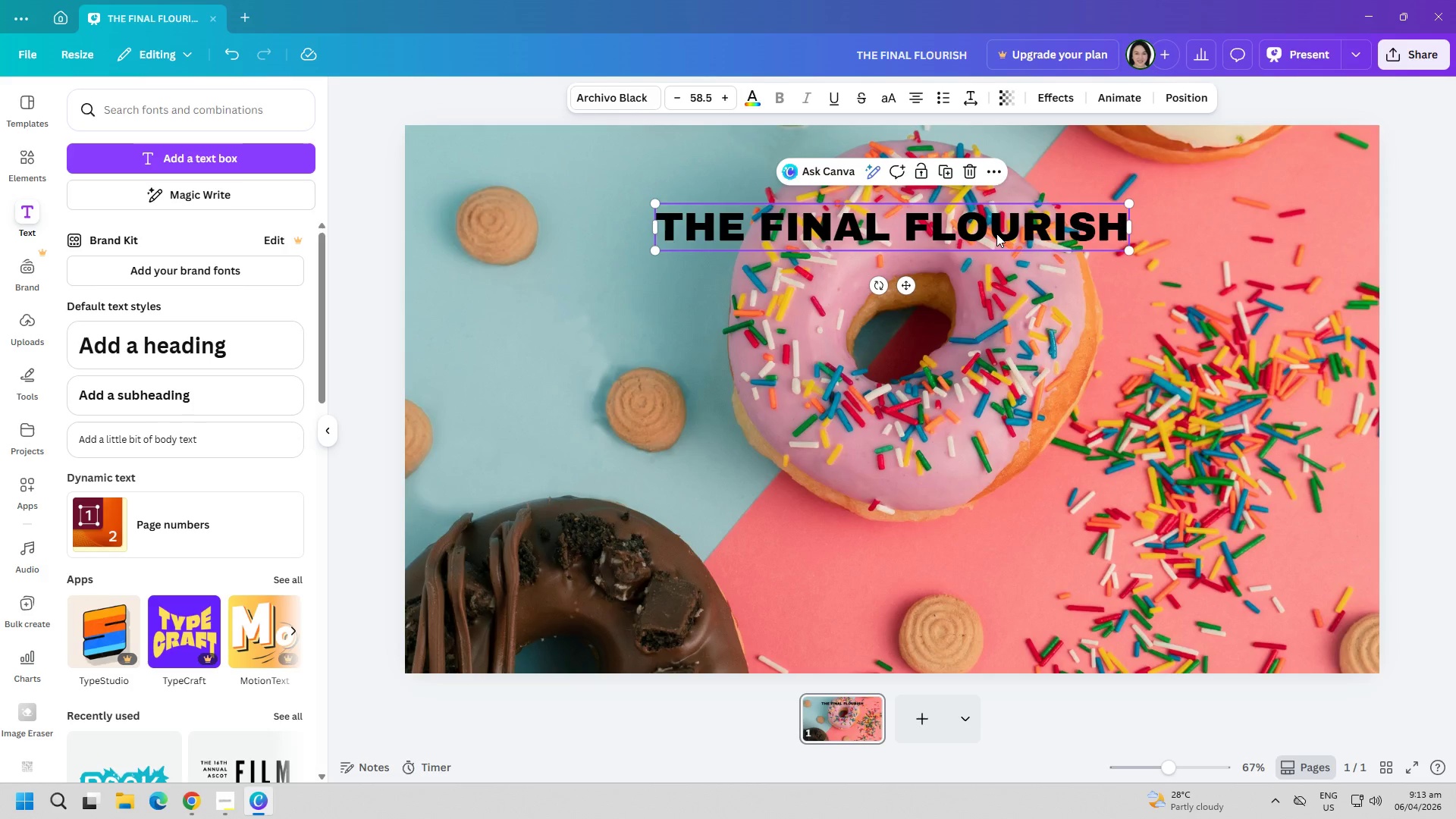 
wait(33.39)
 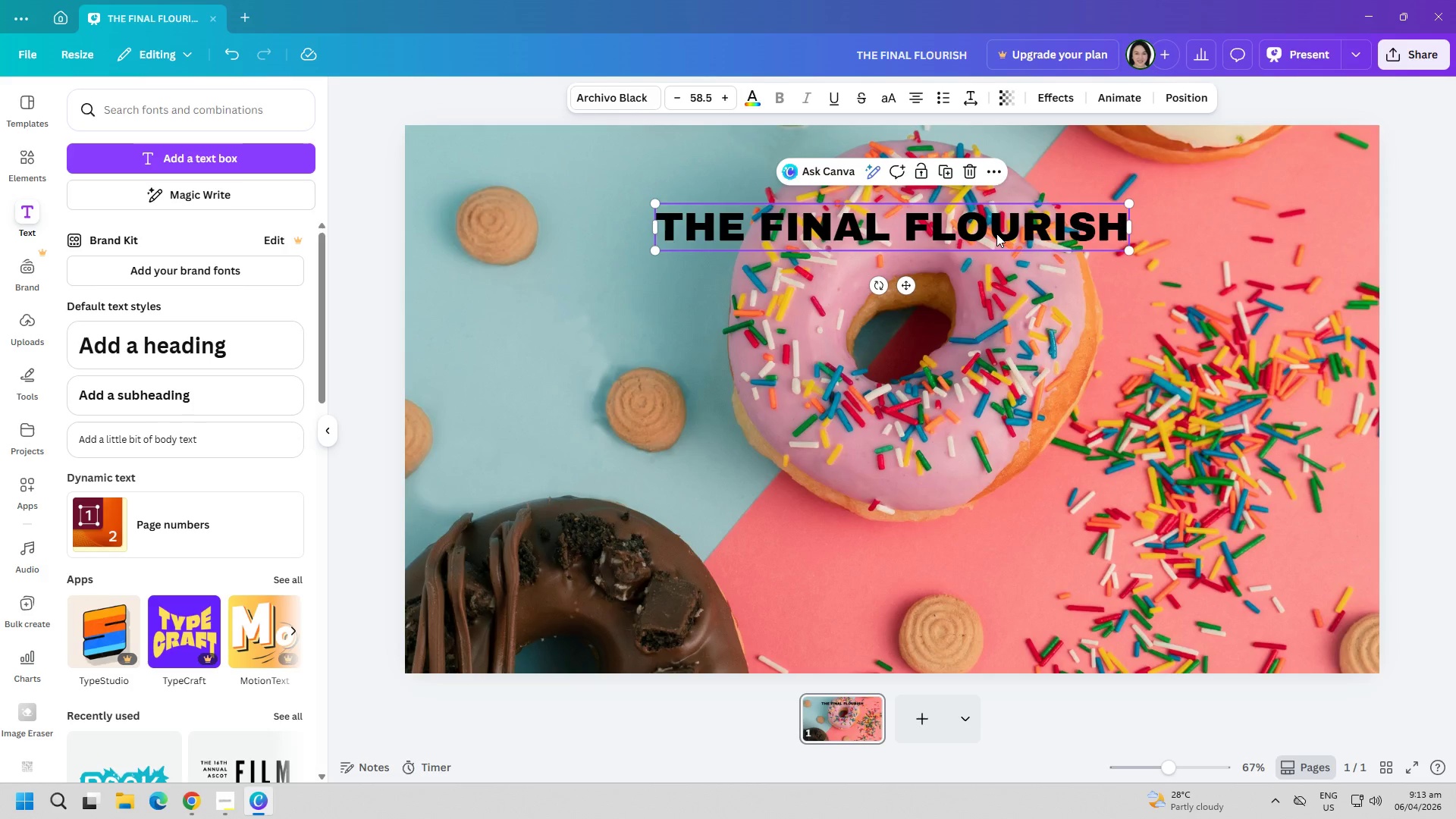 
double_click([780, 231])
 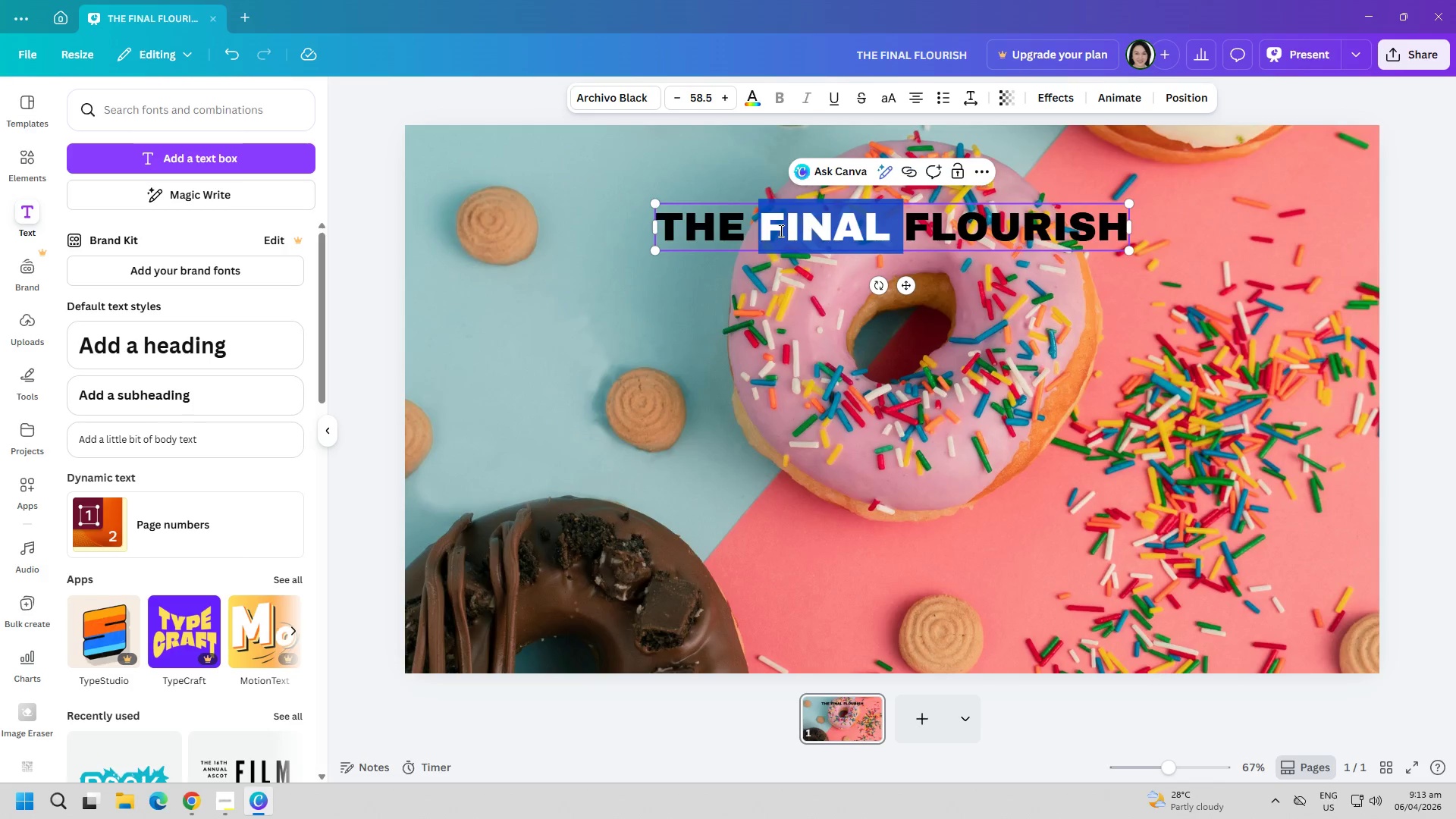 
triple_click([780, 231])
 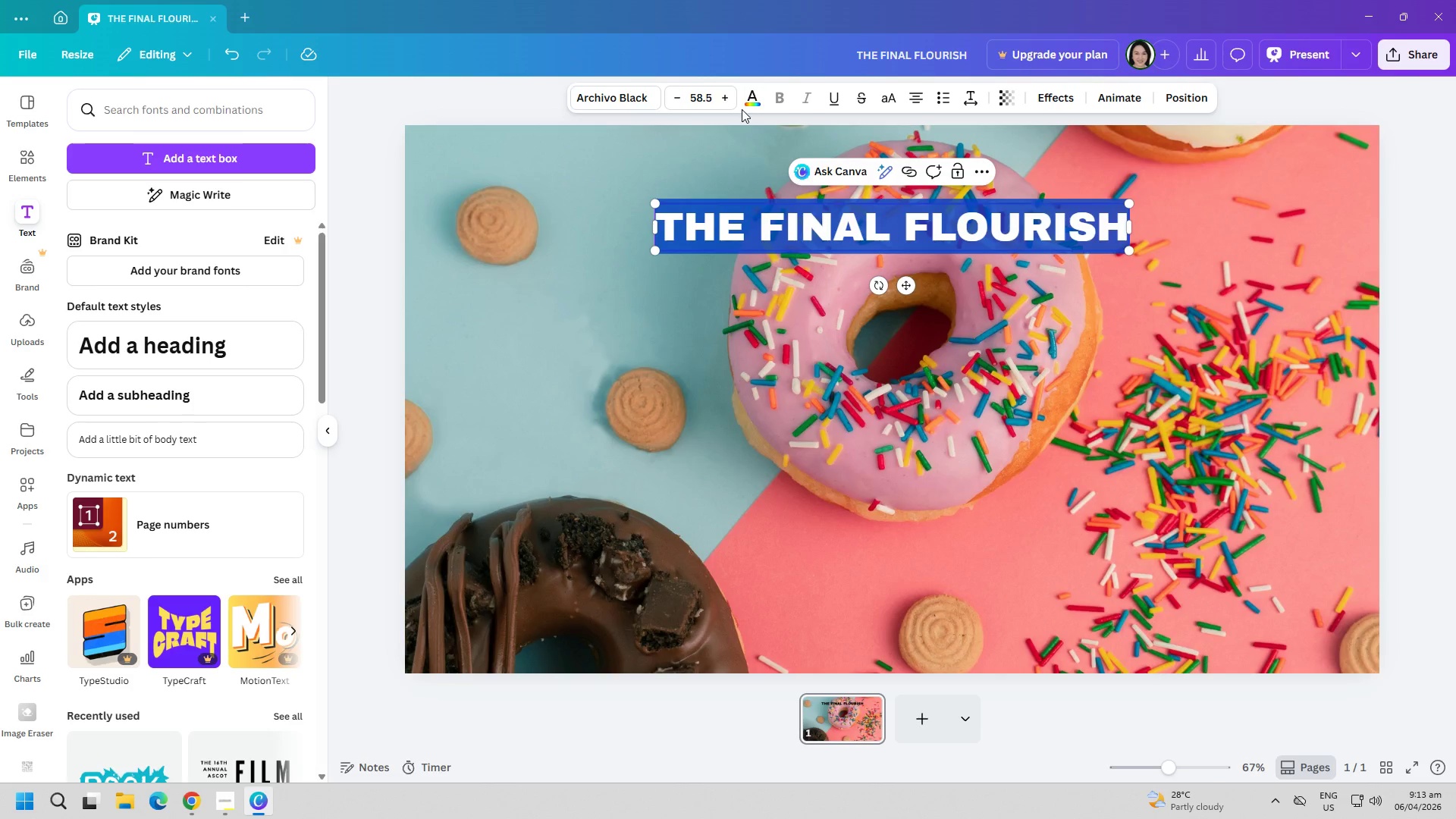 
double_click([748, 101])
 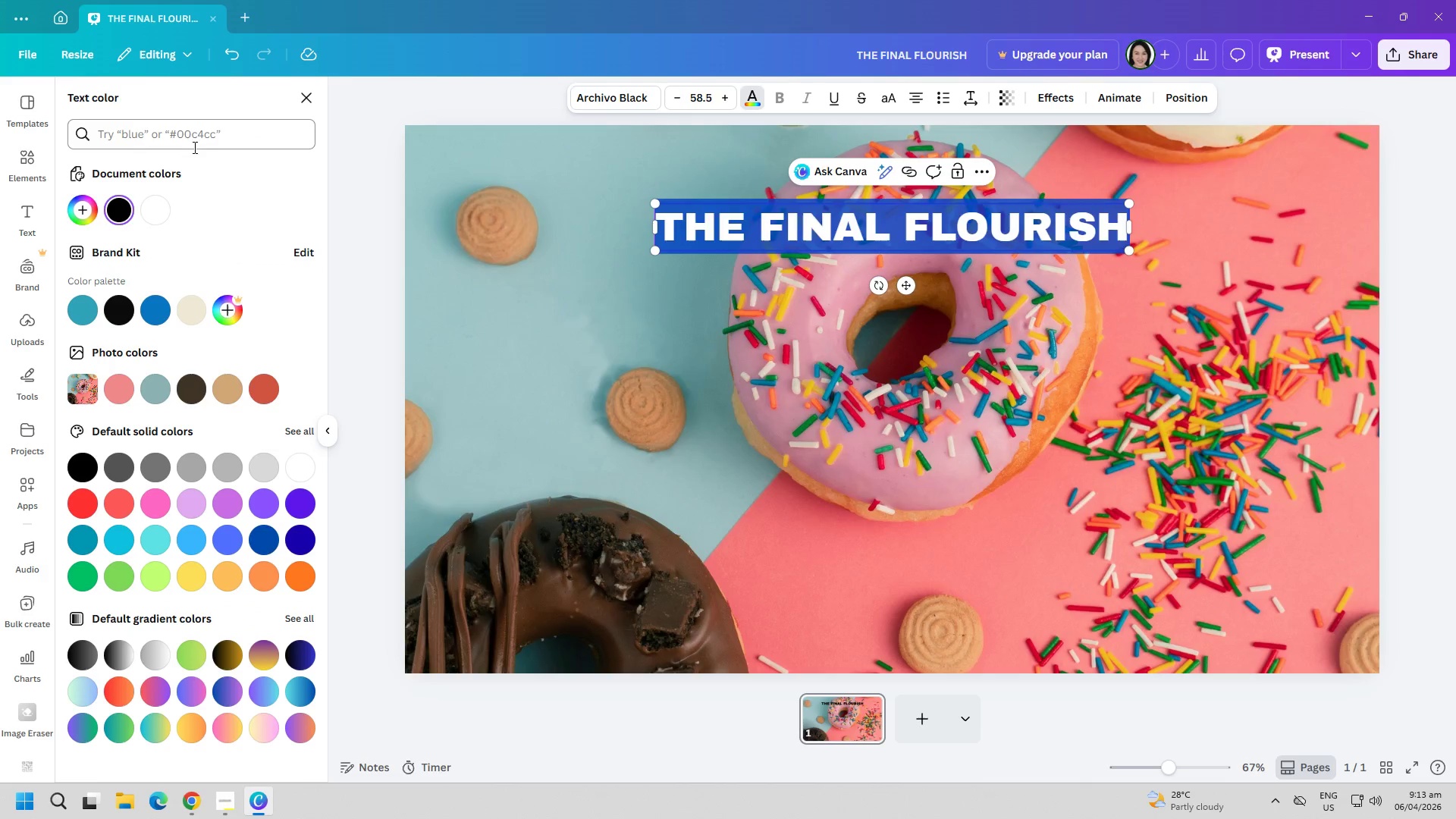 
left_click([202, 140])
 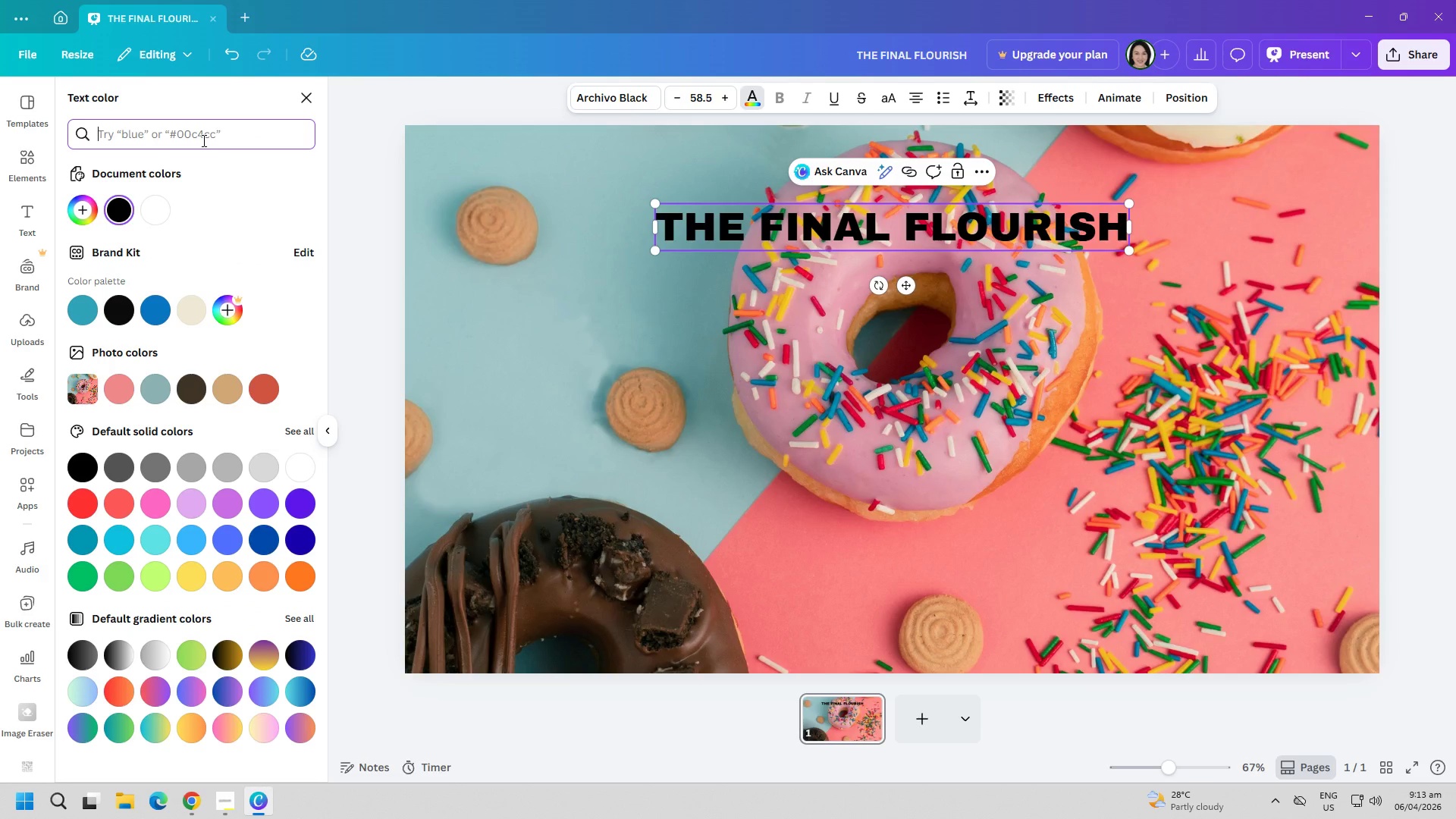 
type(#$)
key(Backspace)
type(#)
key(Backspace)
type(dcae96)
 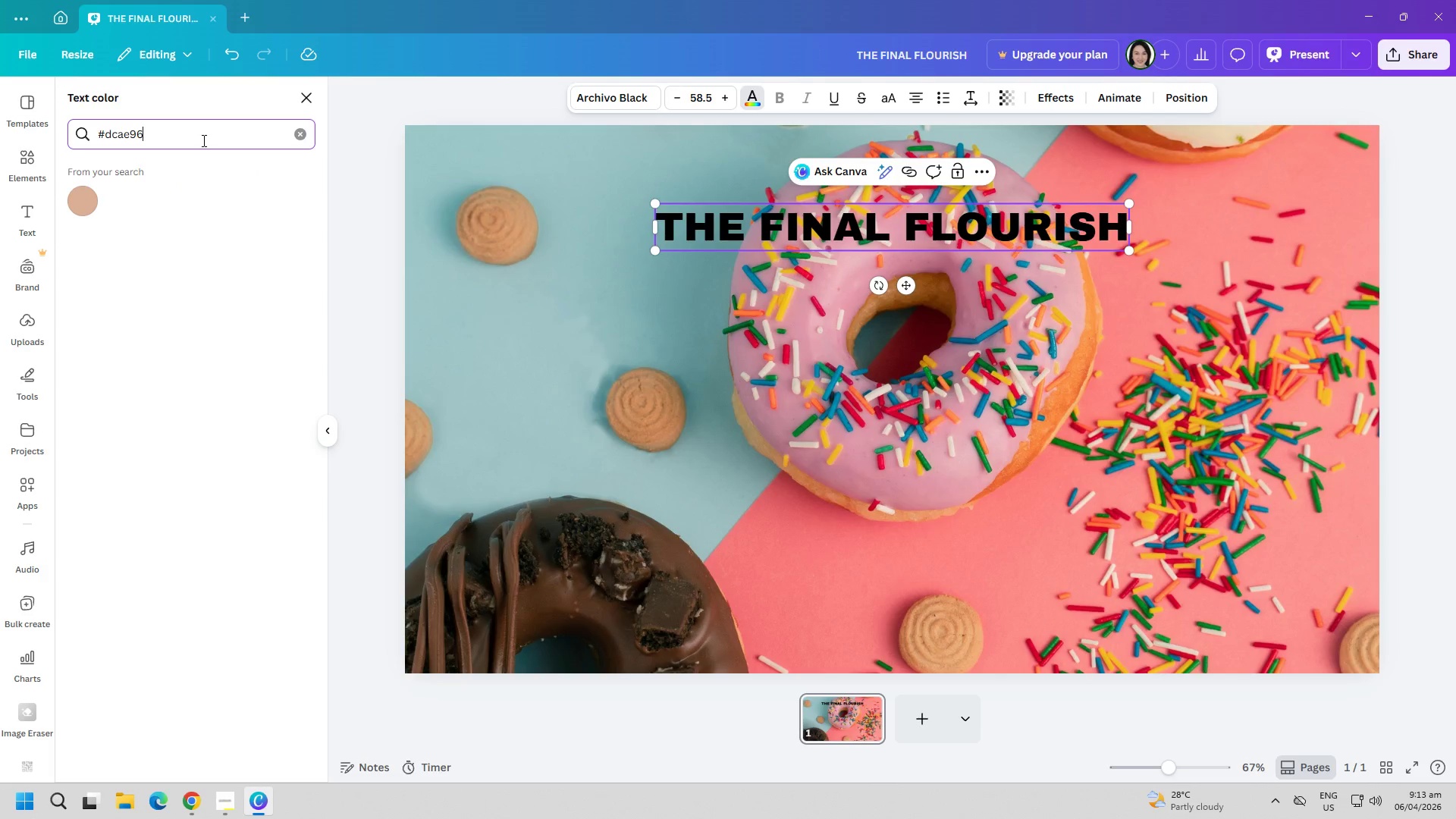 
key(Enter)
 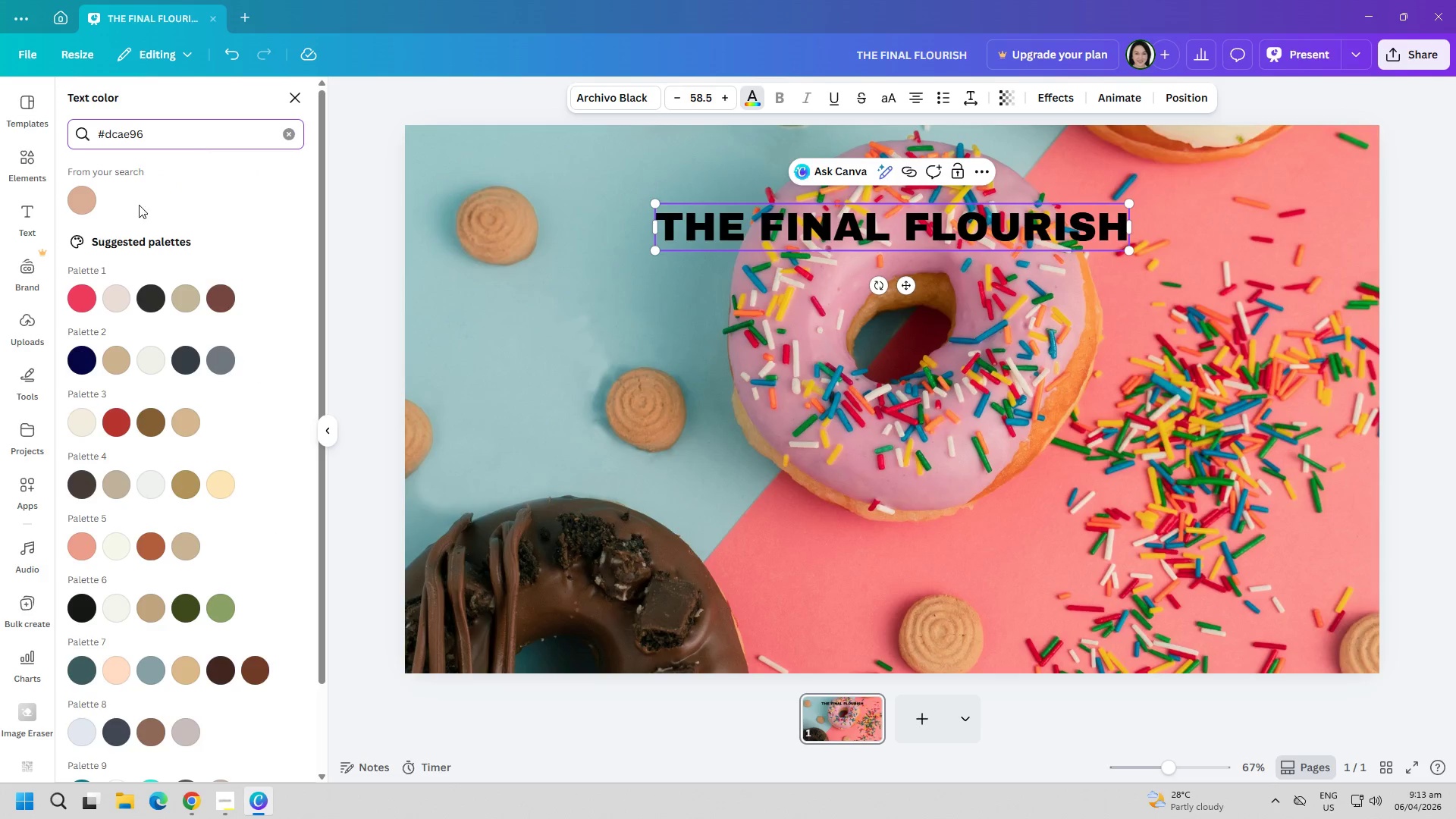 
left_click([84, 210])
 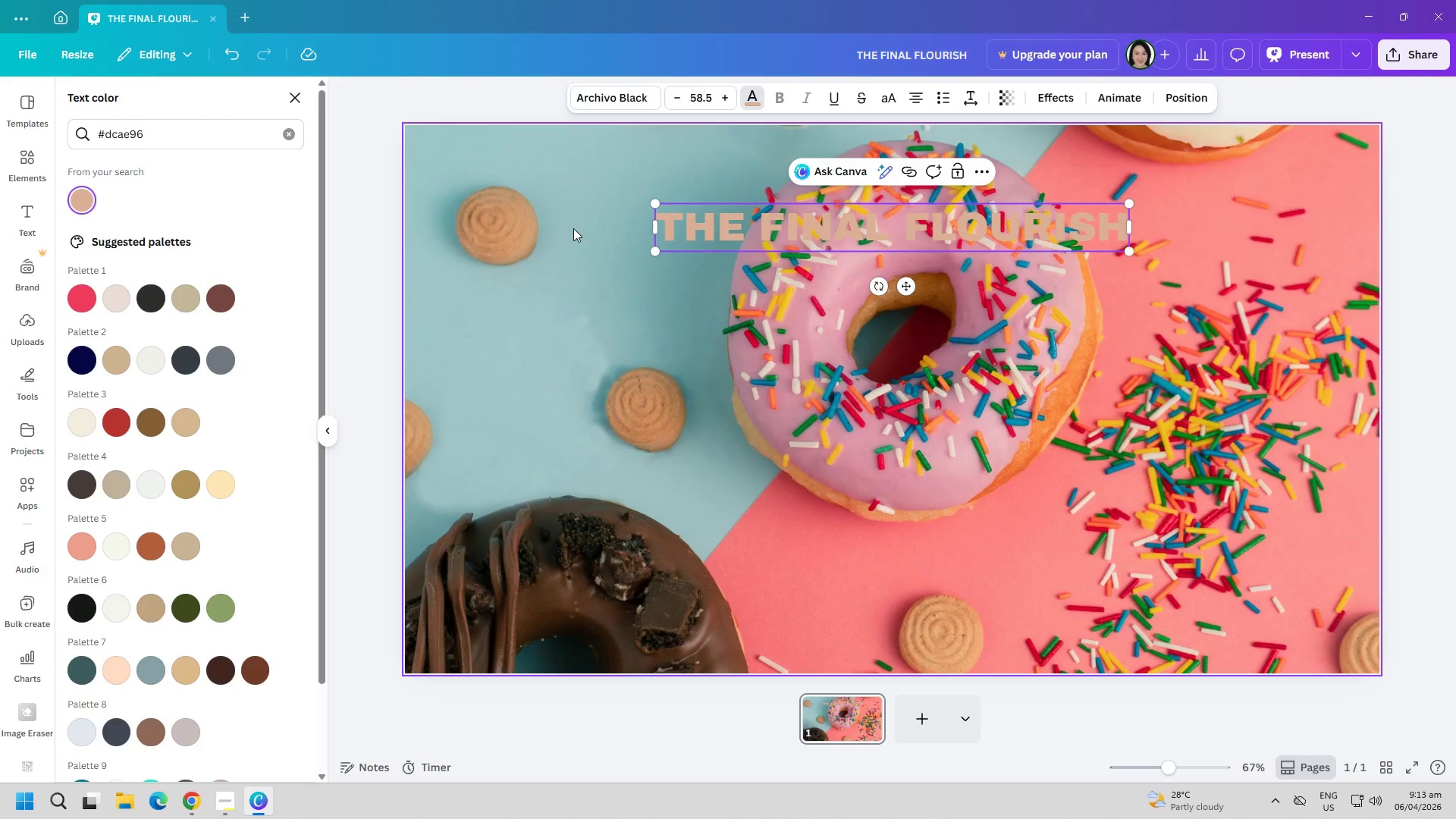 
left_click([191, 143])
 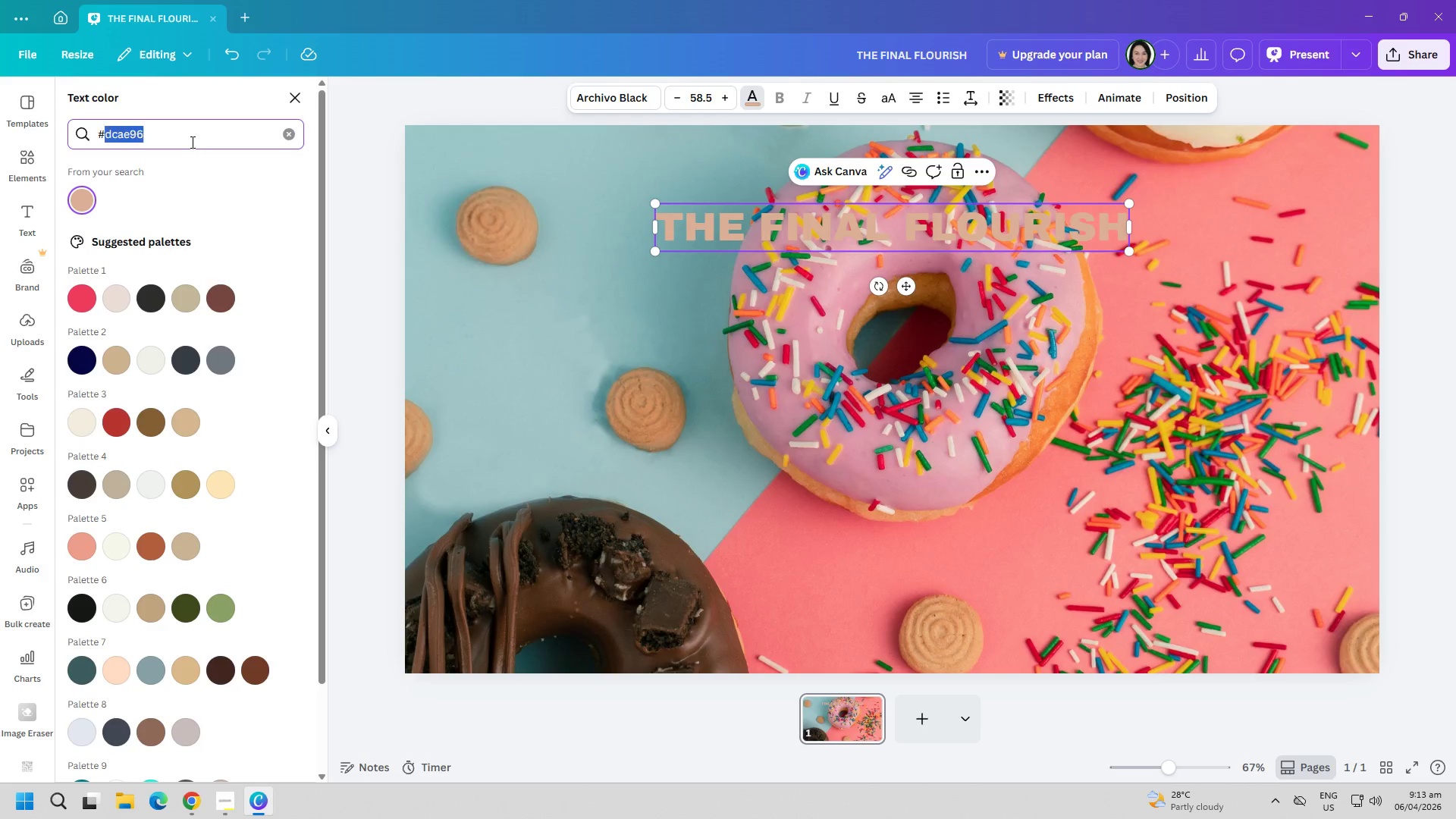 
triple_click([191, 142])
 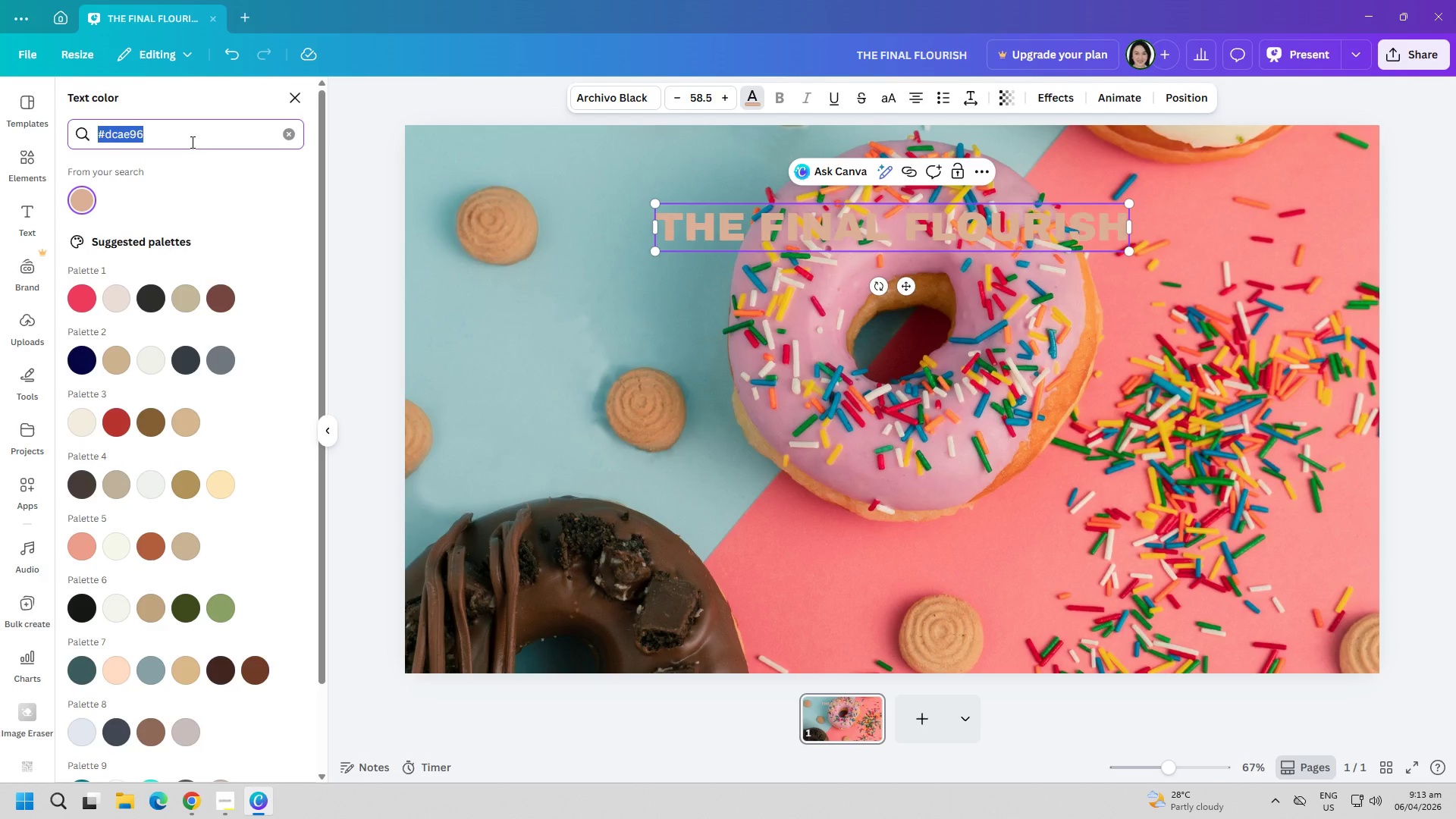 
type(#ed2b1f)
 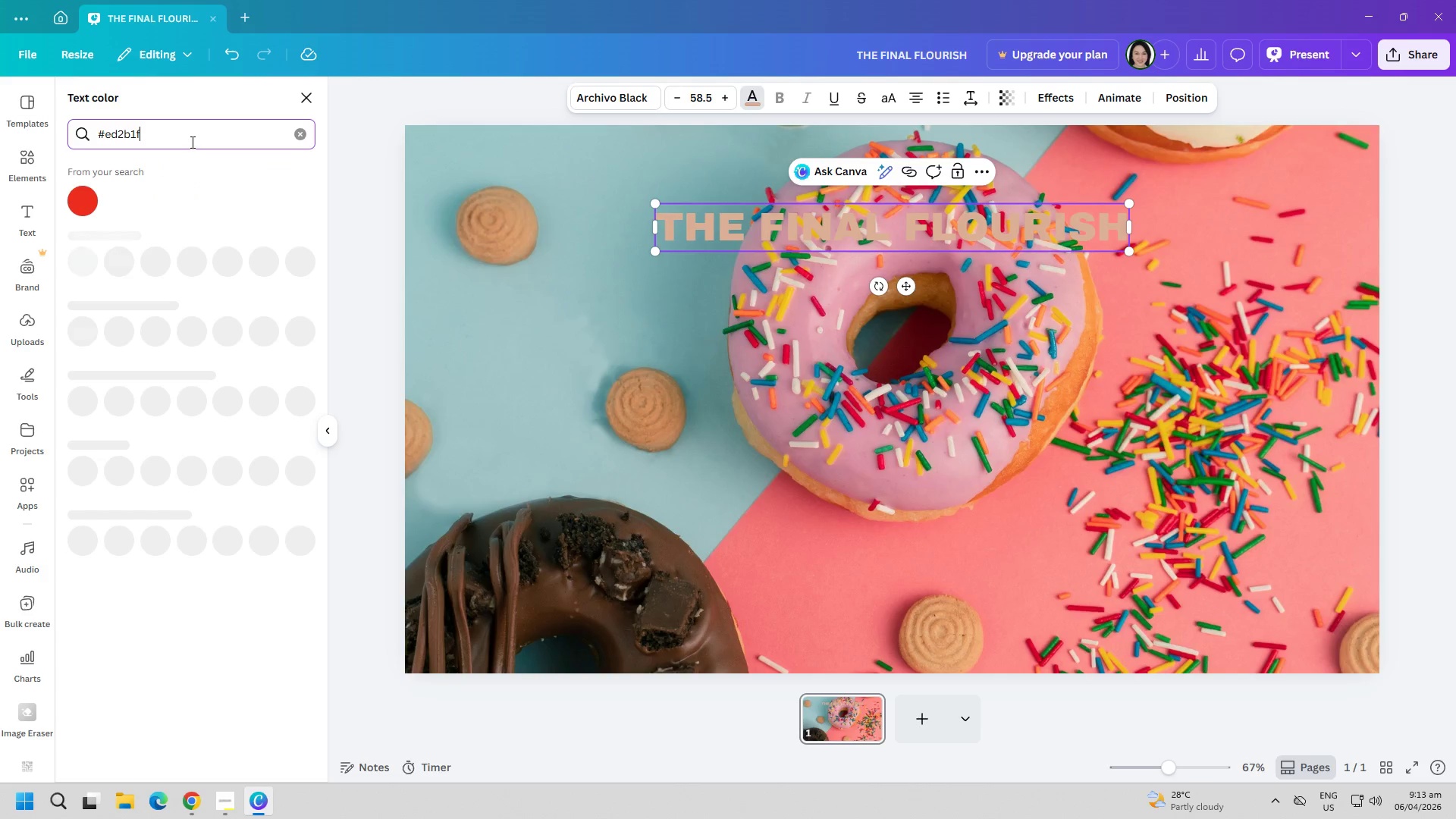 
key(Enter)
 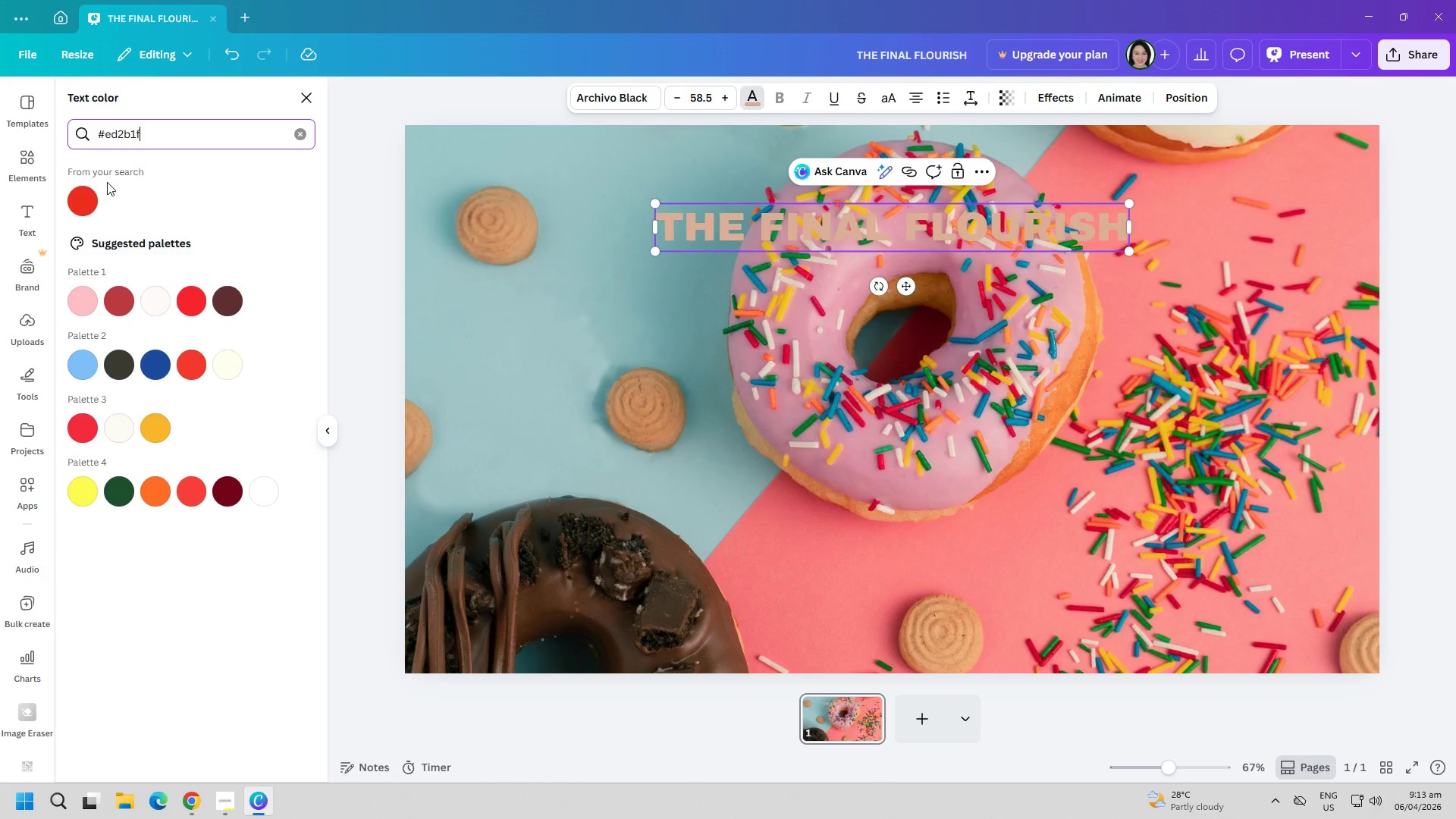 
double_click([96, 189])
 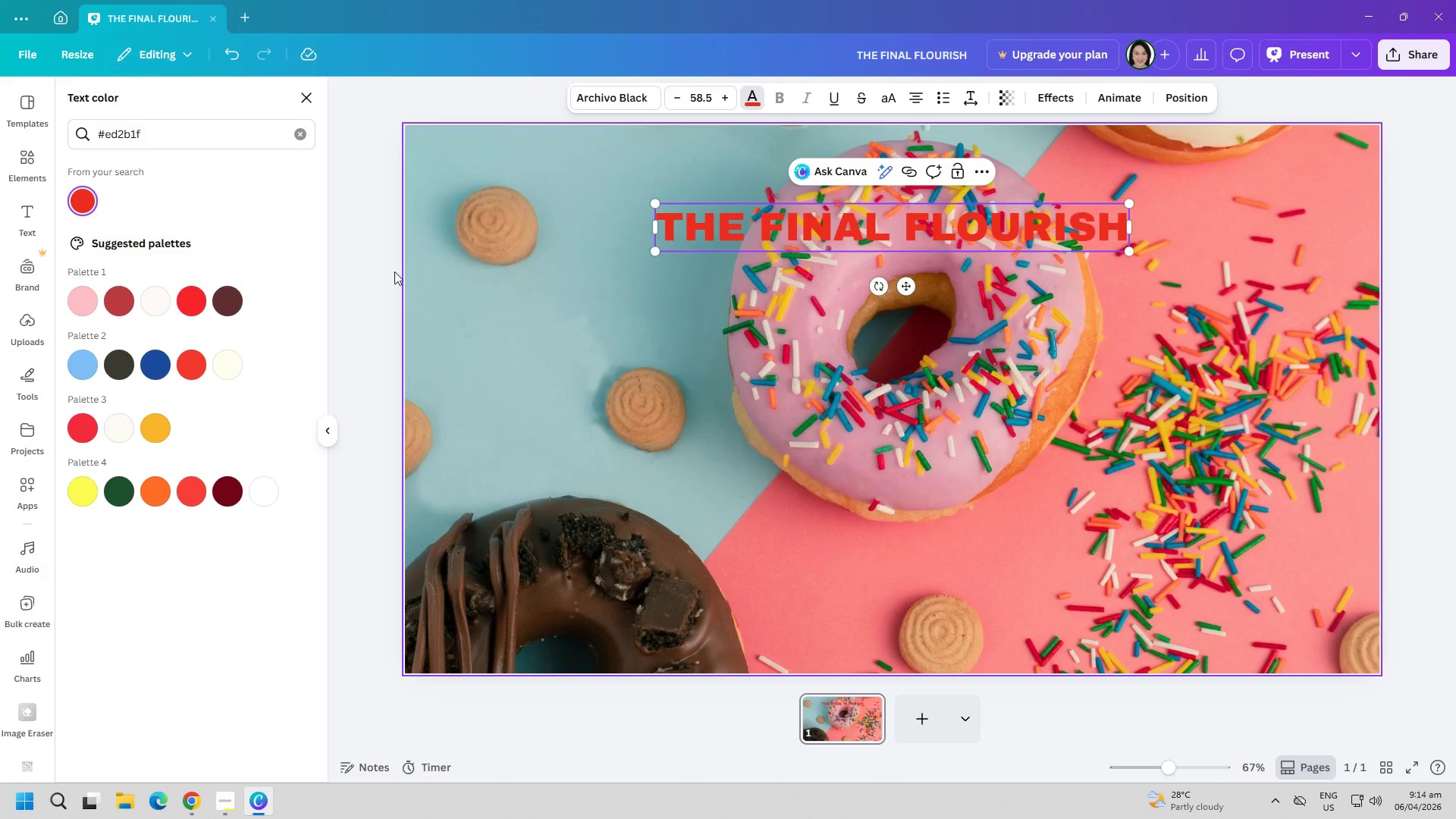 
left_click_drag(start_coordinate=[925, 230], to_coordinate=[938, 367])
 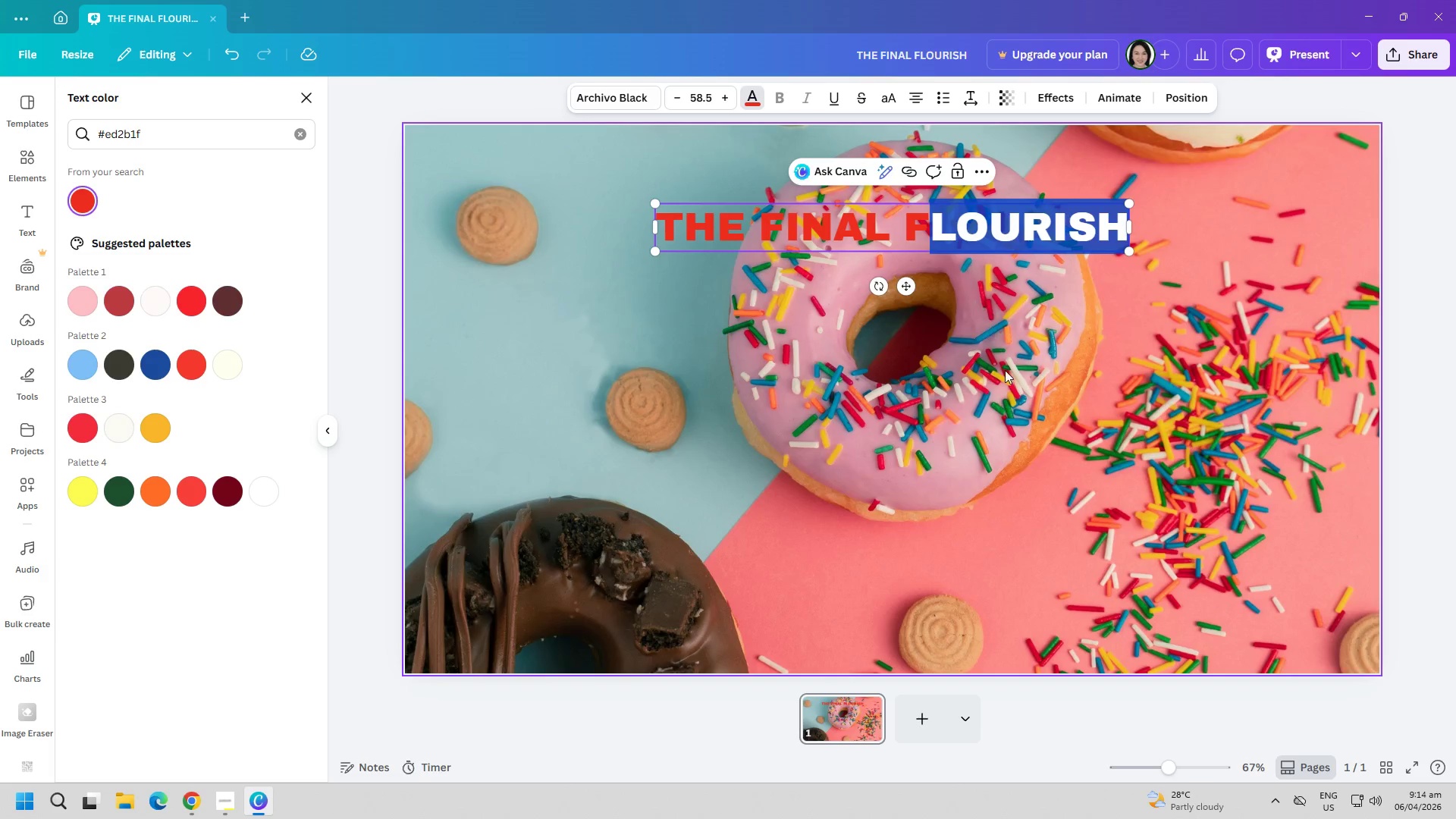 
left_click([1005, 370])
 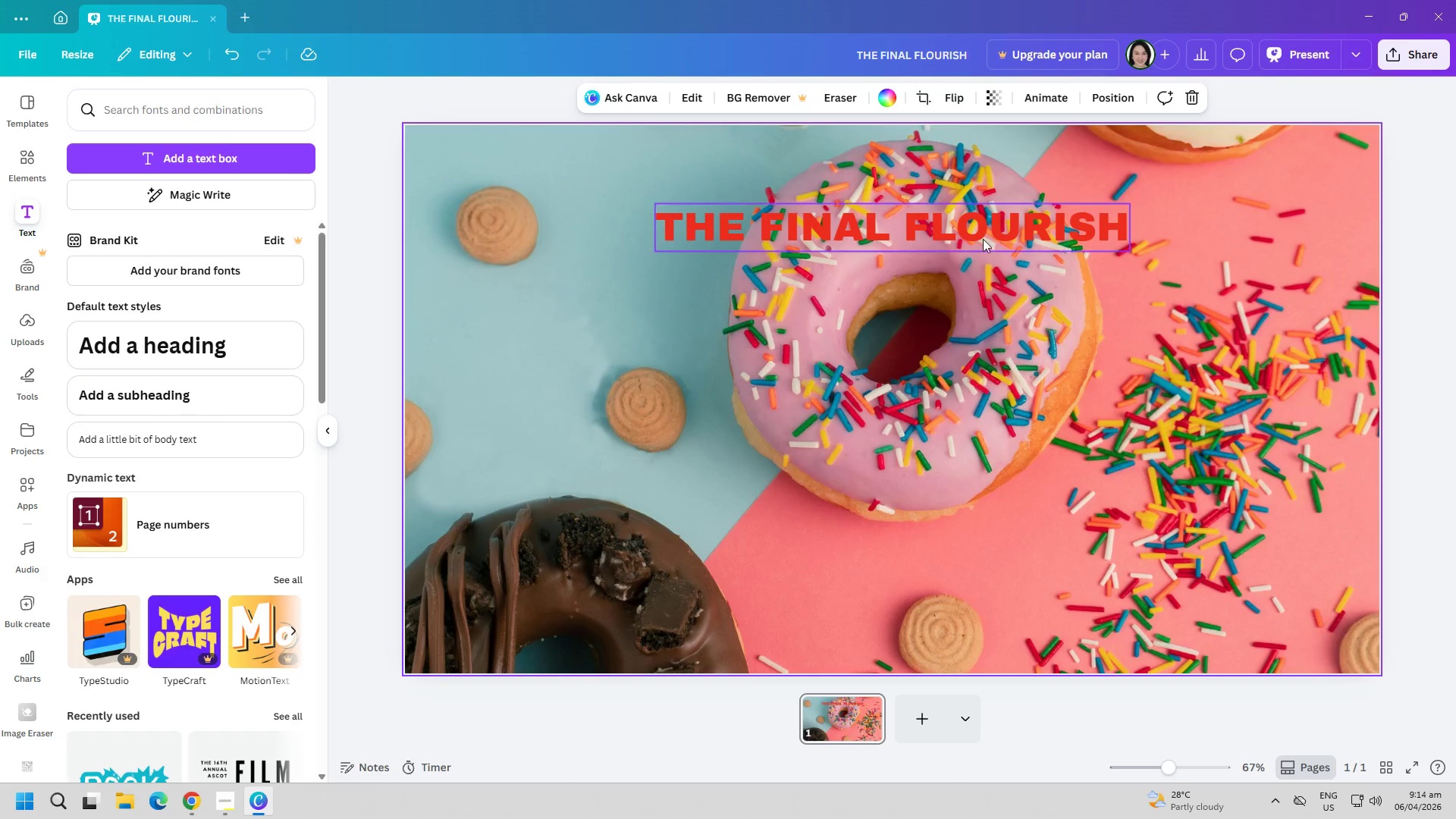 
left_click_drag(start_coordinate=[980, 234], to_coordinate=[974, 355])
 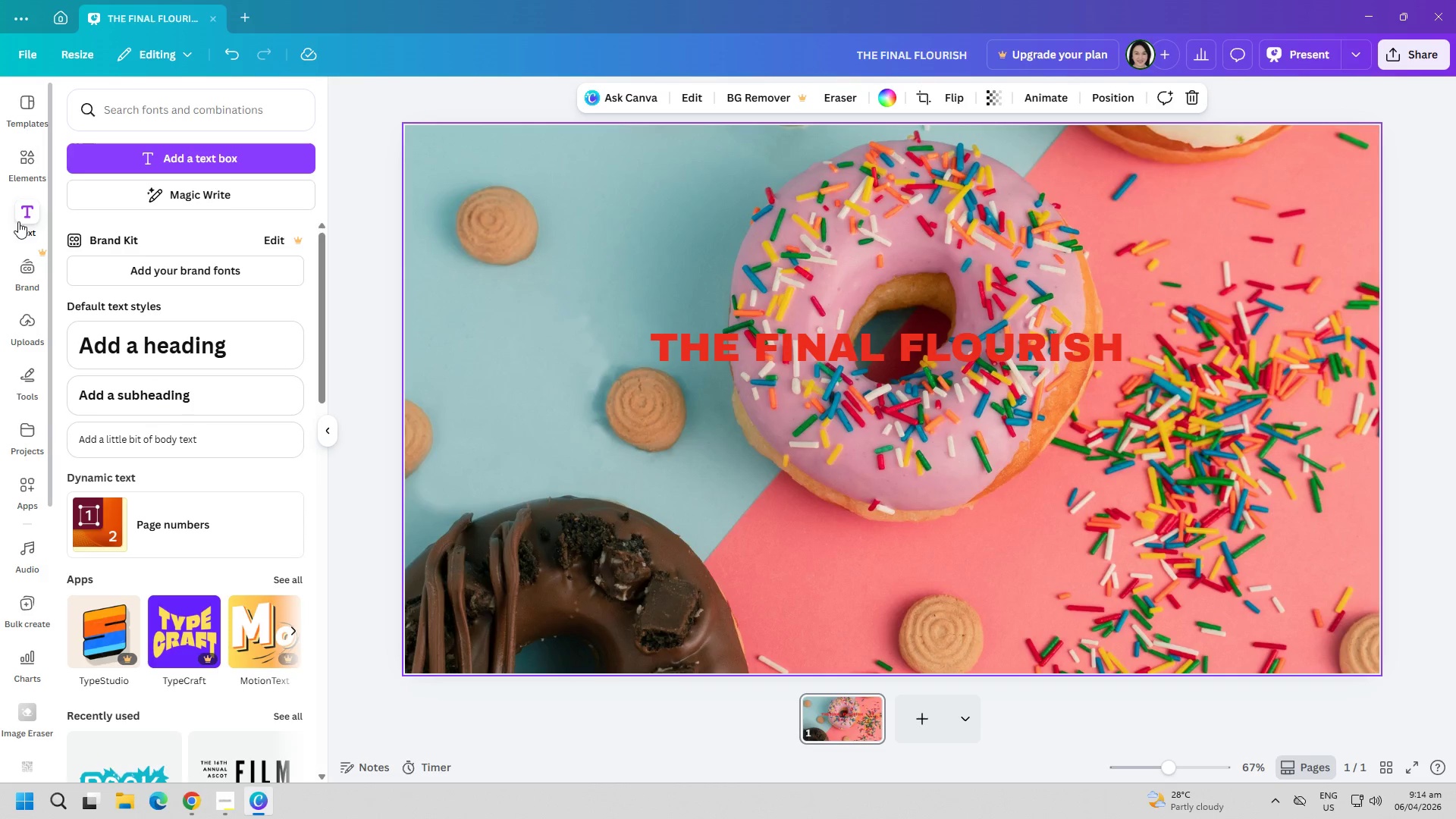 
left_click([27, 330])
 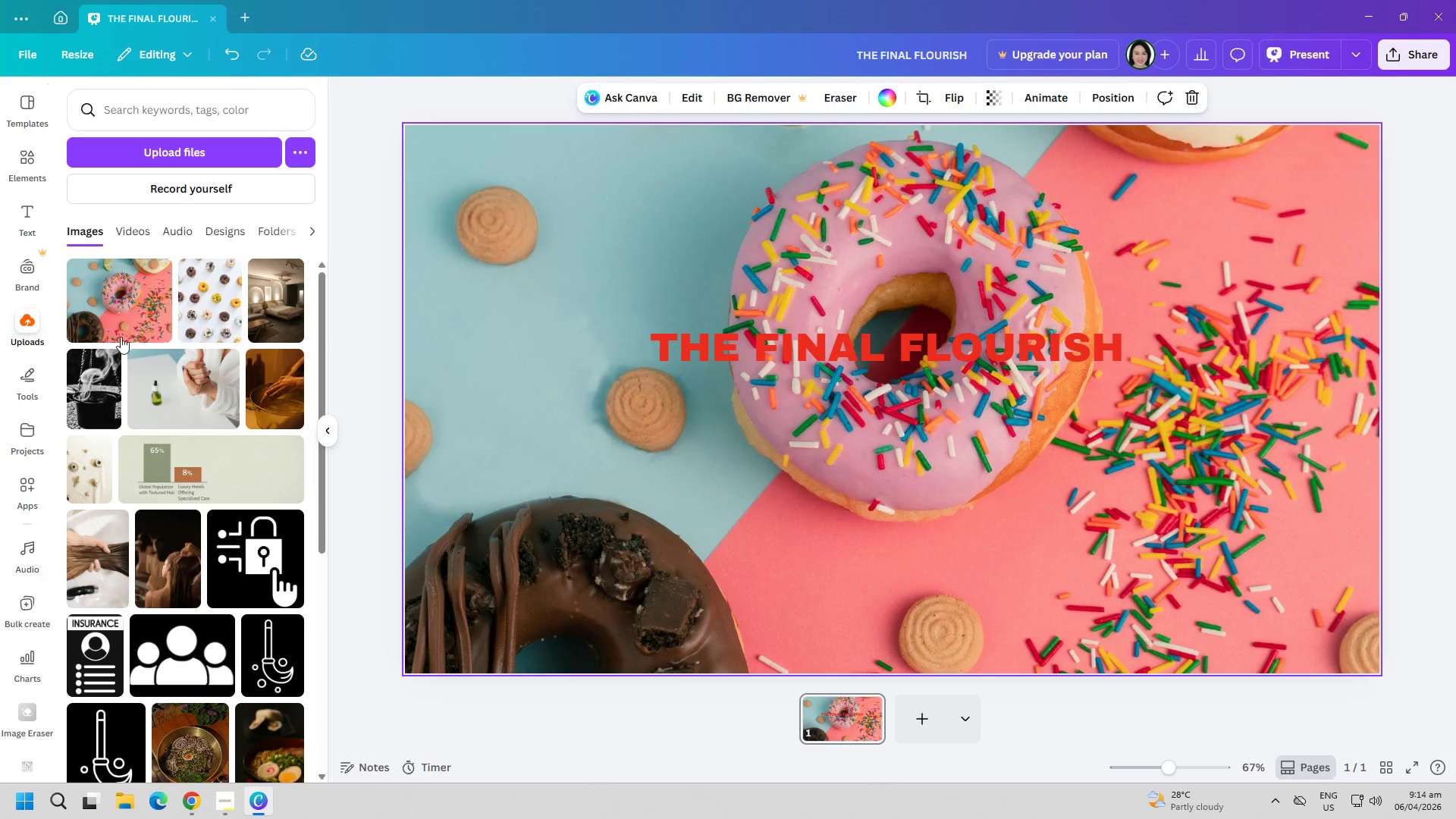 
left_click([209, 316])
 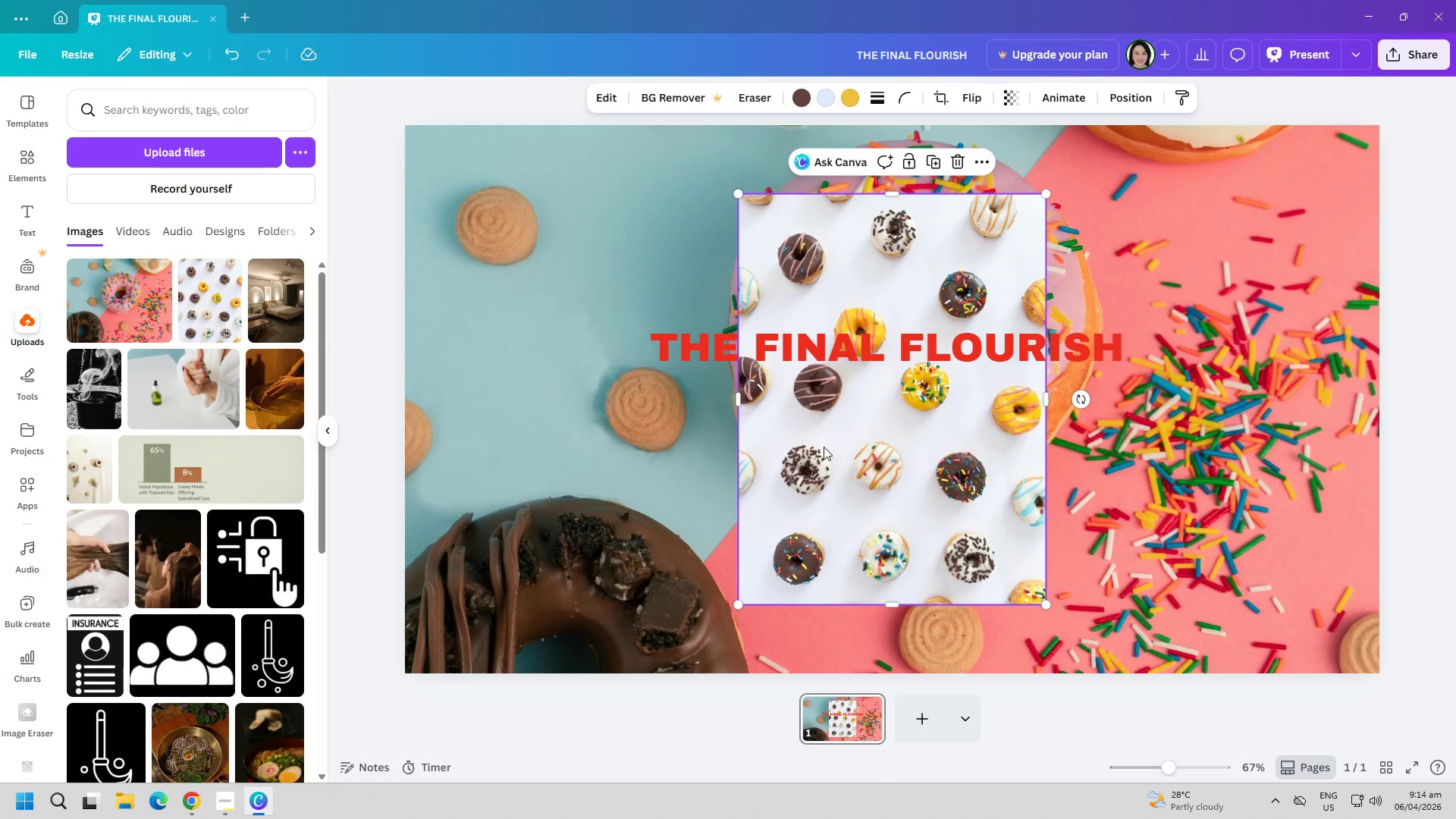 
double_click([561, 460])
 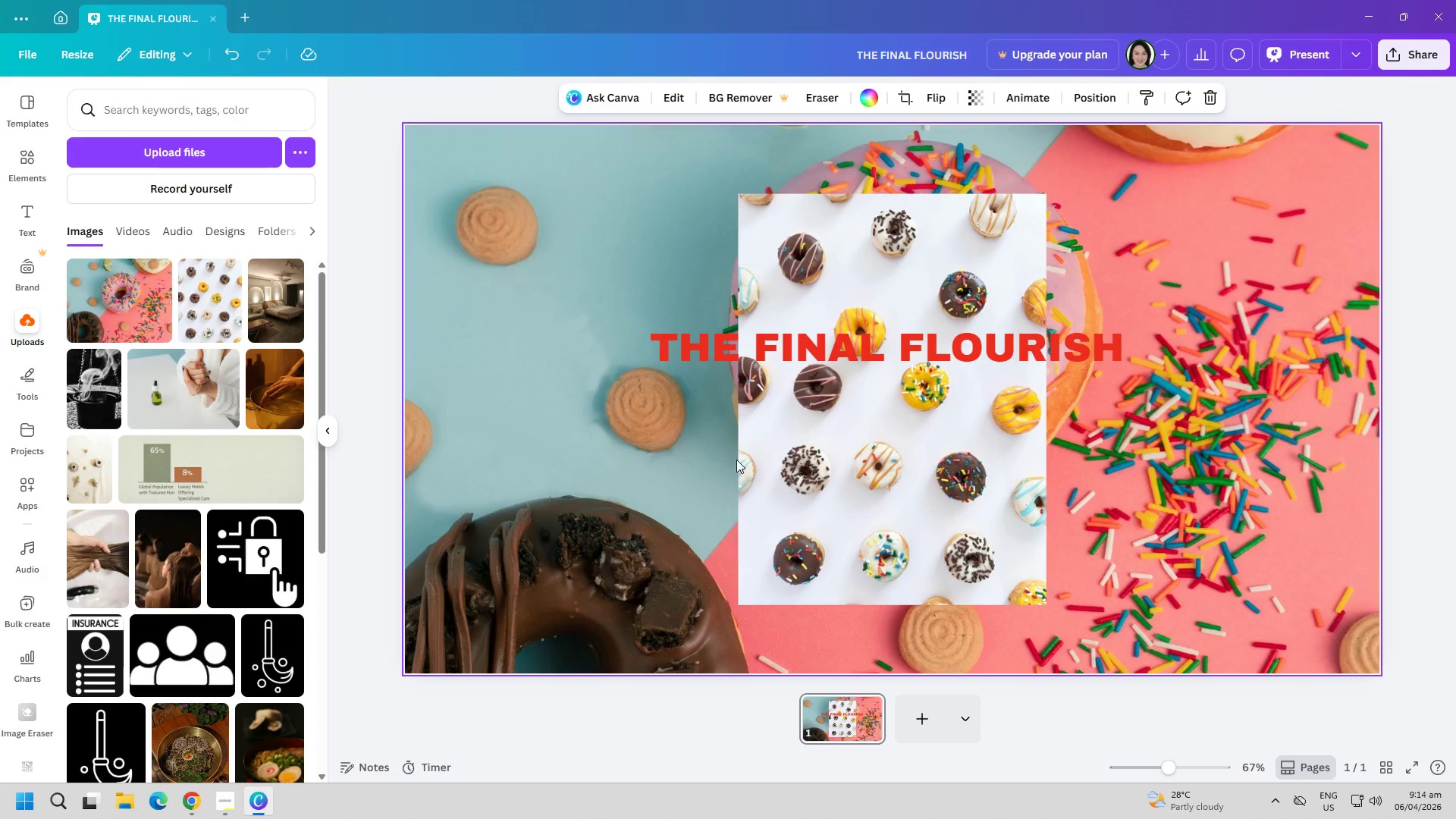 
triple_click([866, 444])
 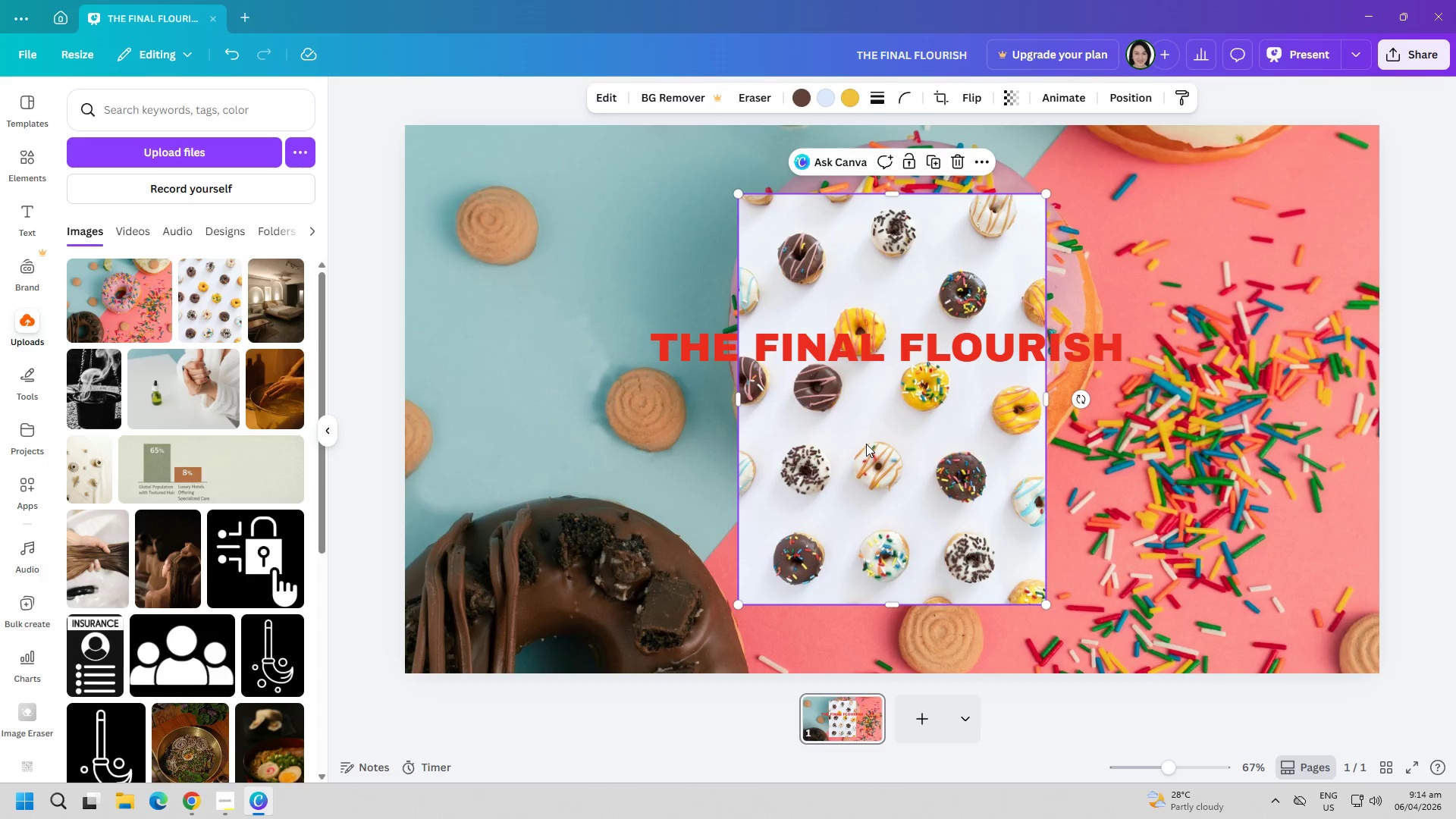 
right_click([866, 444])
 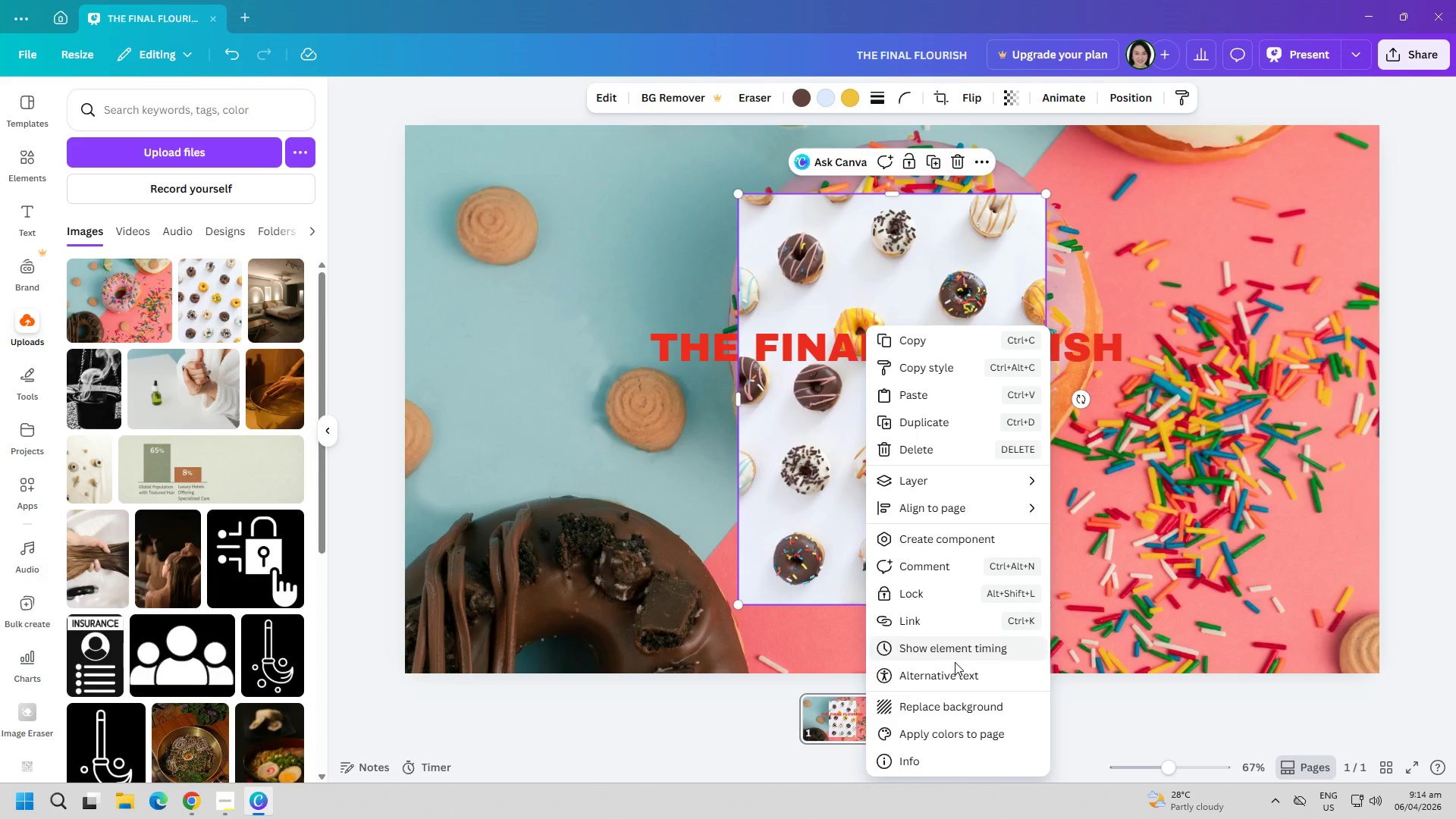 
left_click([940, 708])
 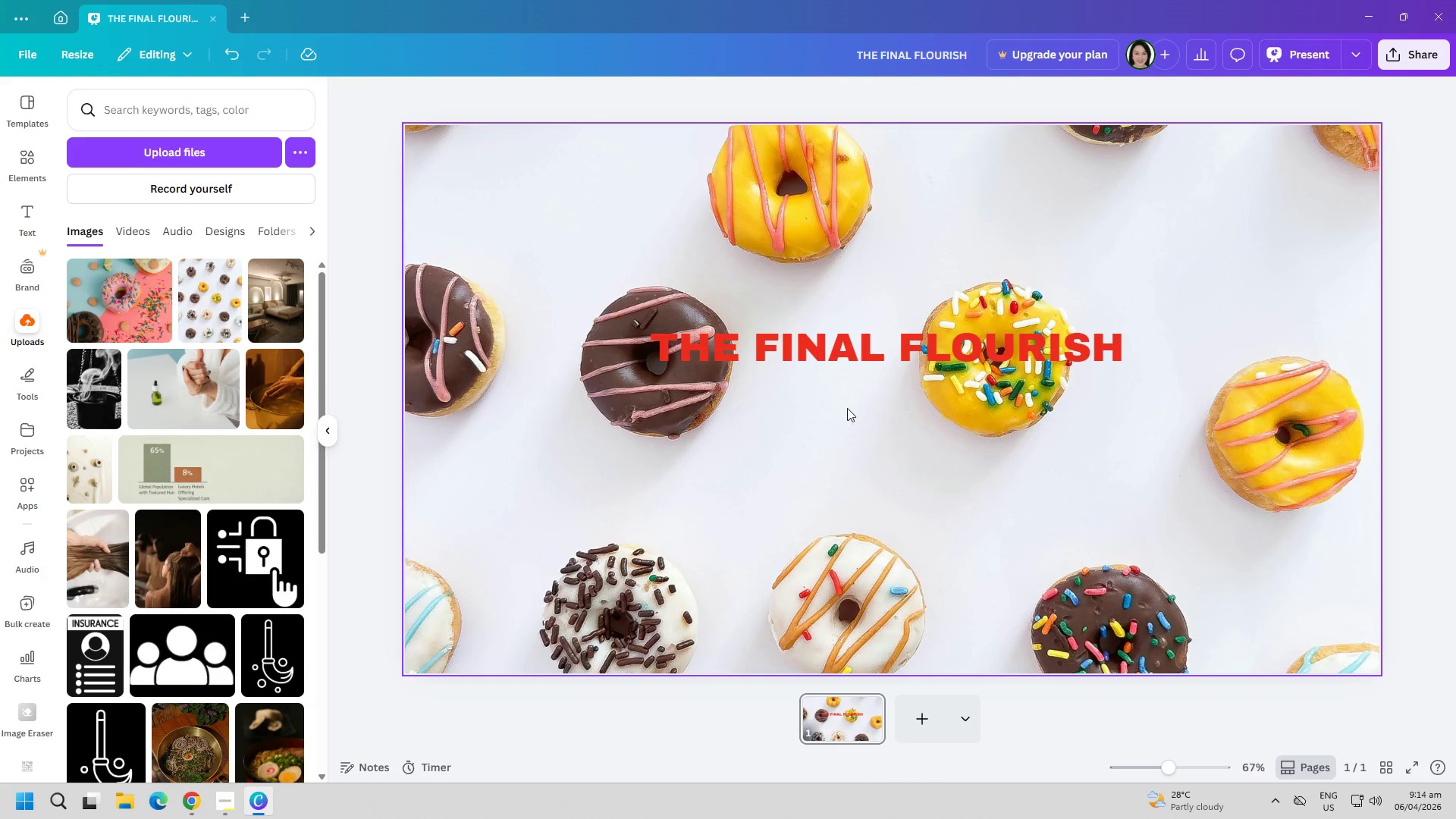 
left_click_drag(start_coordinate=[880, 357], to_coordinate=[870, 275])
 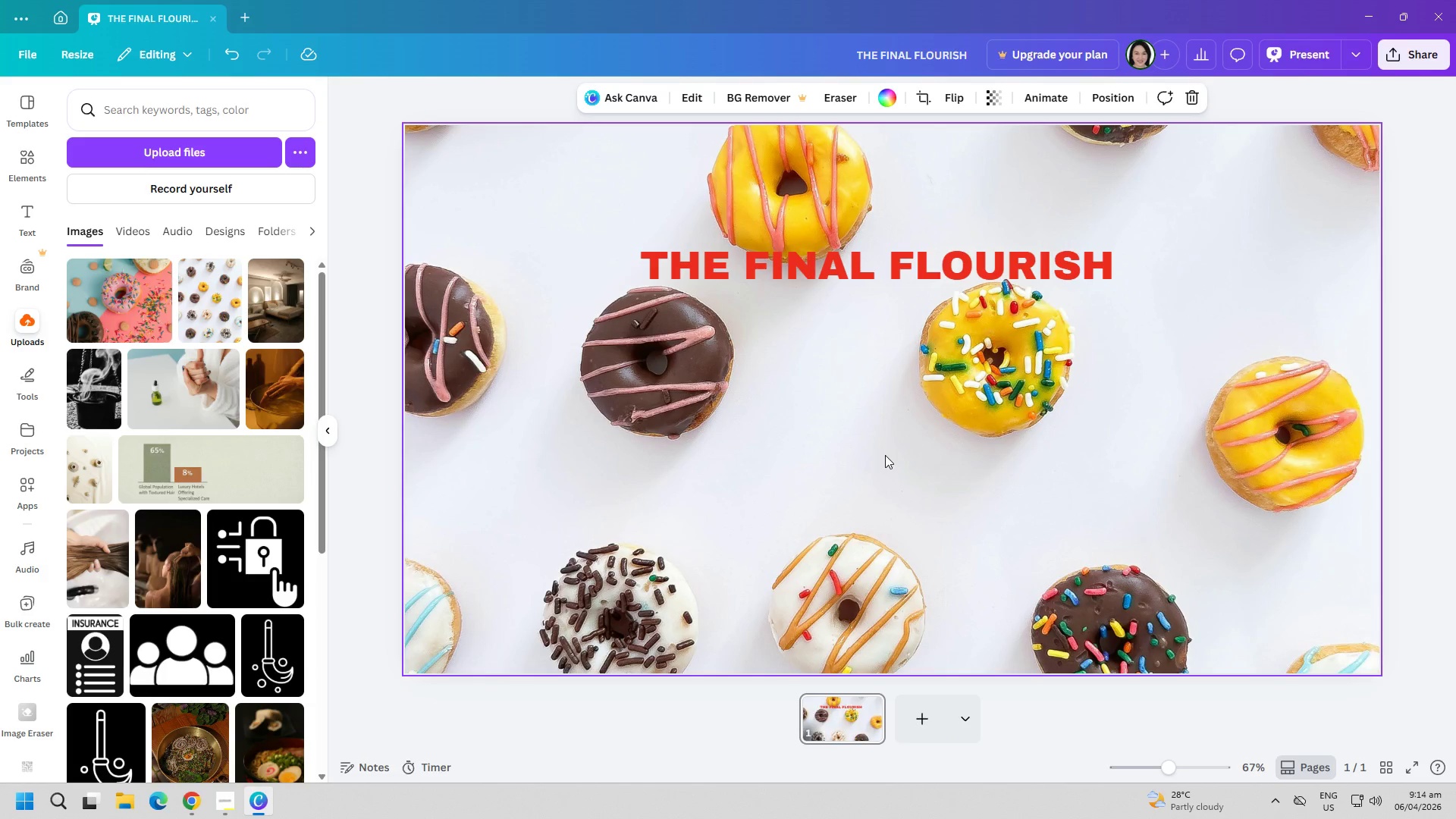 
wait(9.2)
 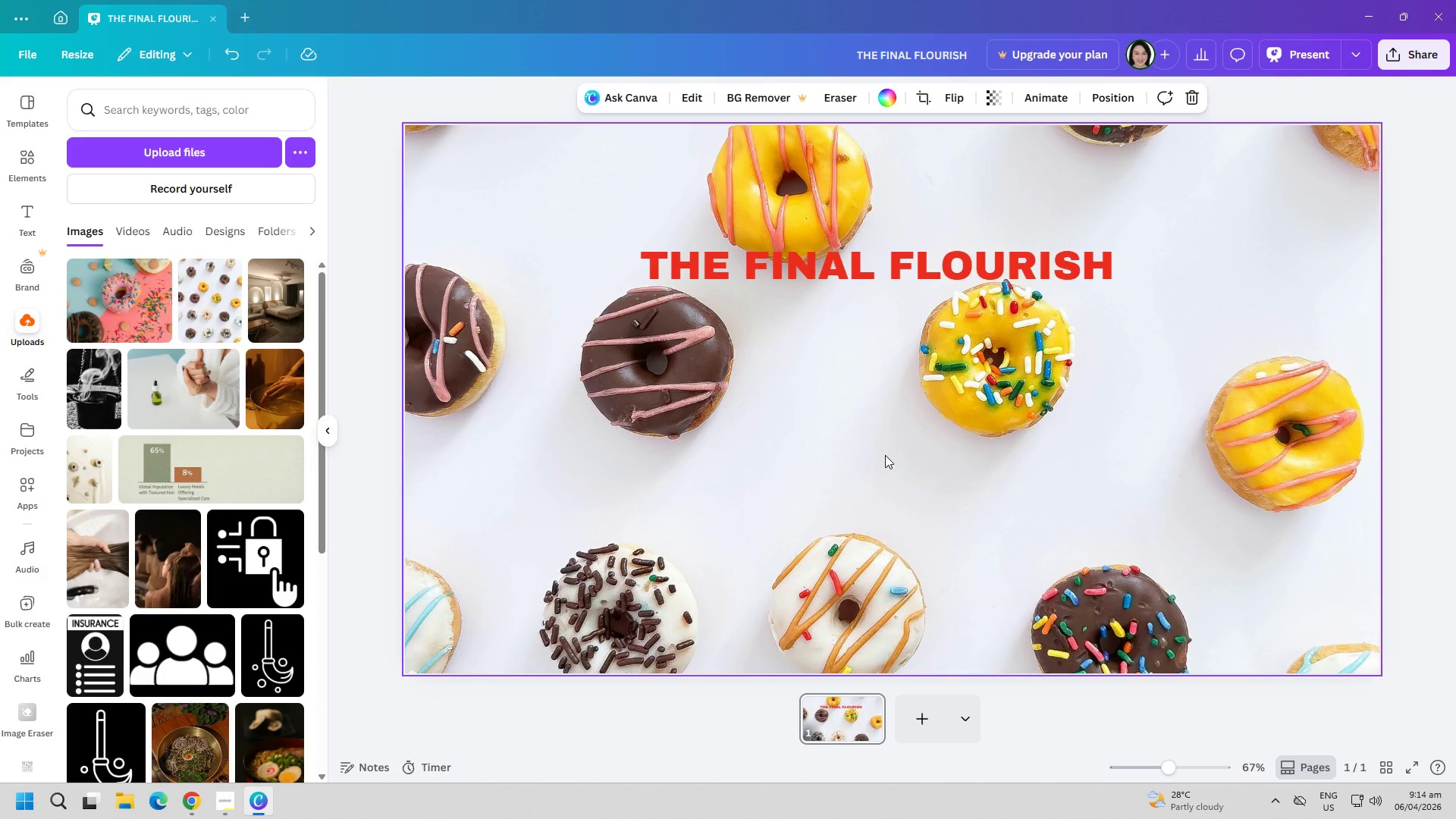 
left_click([885, 93])
 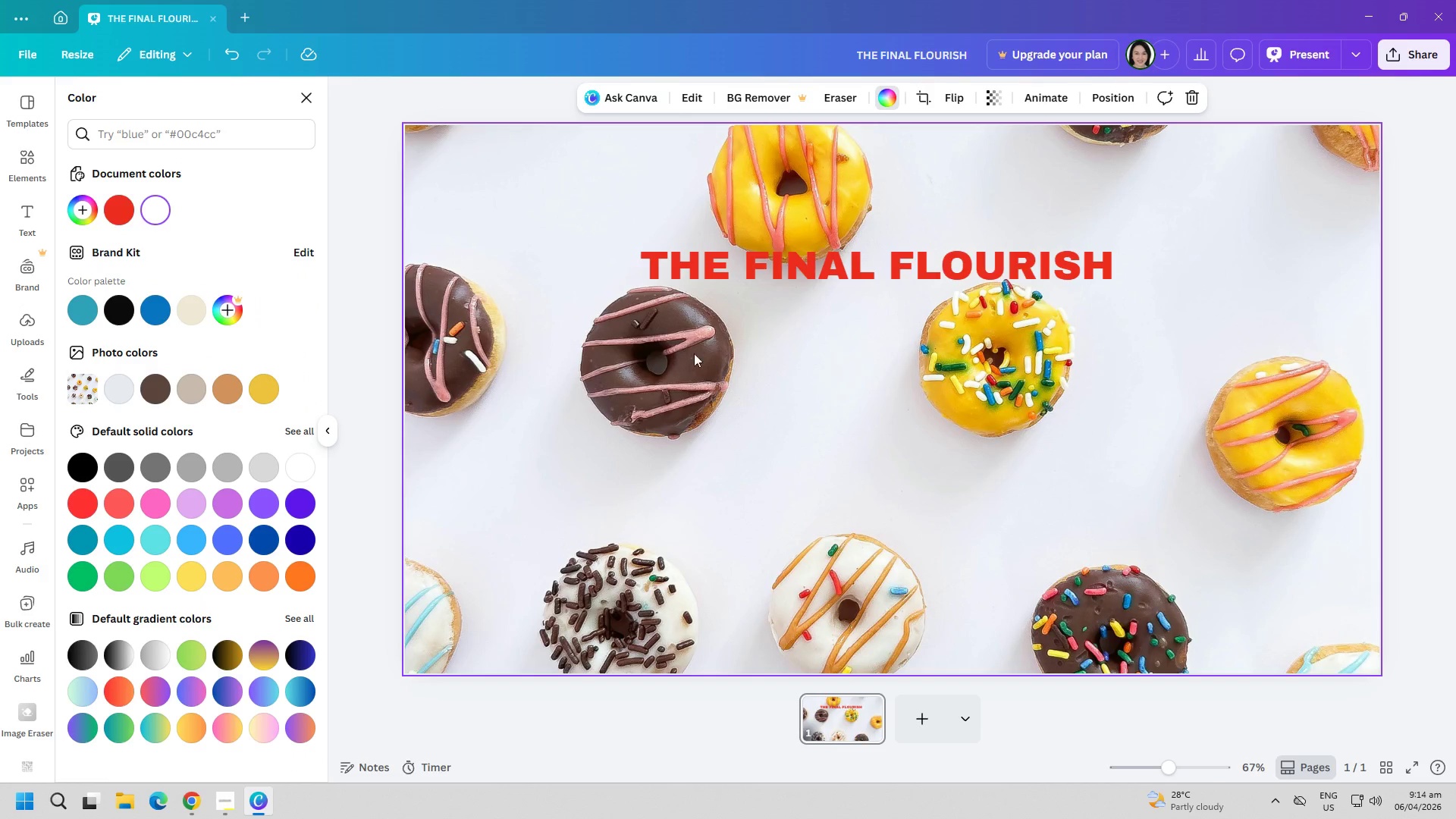 
left_click([211, 146])
 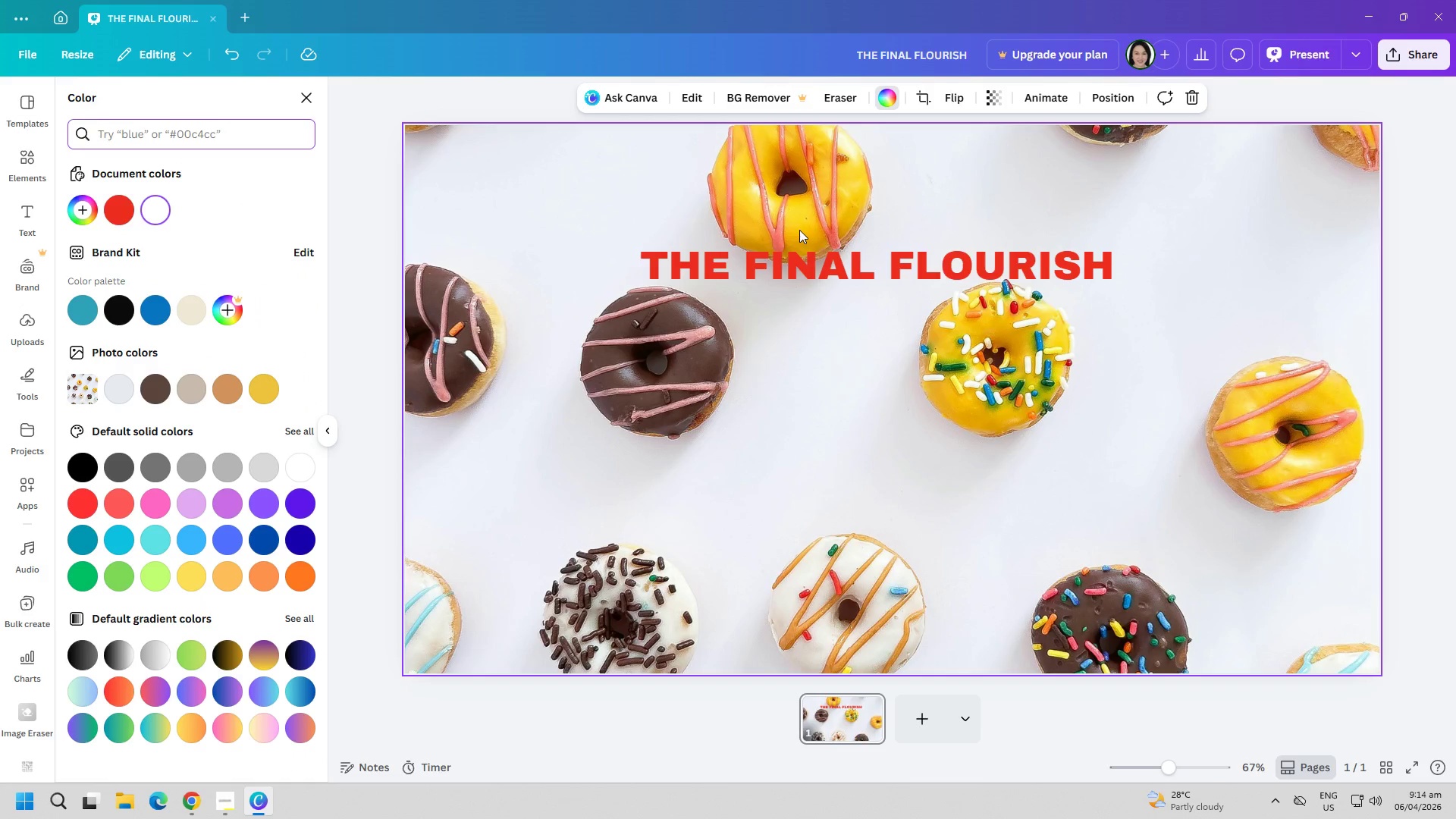 
double_click([820, 264])
 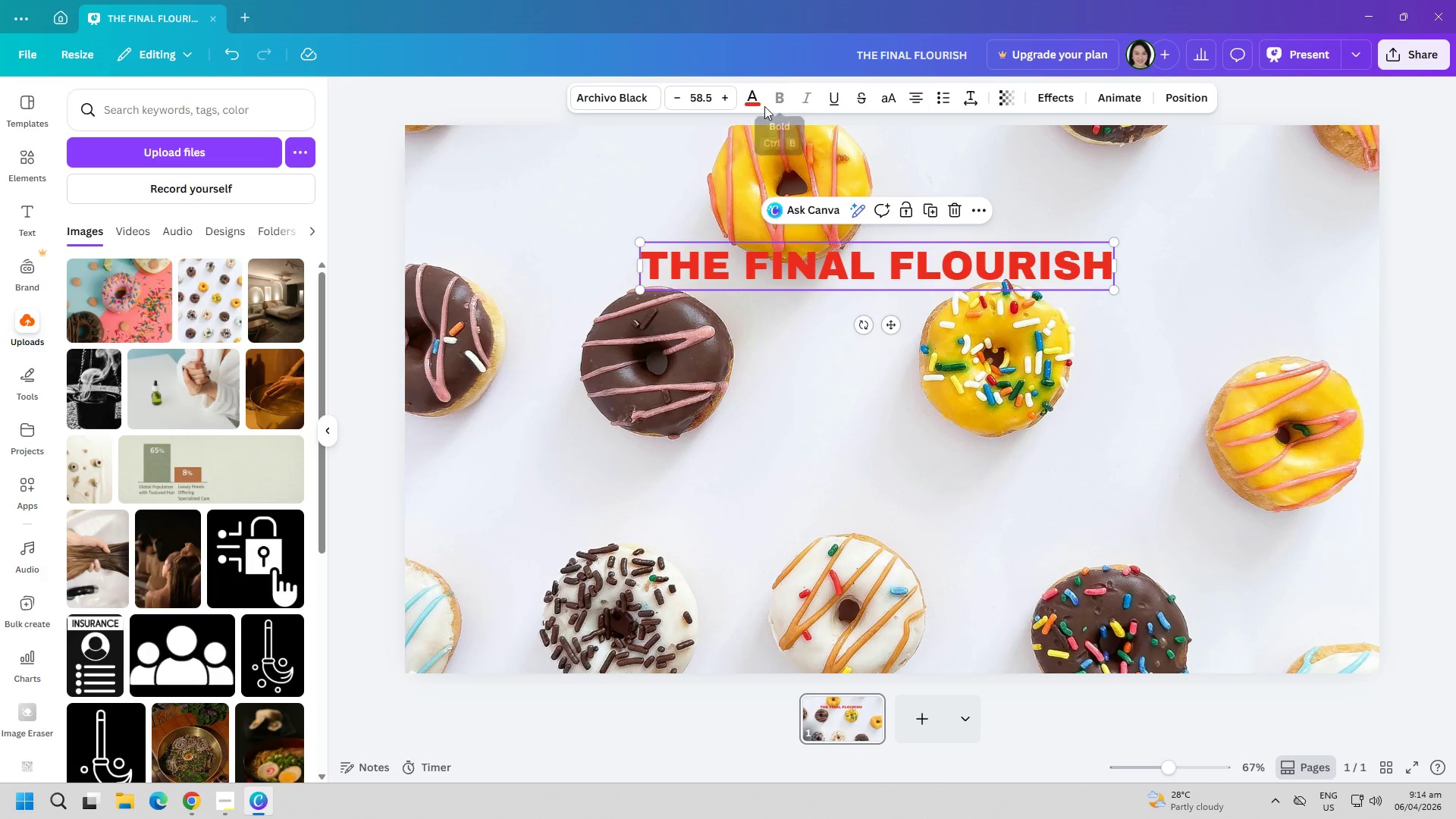 
left_click([748, 101])
 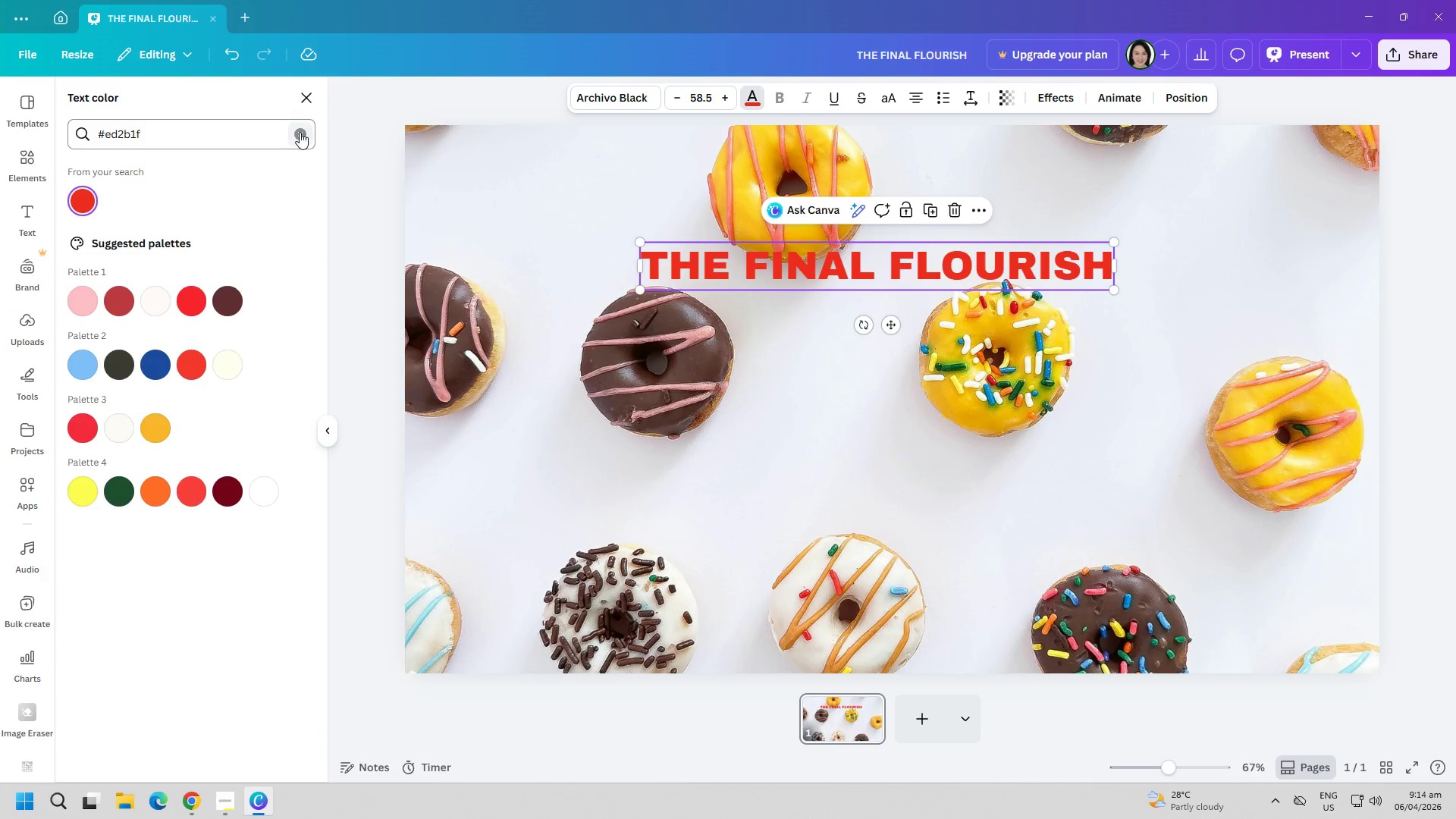 
double_click([234, 141])
 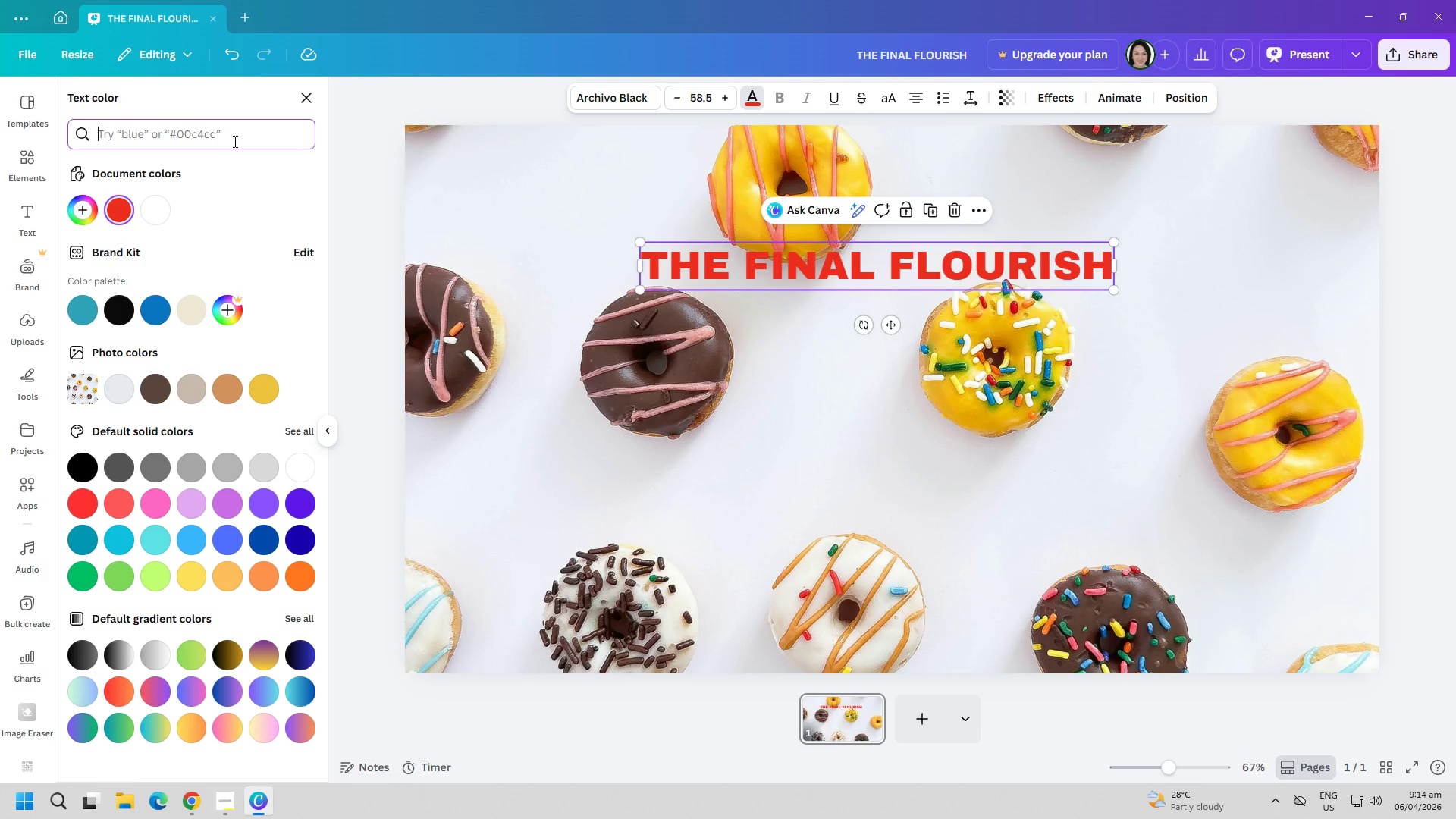 
type(#dc)
key(Backspace)
key(Backspace)
type(C)
key(Backspace)
type(DCA96)
 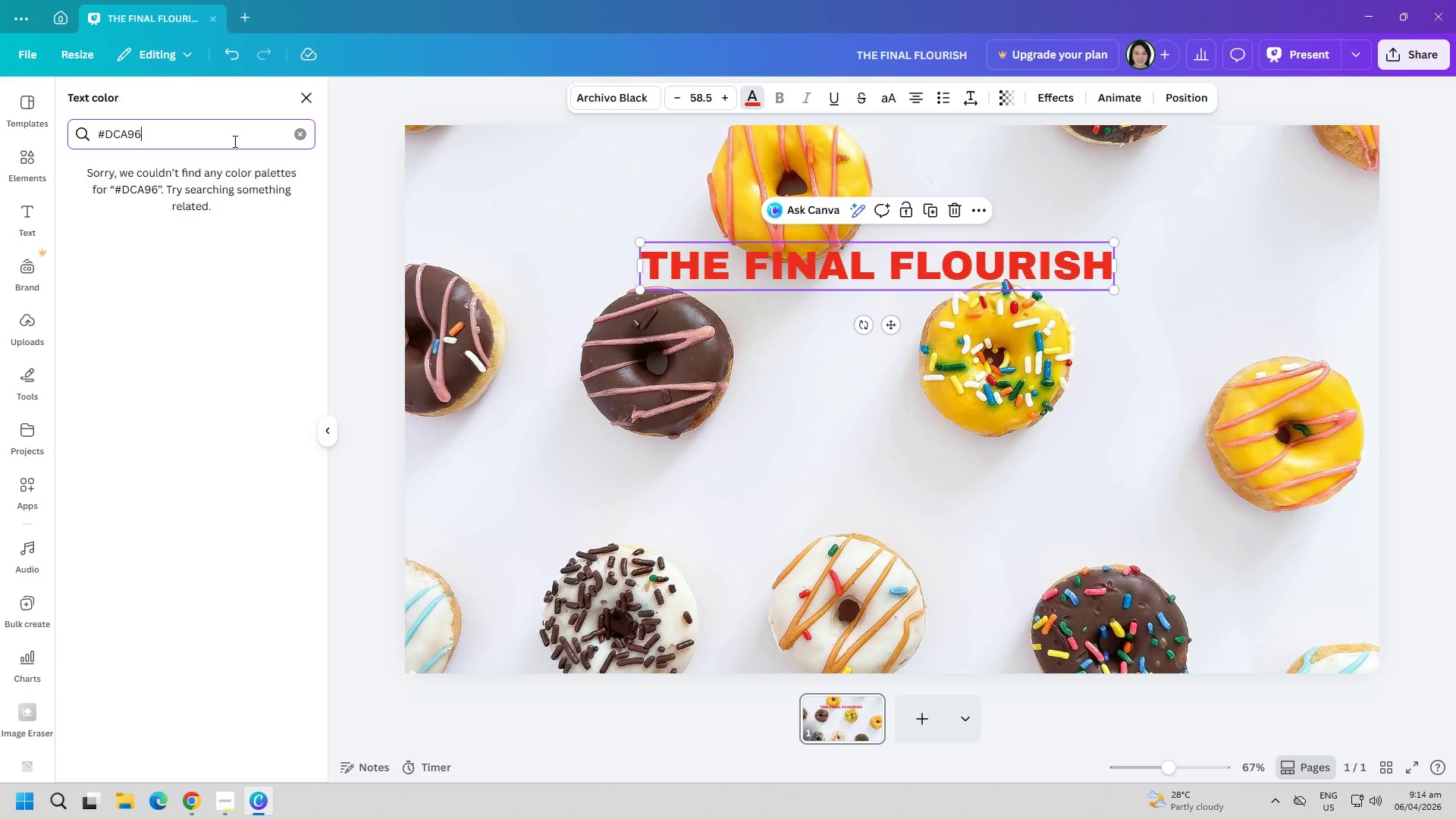 
key(Enter)
 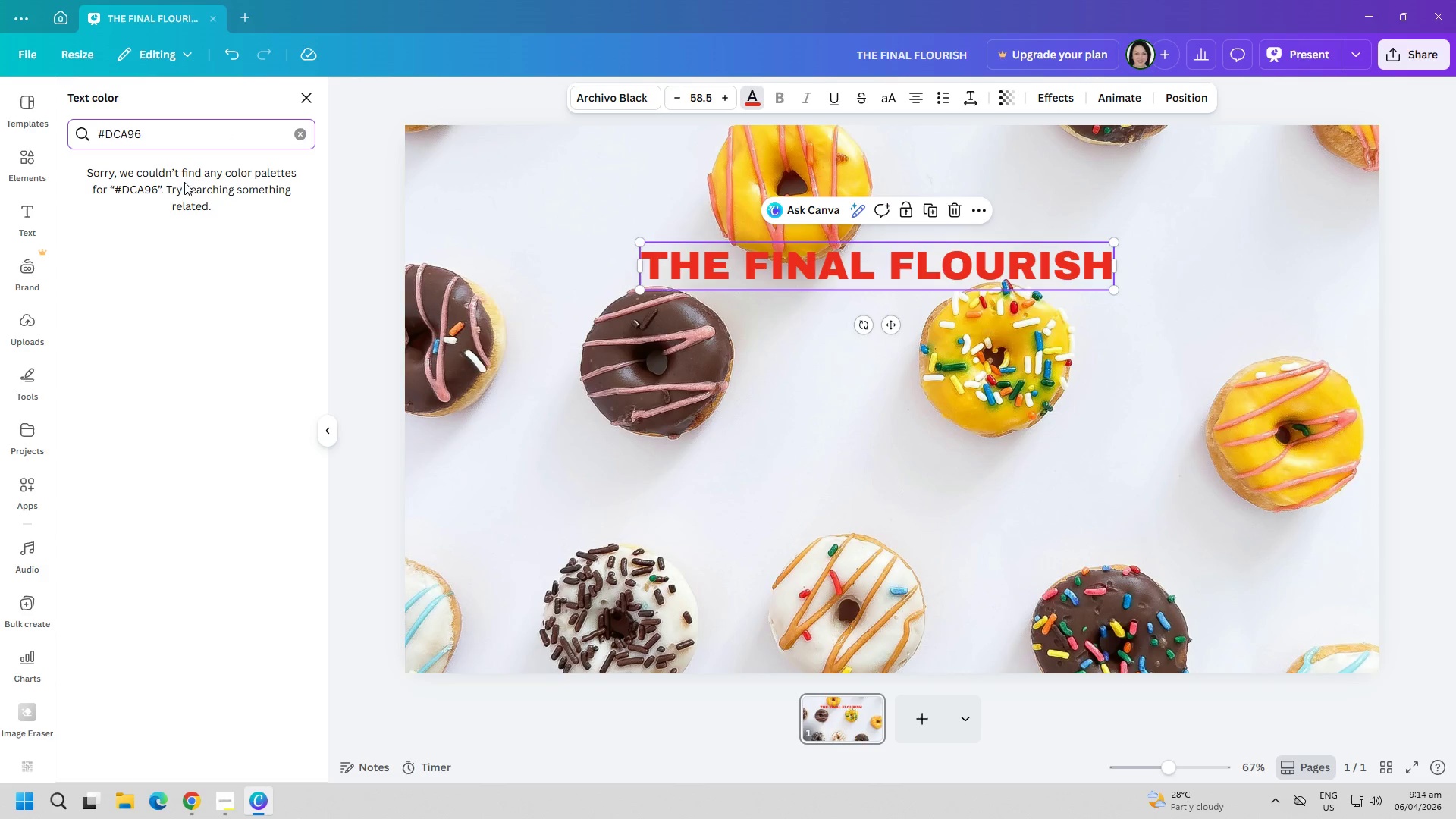 
double_click([123, 136])
 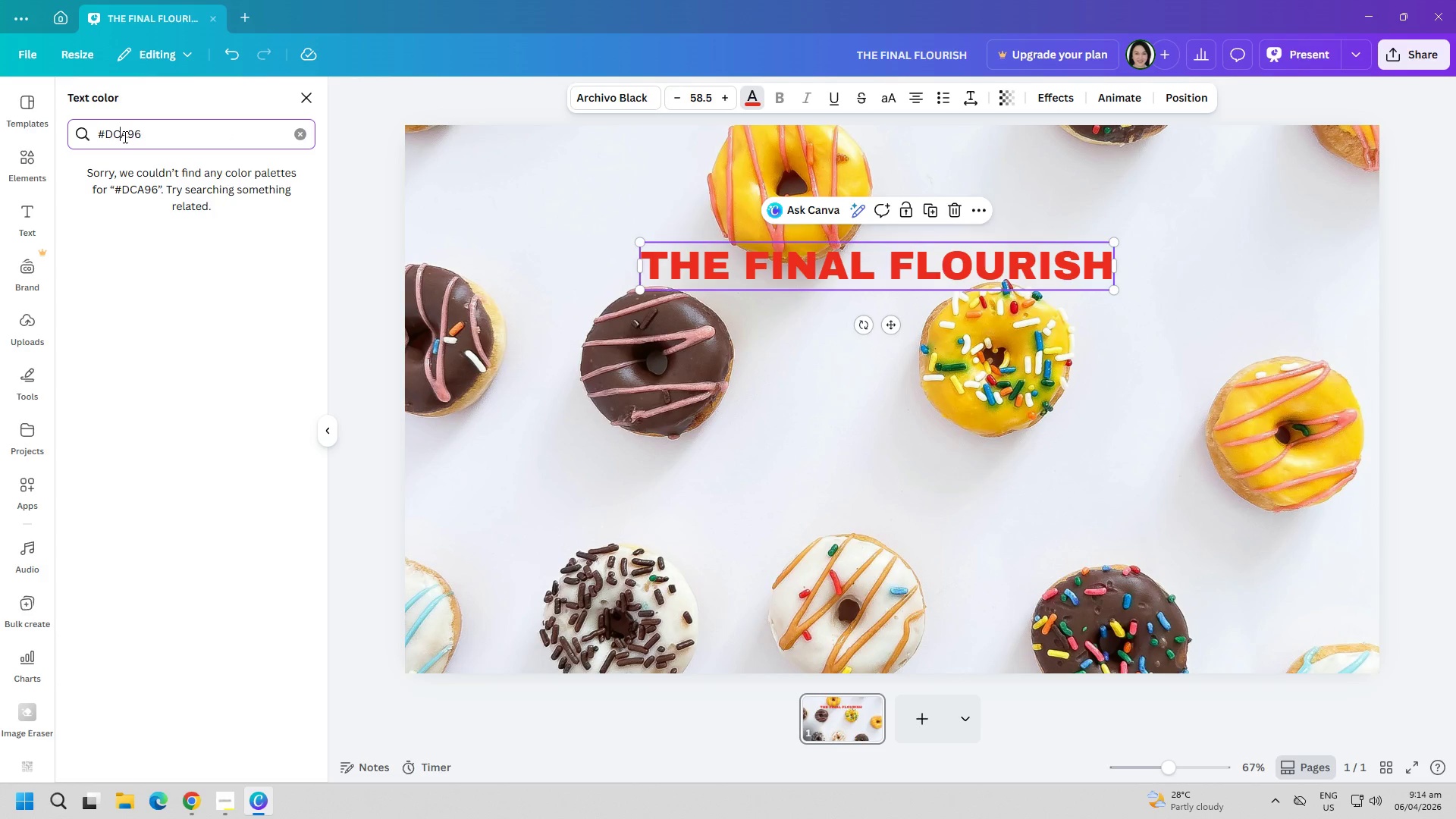 
triple_click([124, 136])
 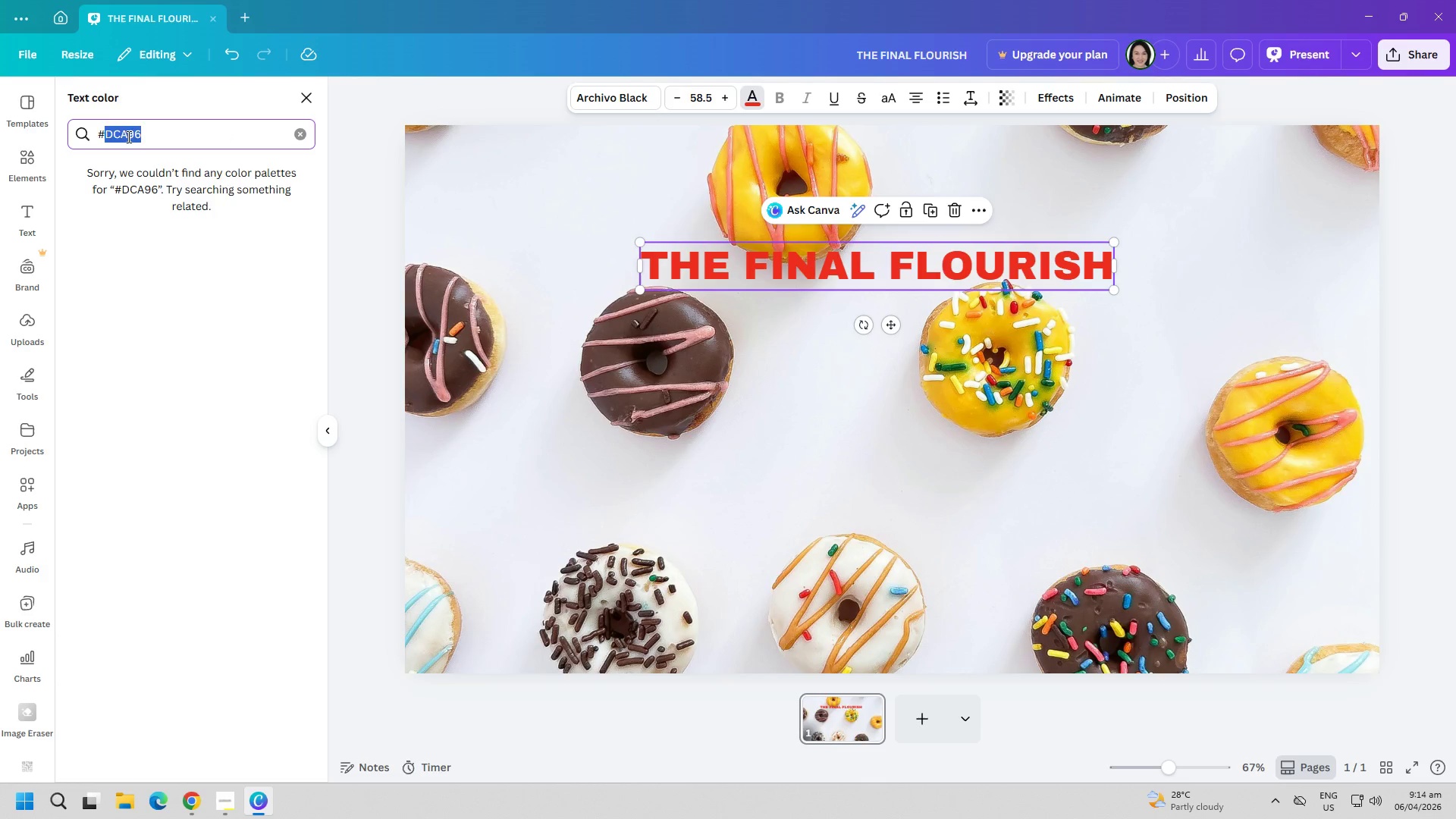 
triple_click([127, 136])
 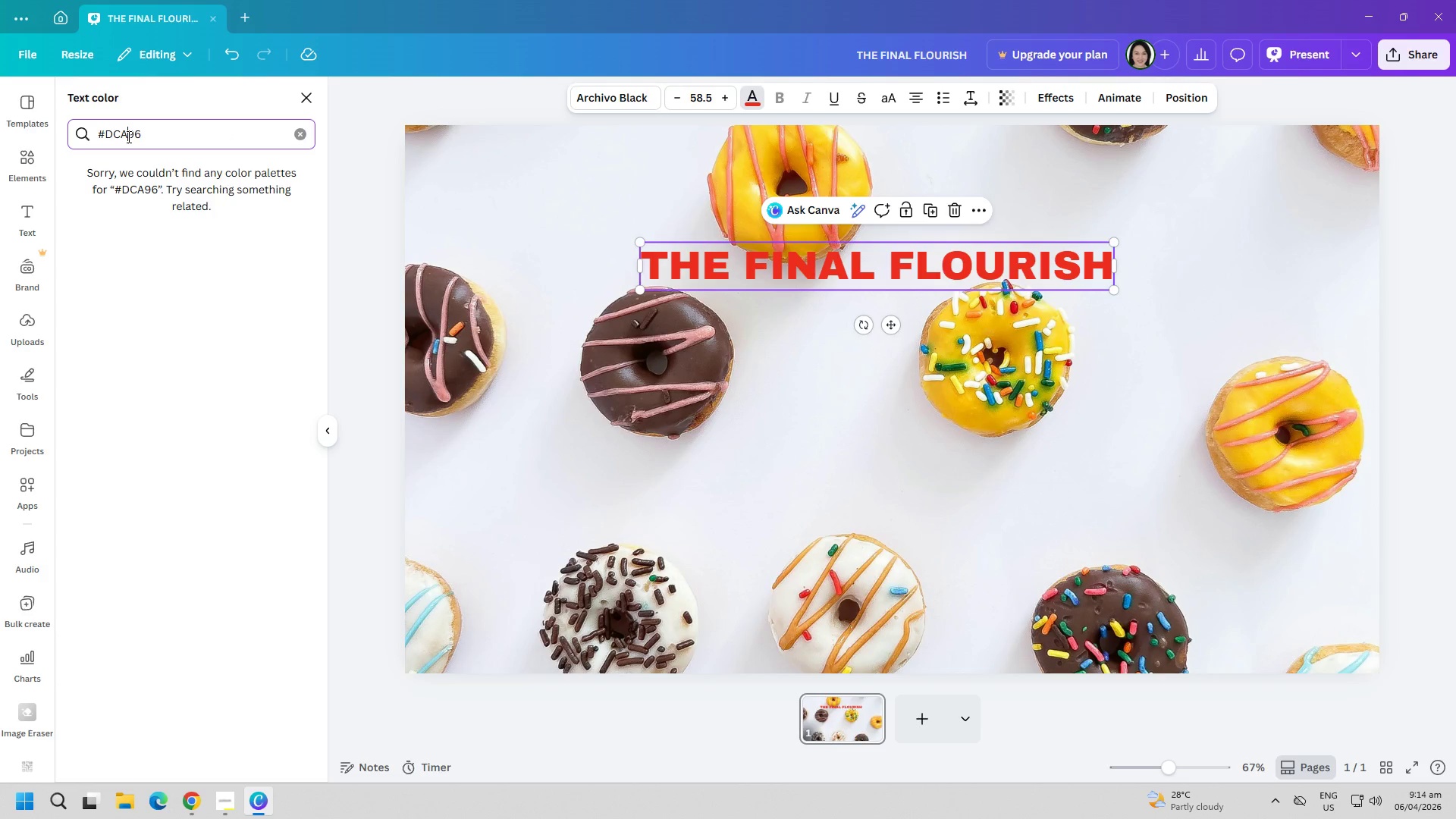 
triple_click([127, 136])
 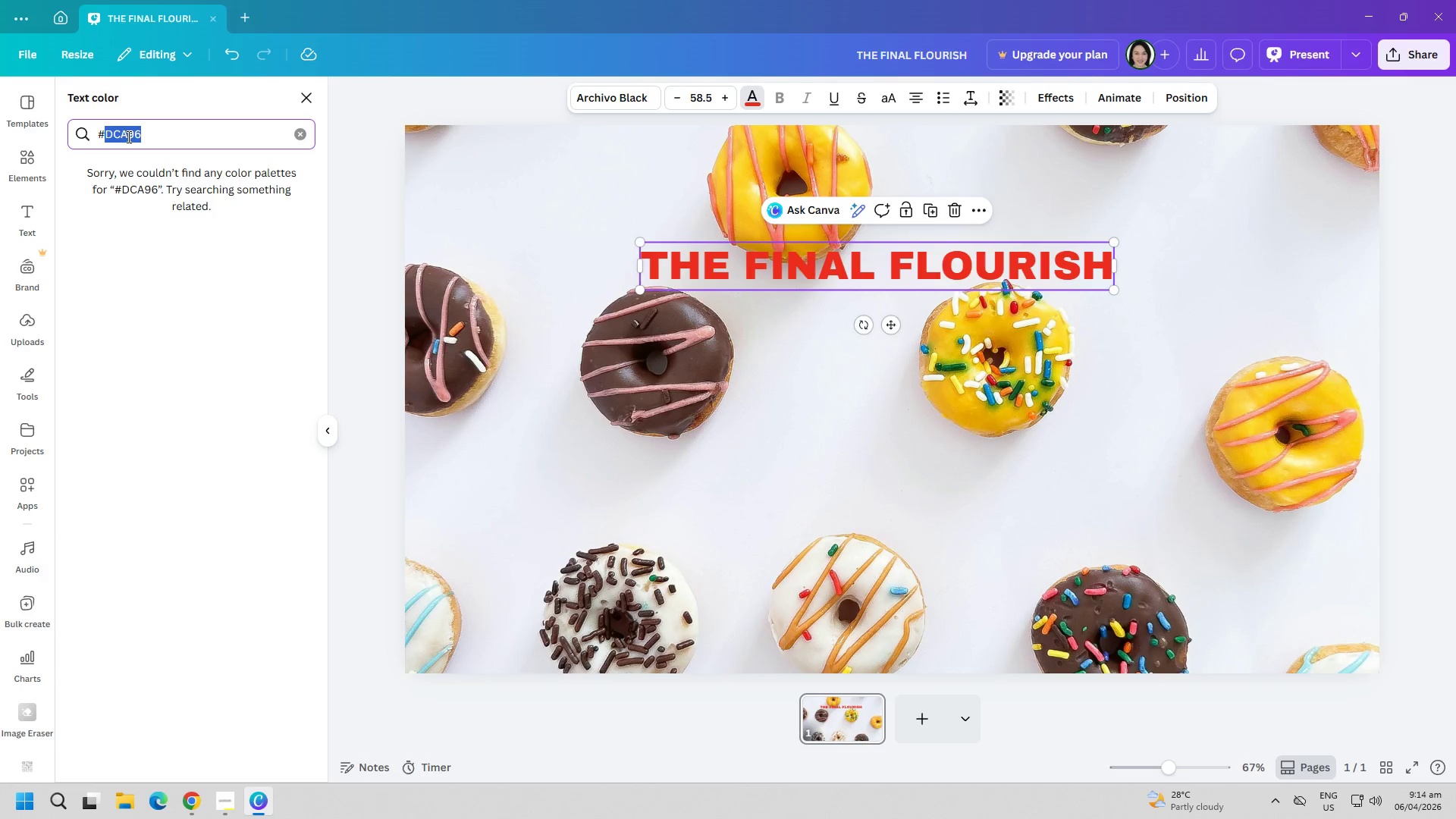 
triple_click([127, 136])
 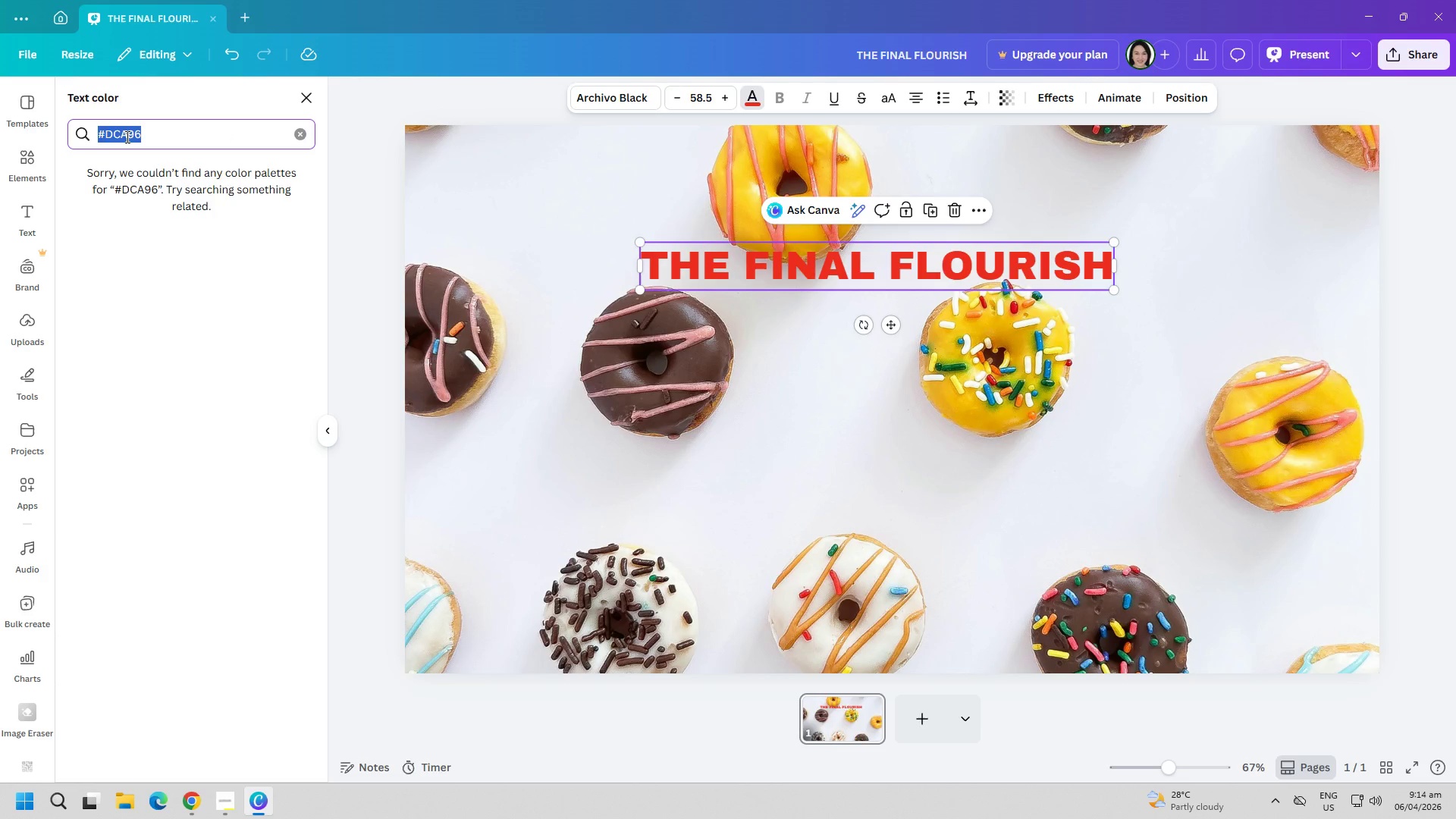 
triple_click([126, 136])
 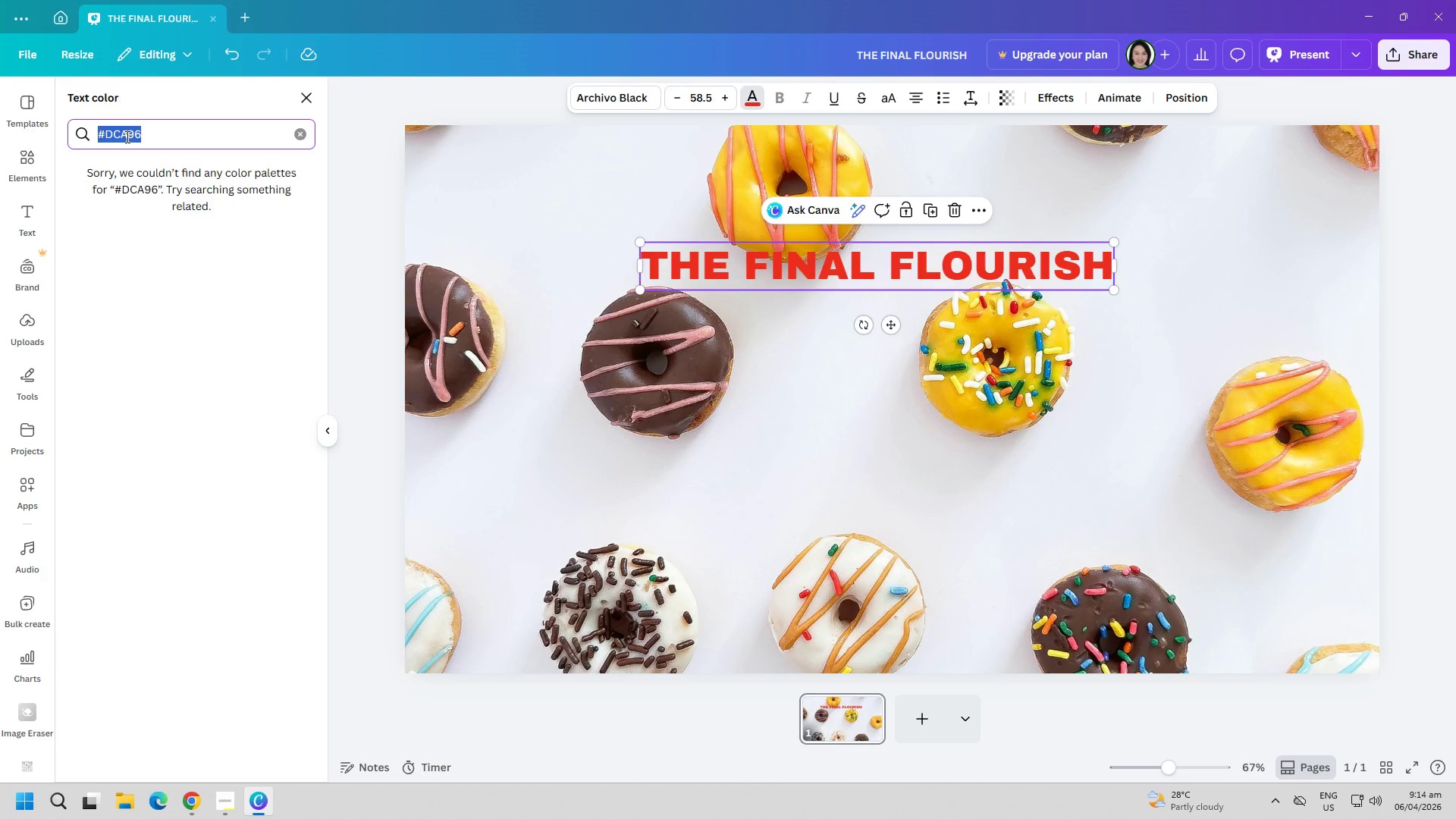 
triple_click([126, 136])
 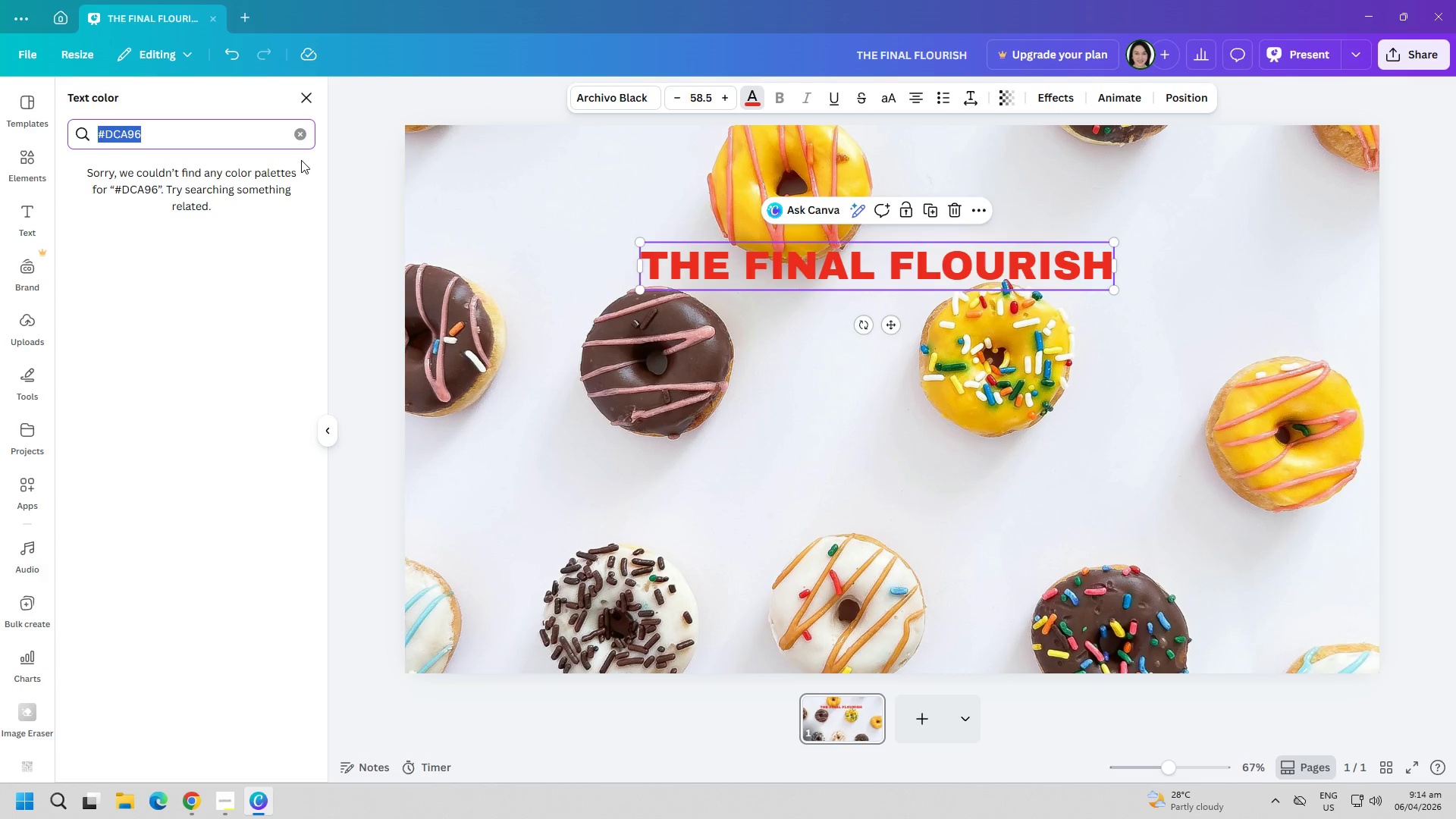 
key(ArrowRight)
 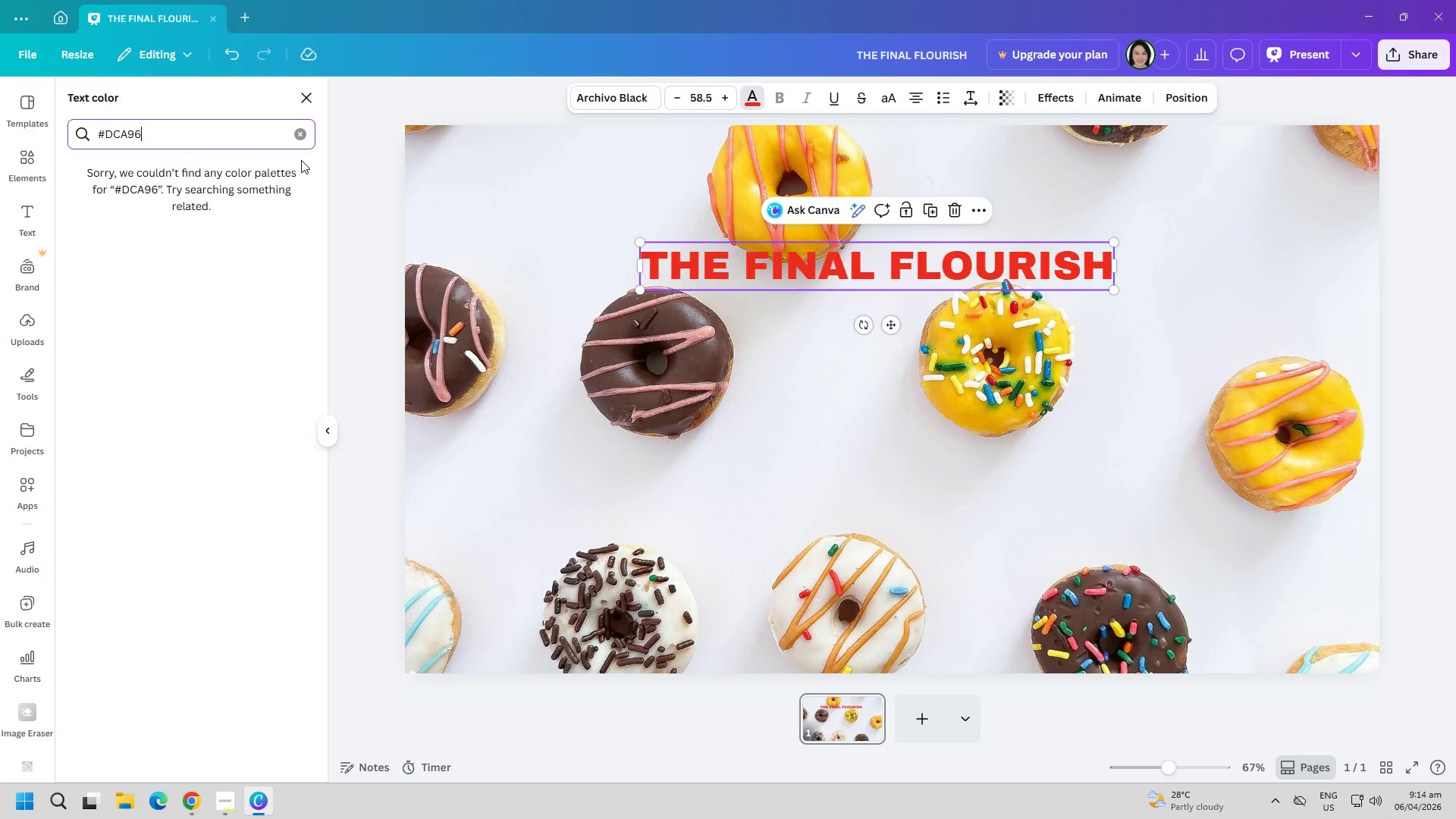 
key(ArrowLeft)
 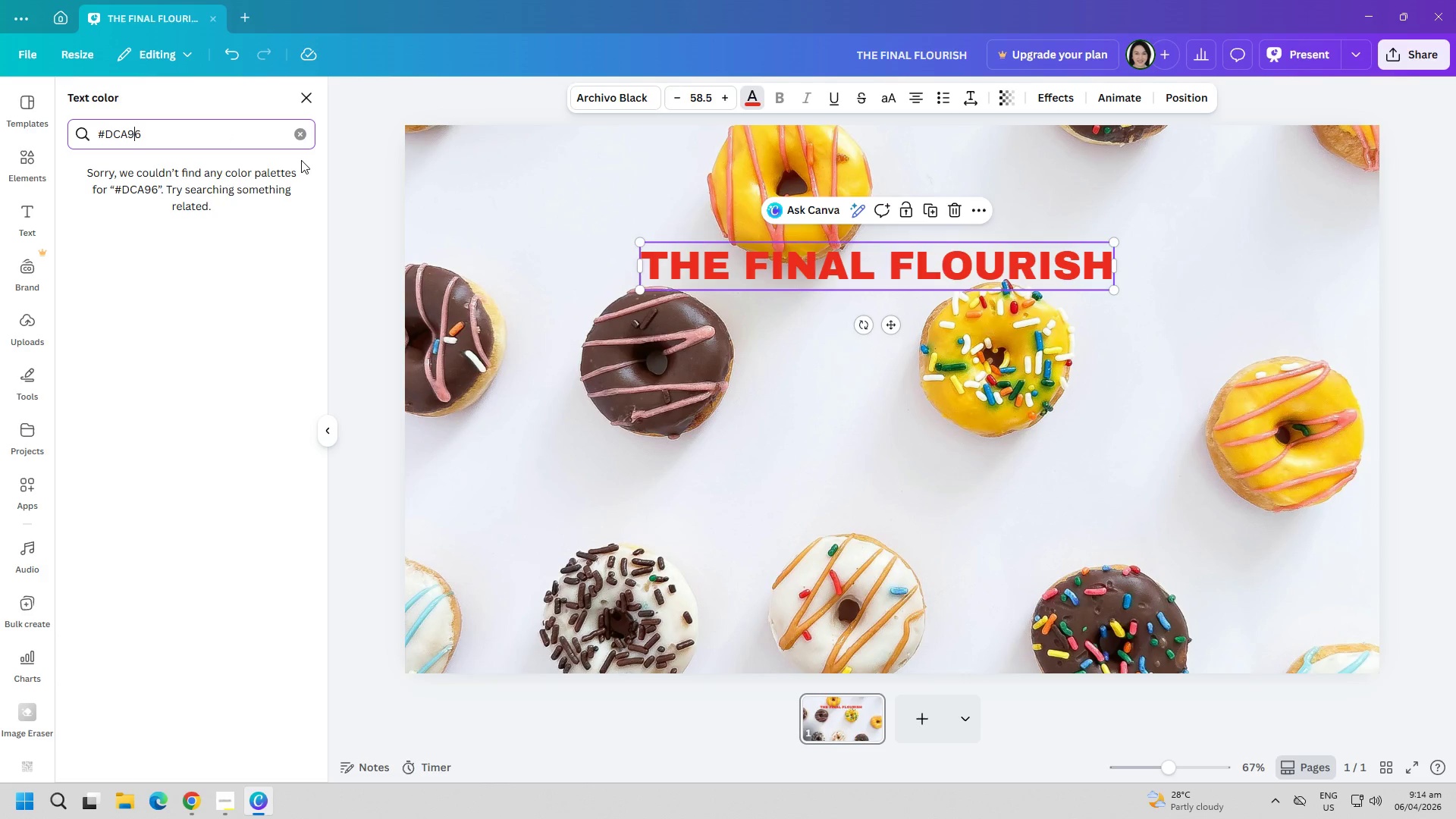 
key(ArrowLeft)
 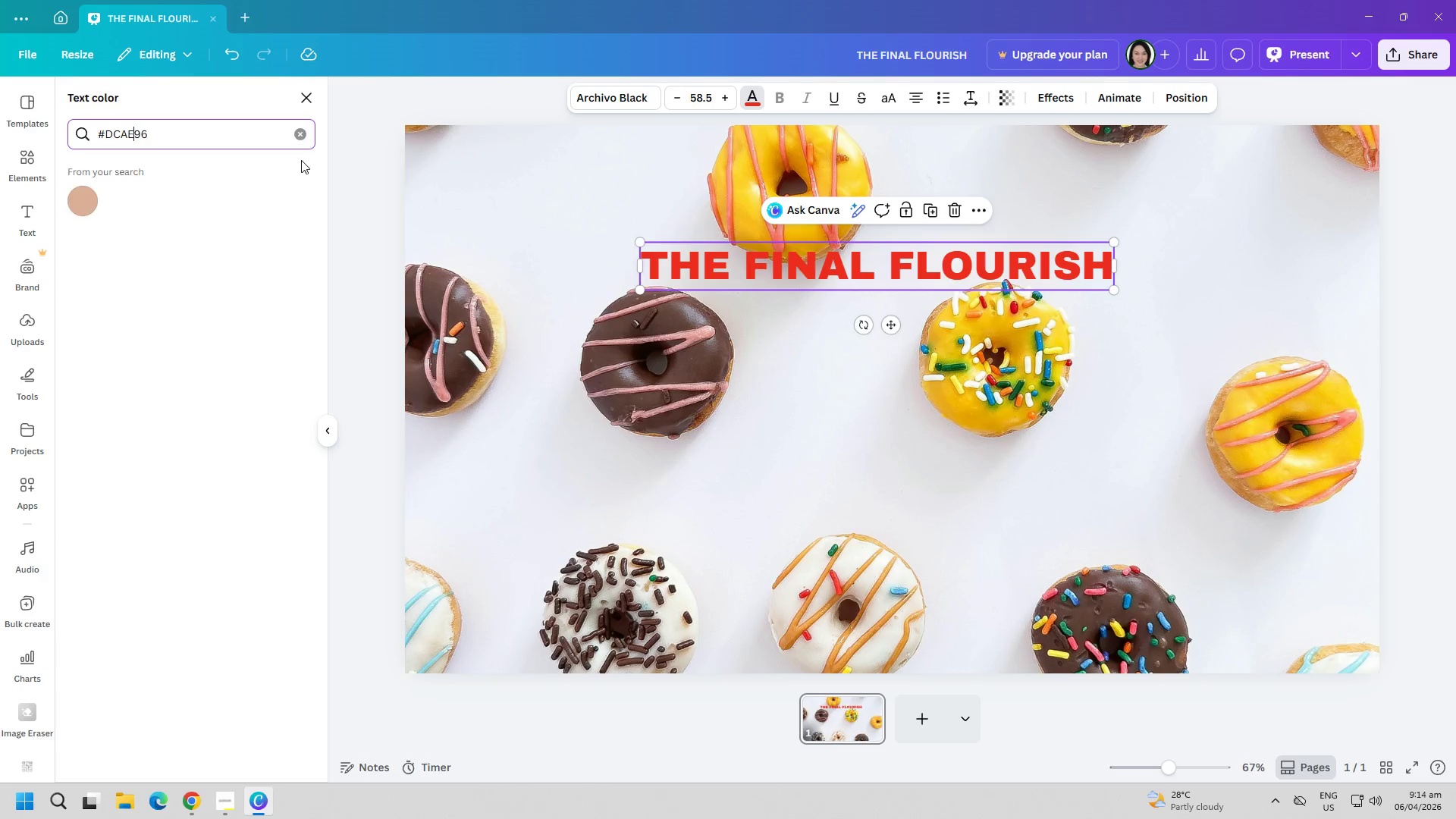 
key(E)
 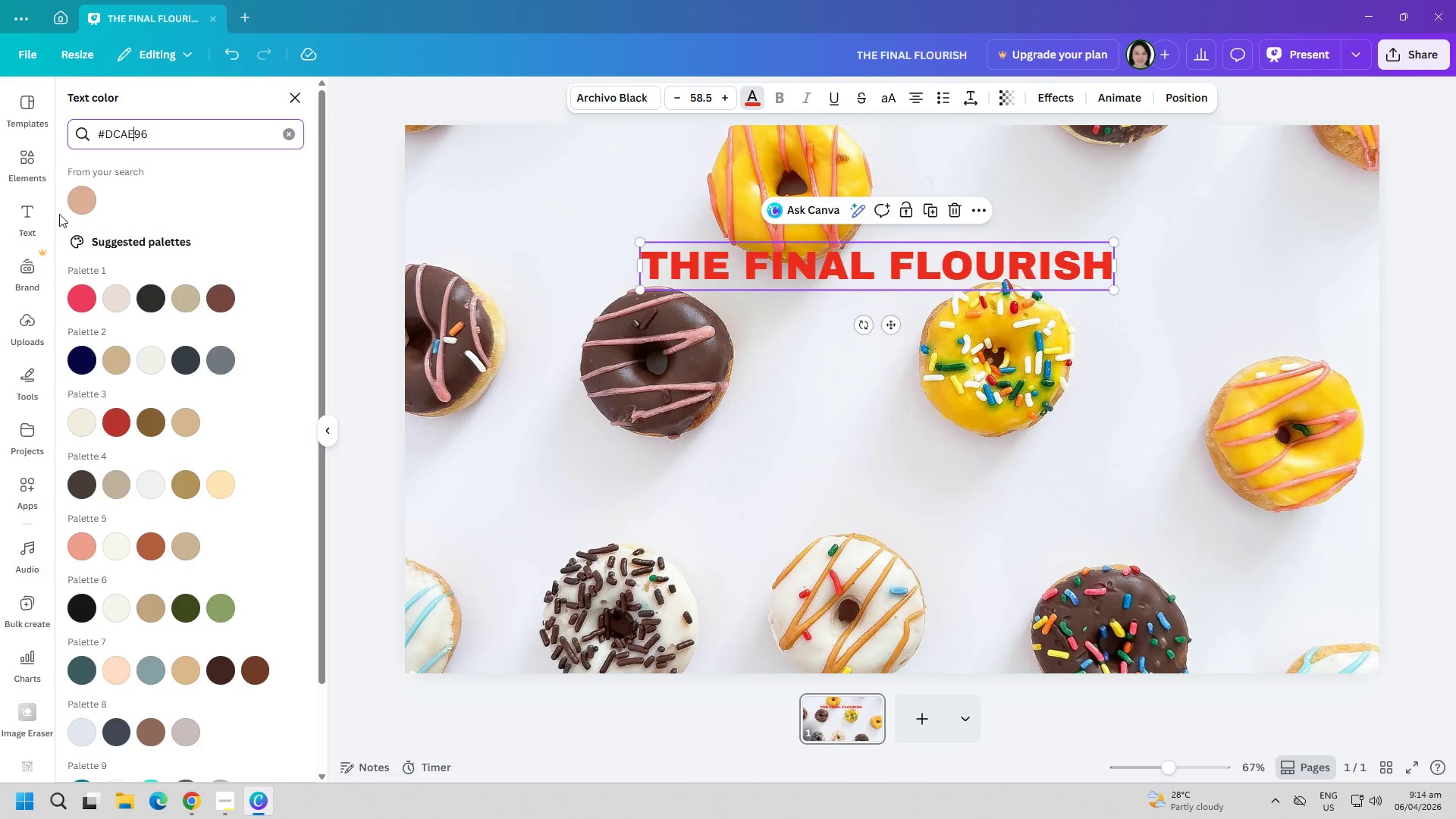 
double_click([74, 205])
 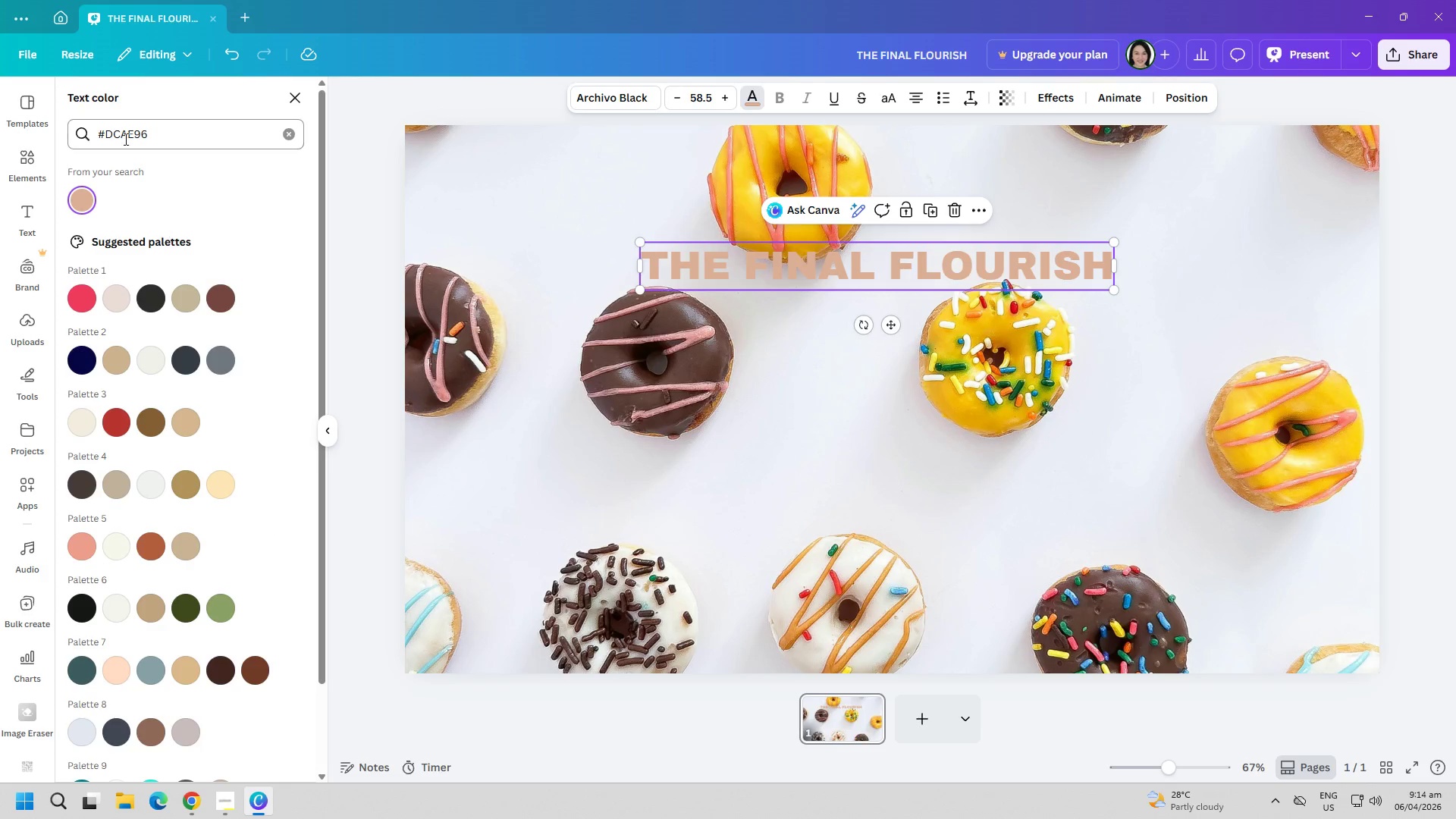 
double_click([173, 136])
 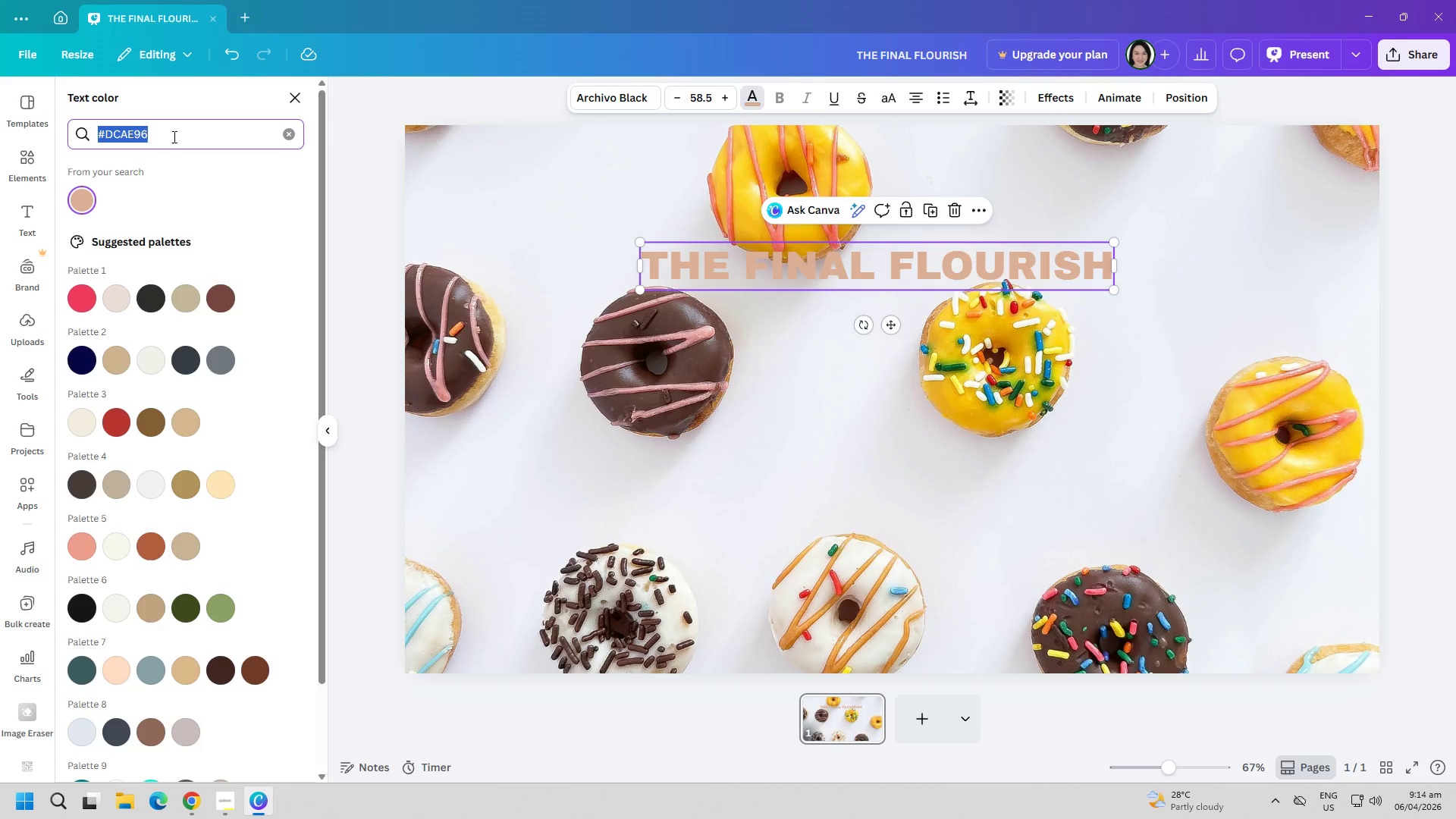 
triple_click([173, 136])
 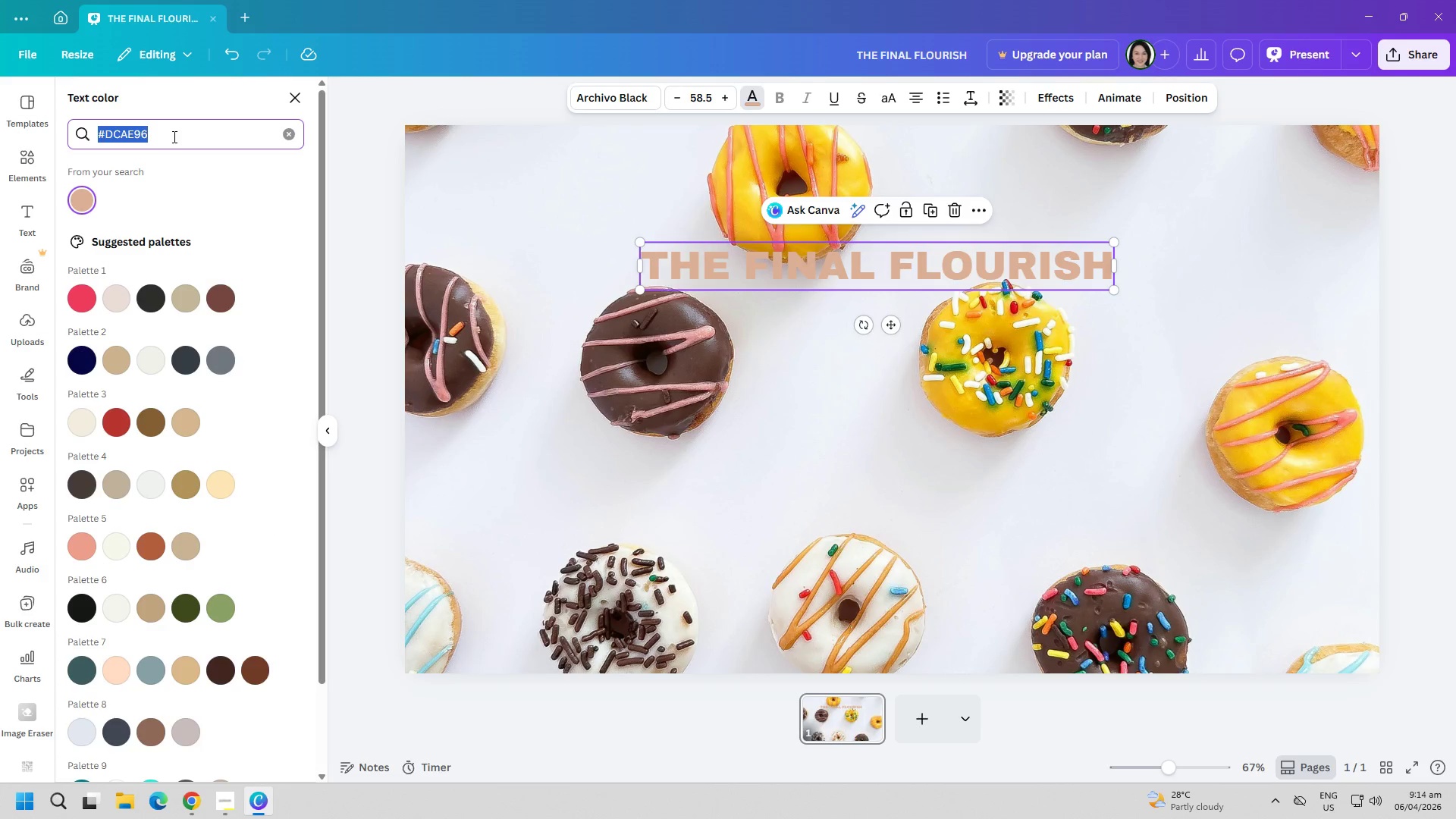 
triple_click([173, 136])
 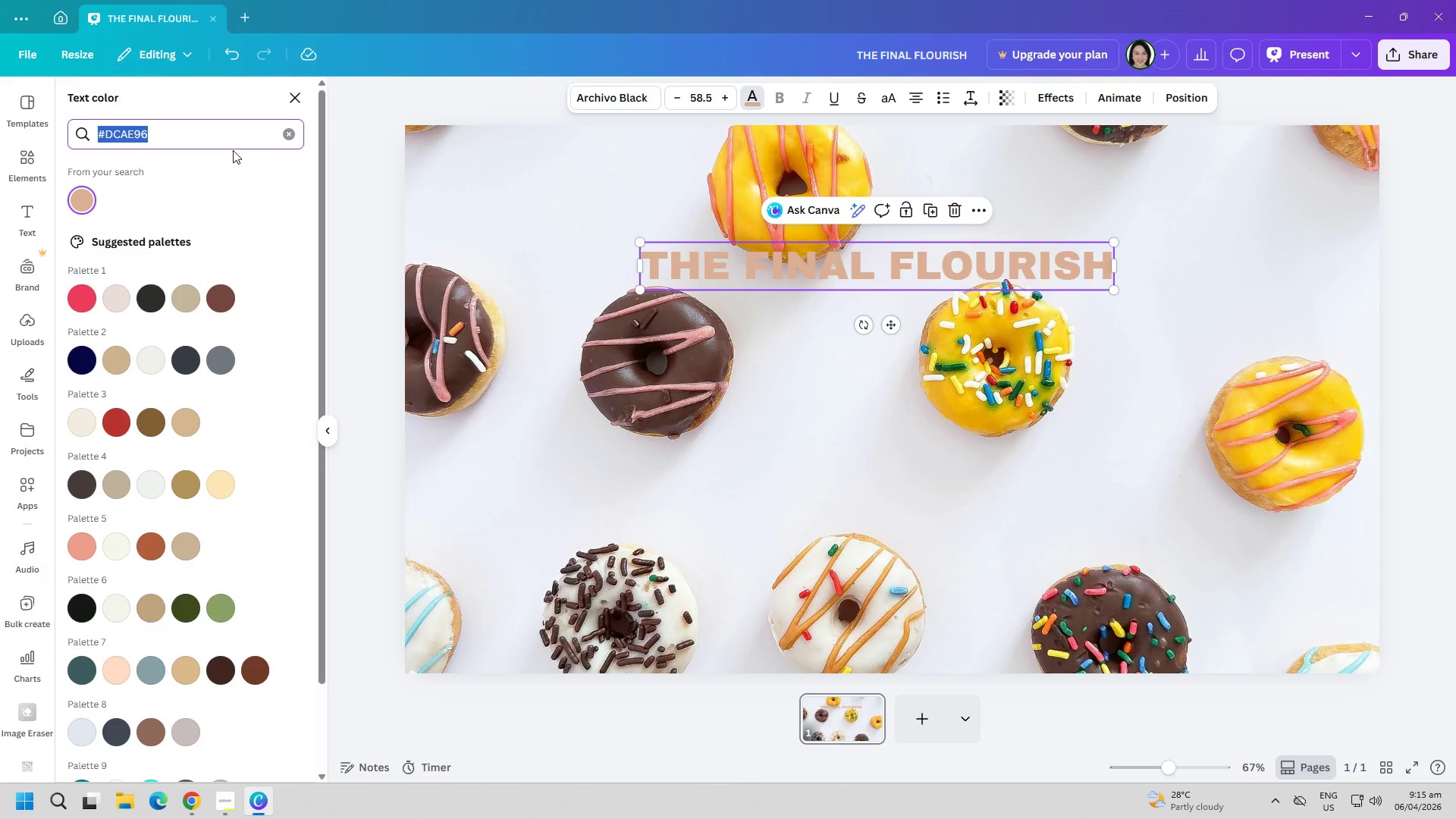 
type(F)
key(Backspace)
type(3D2B1F)
 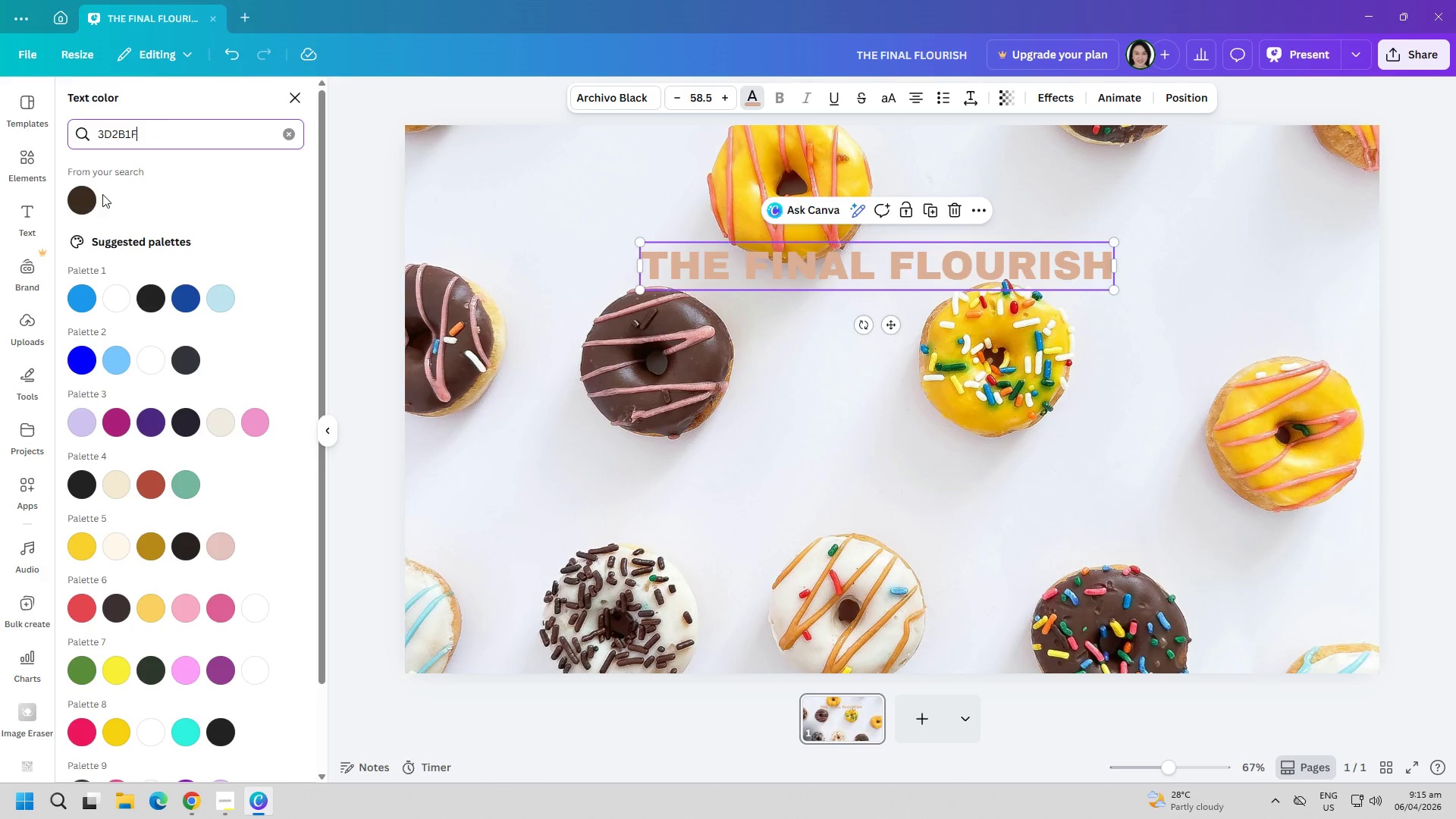 
left_click([85, 194])
 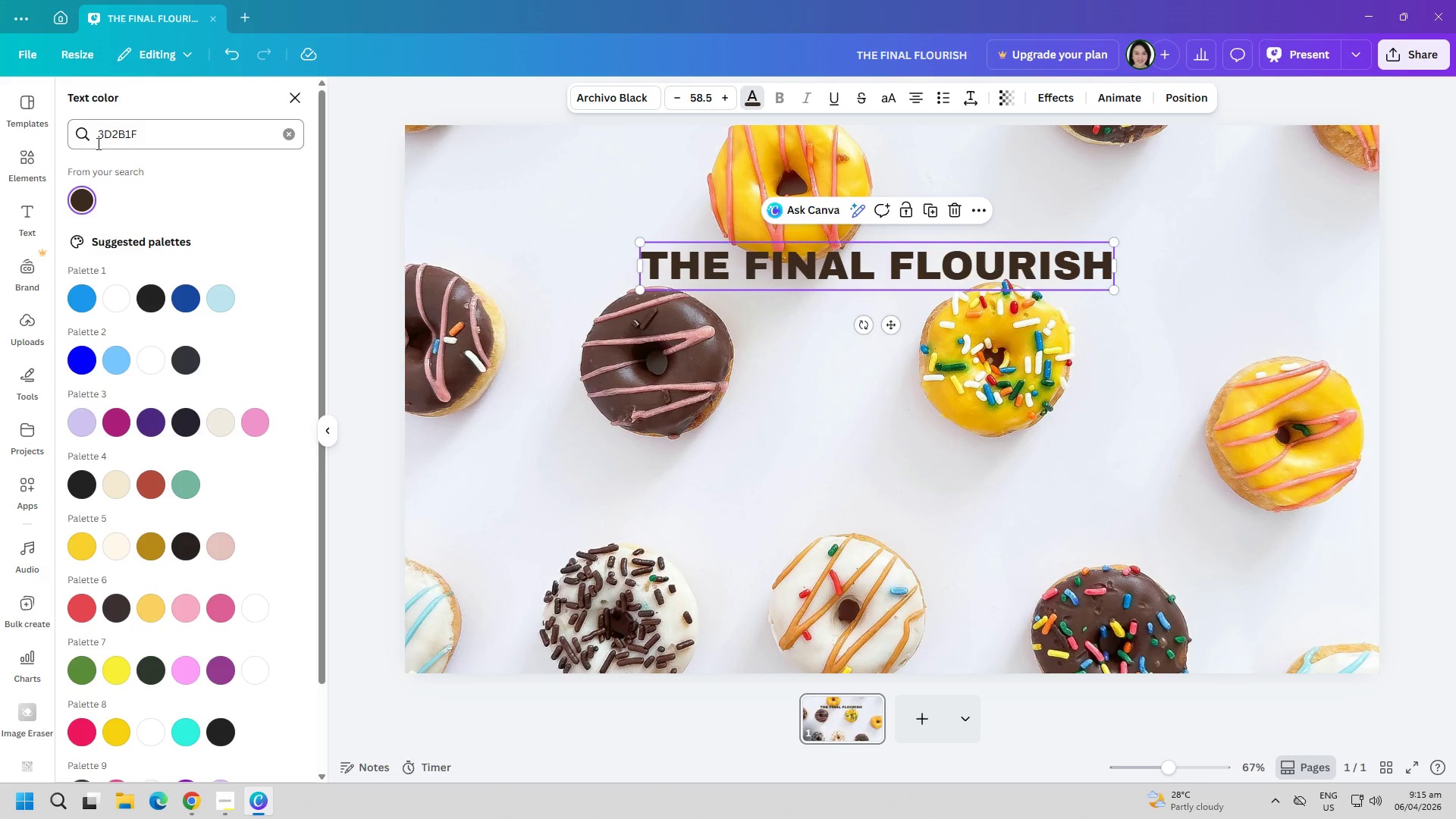 
double_click([100, 135])
 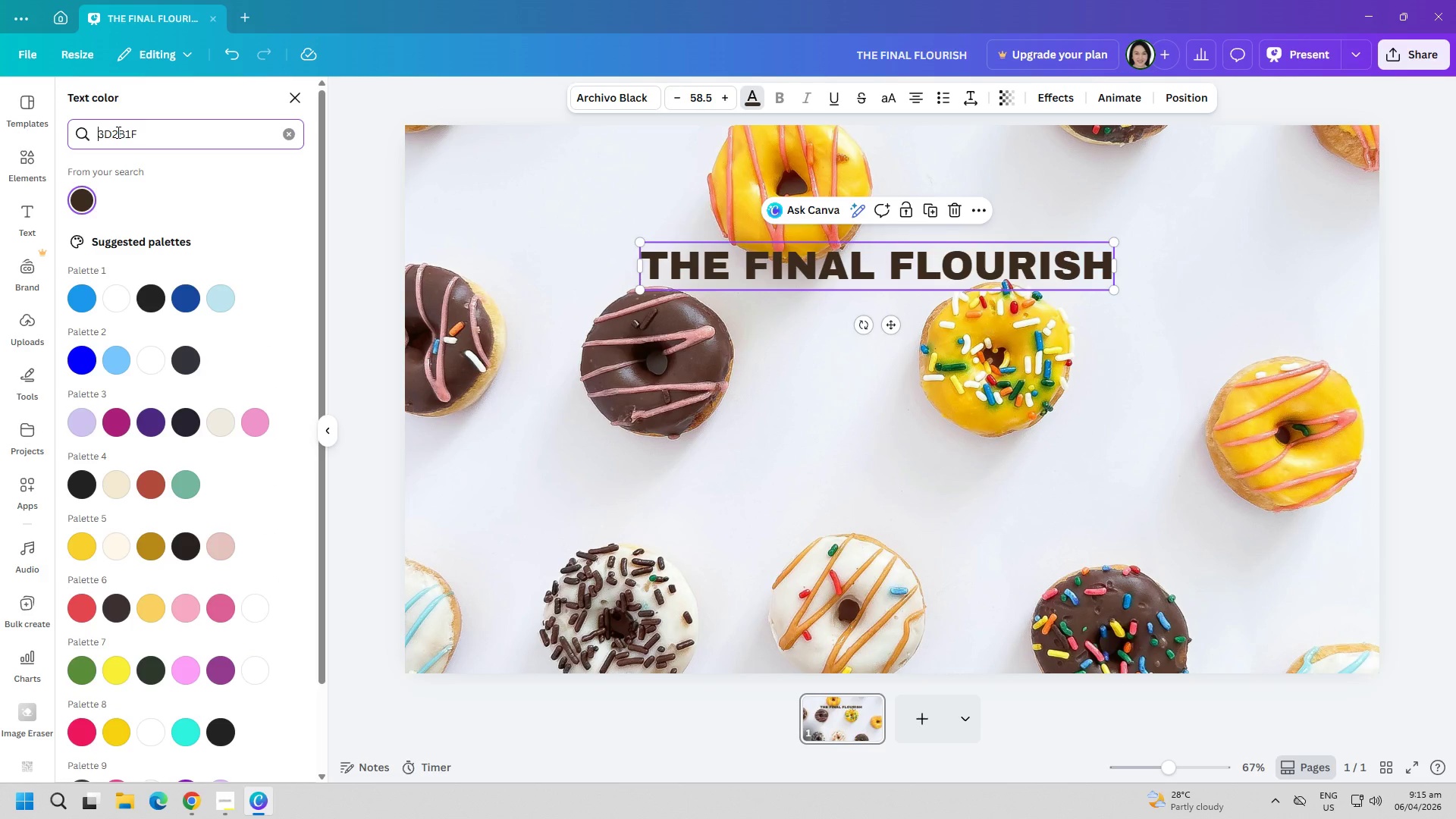 
key(Shift+3)
 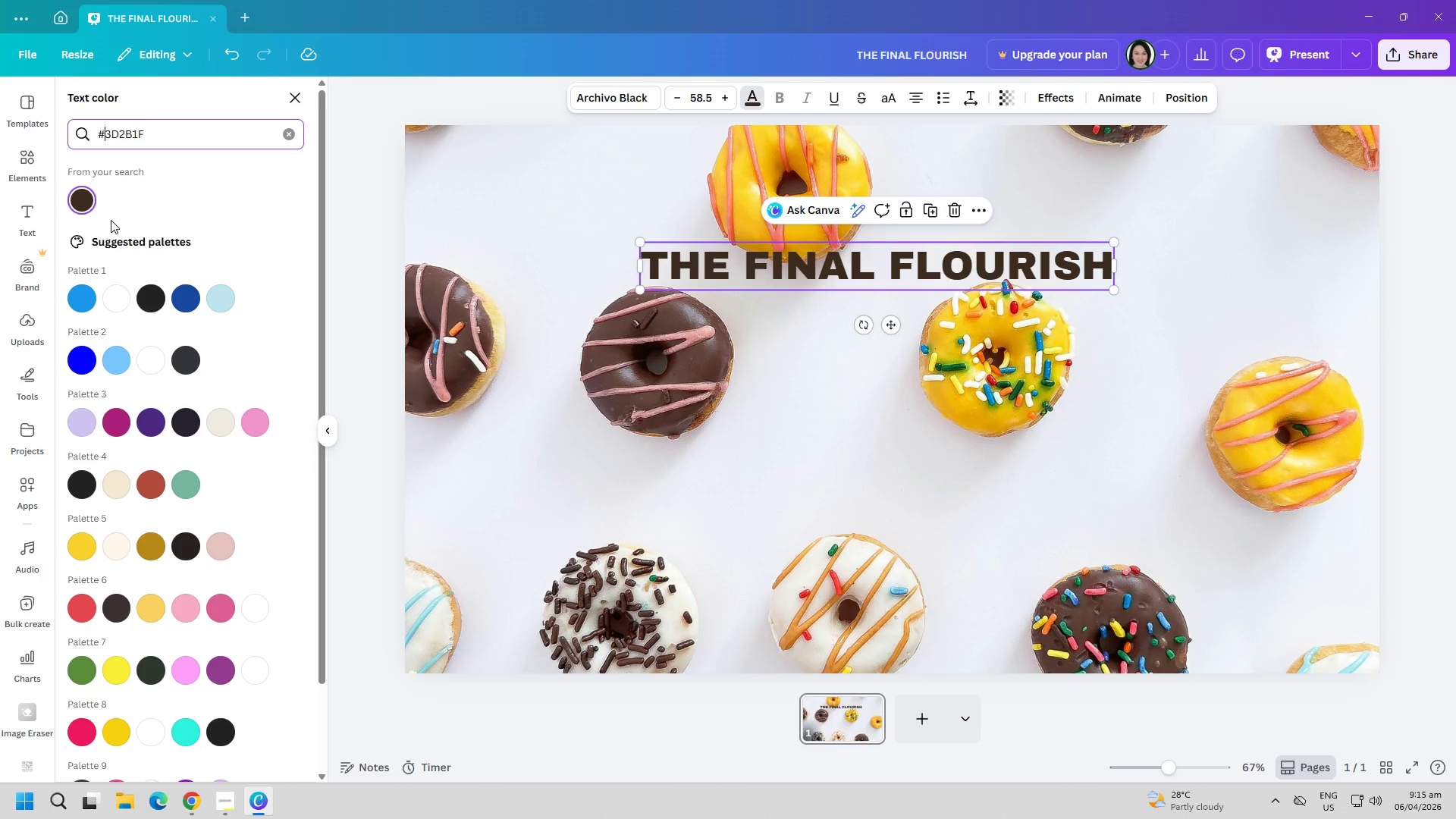 
left_click([84, 207])
 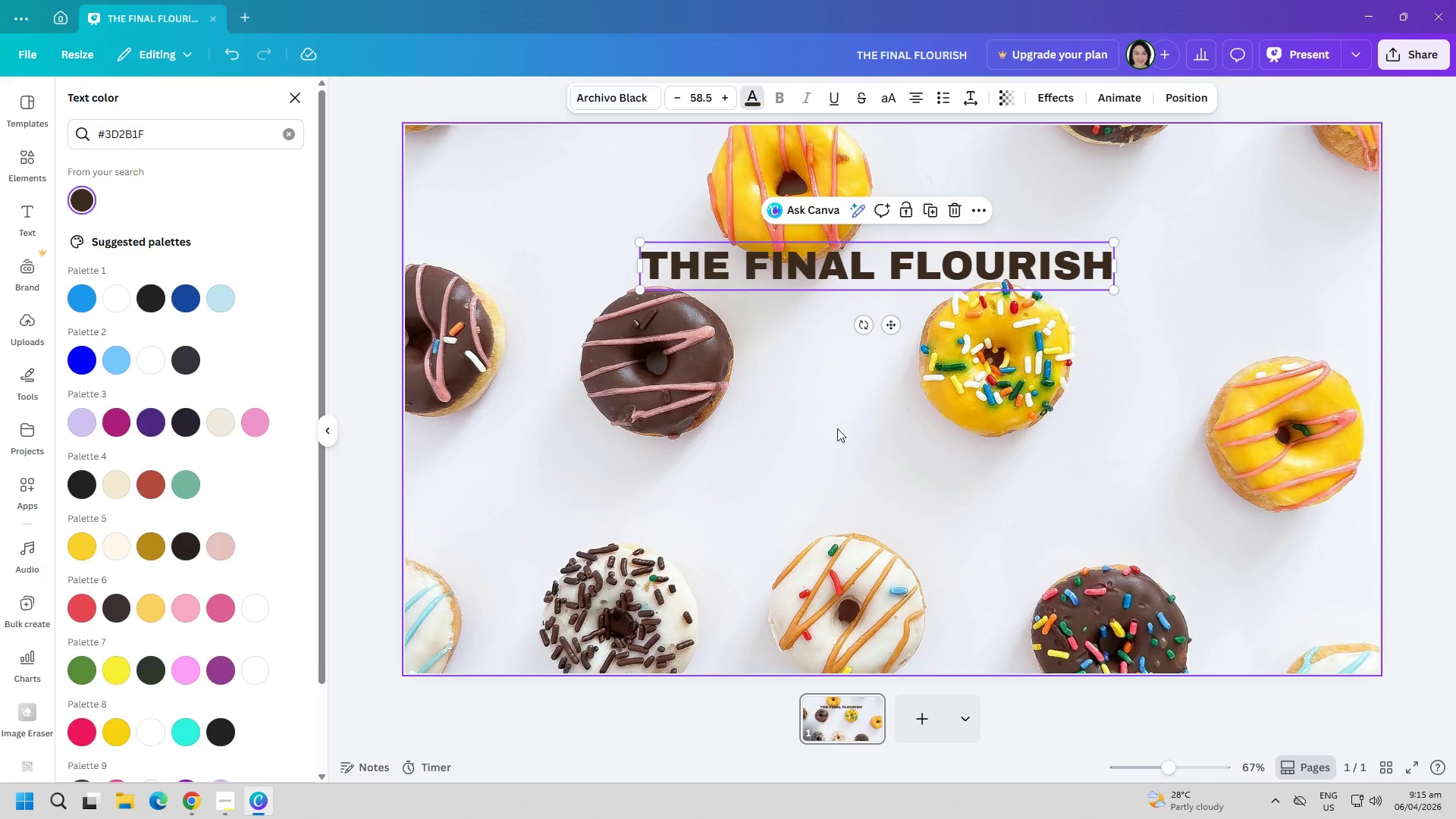 
left_click_drag(start_coordinate=[881, 265], to_coordinate=[896, 271])
 